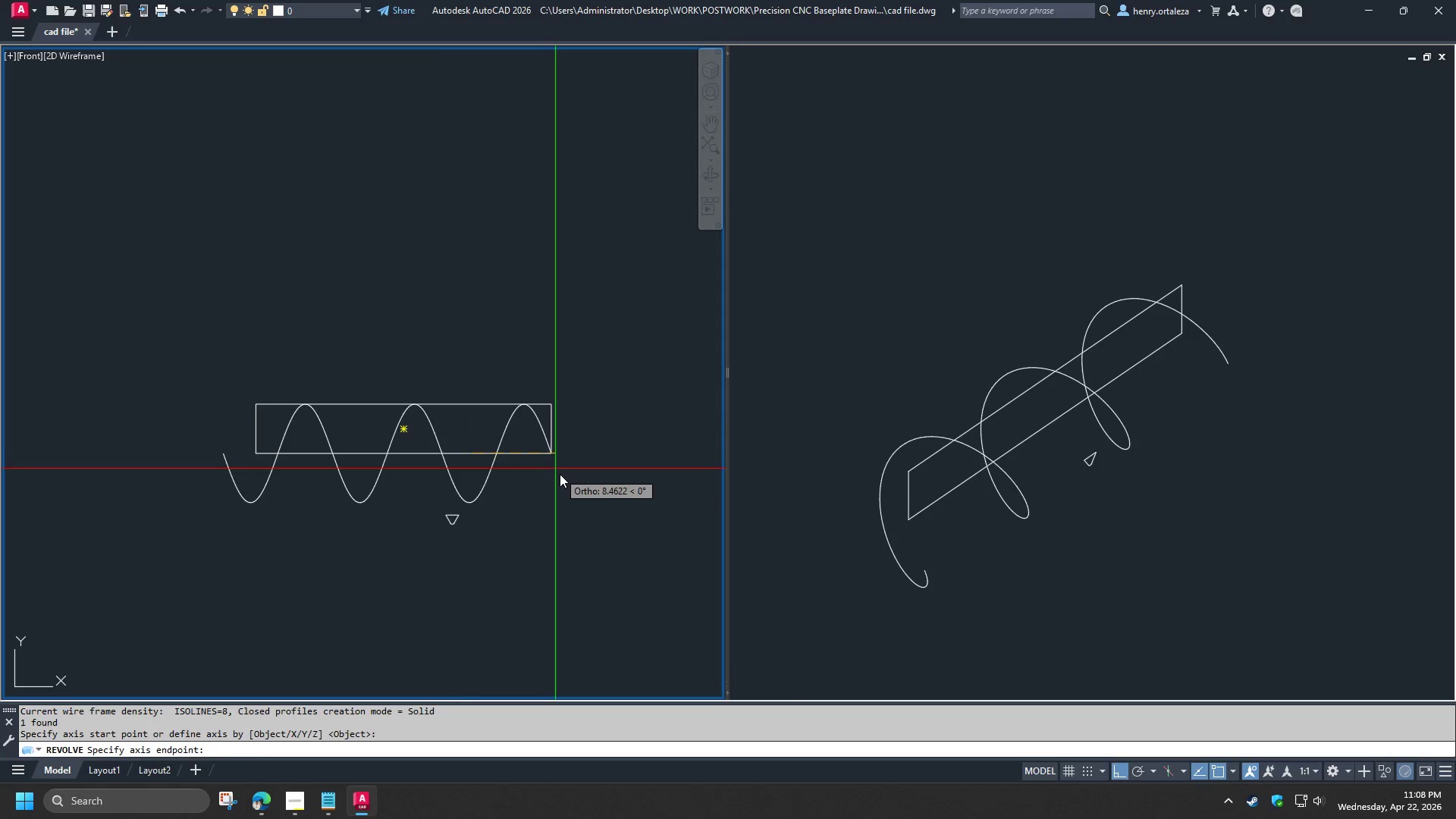 
left_click([560, 474])
 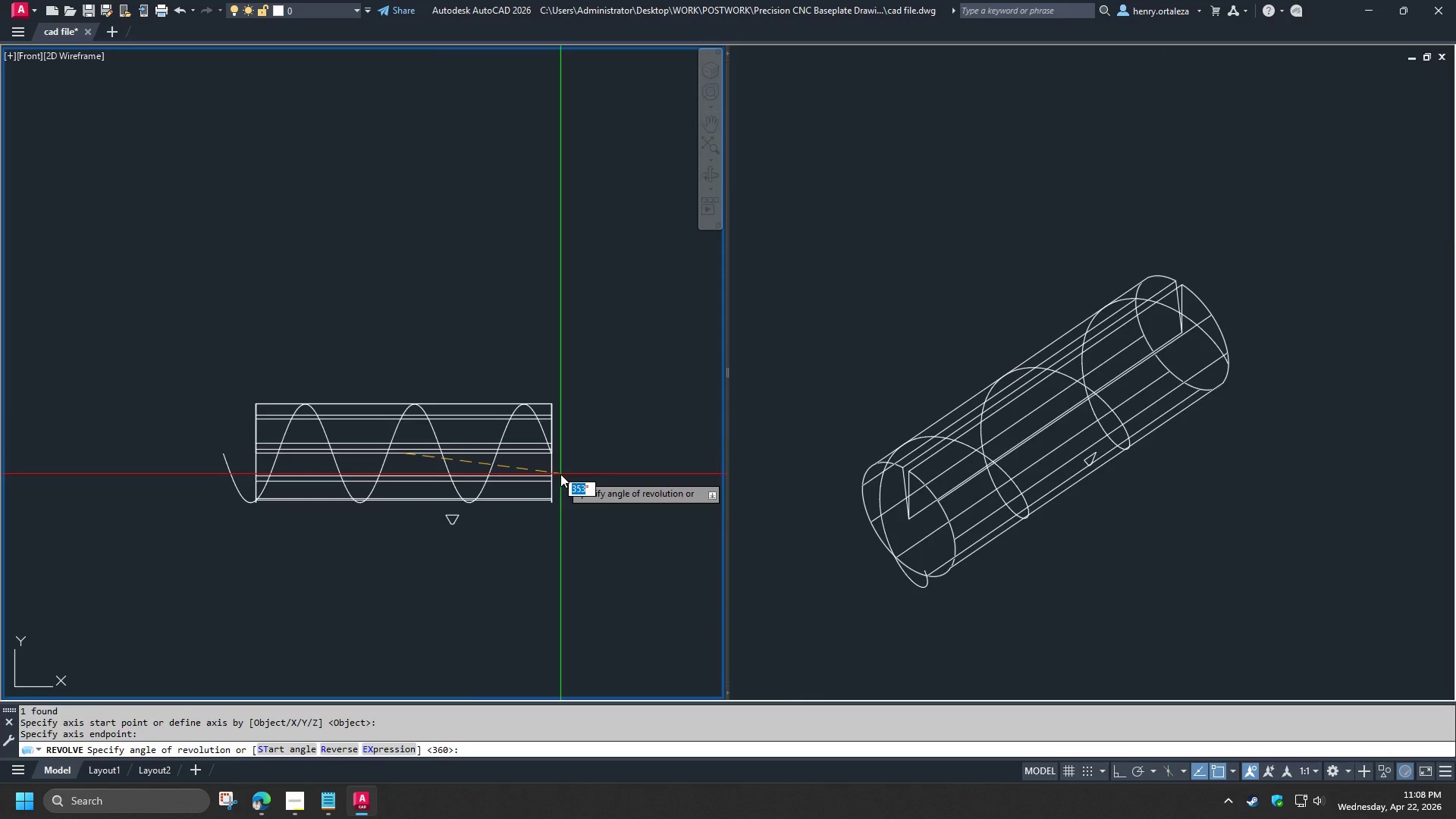 
key(Space)
 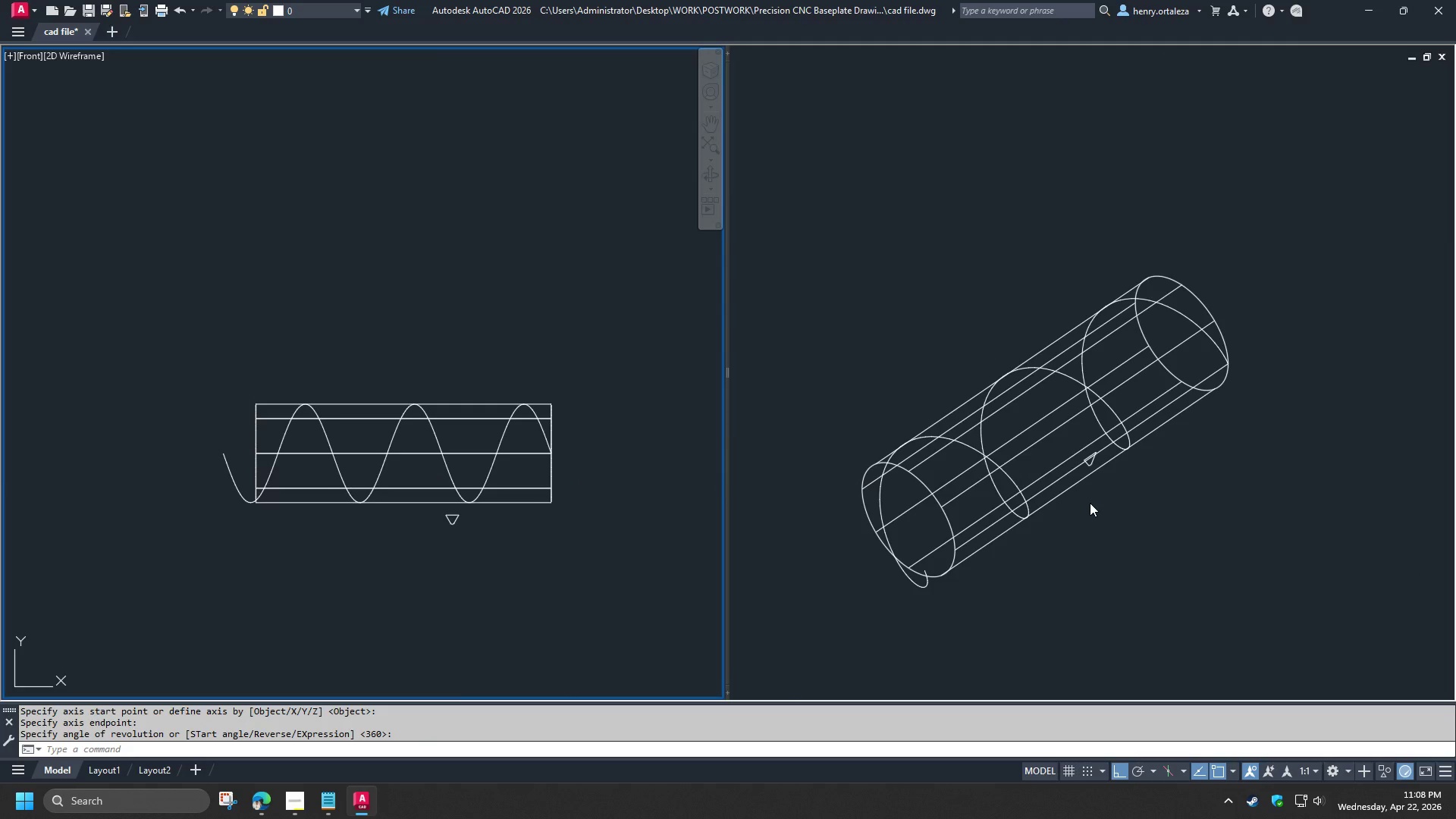 
left_click([1122, 488])
 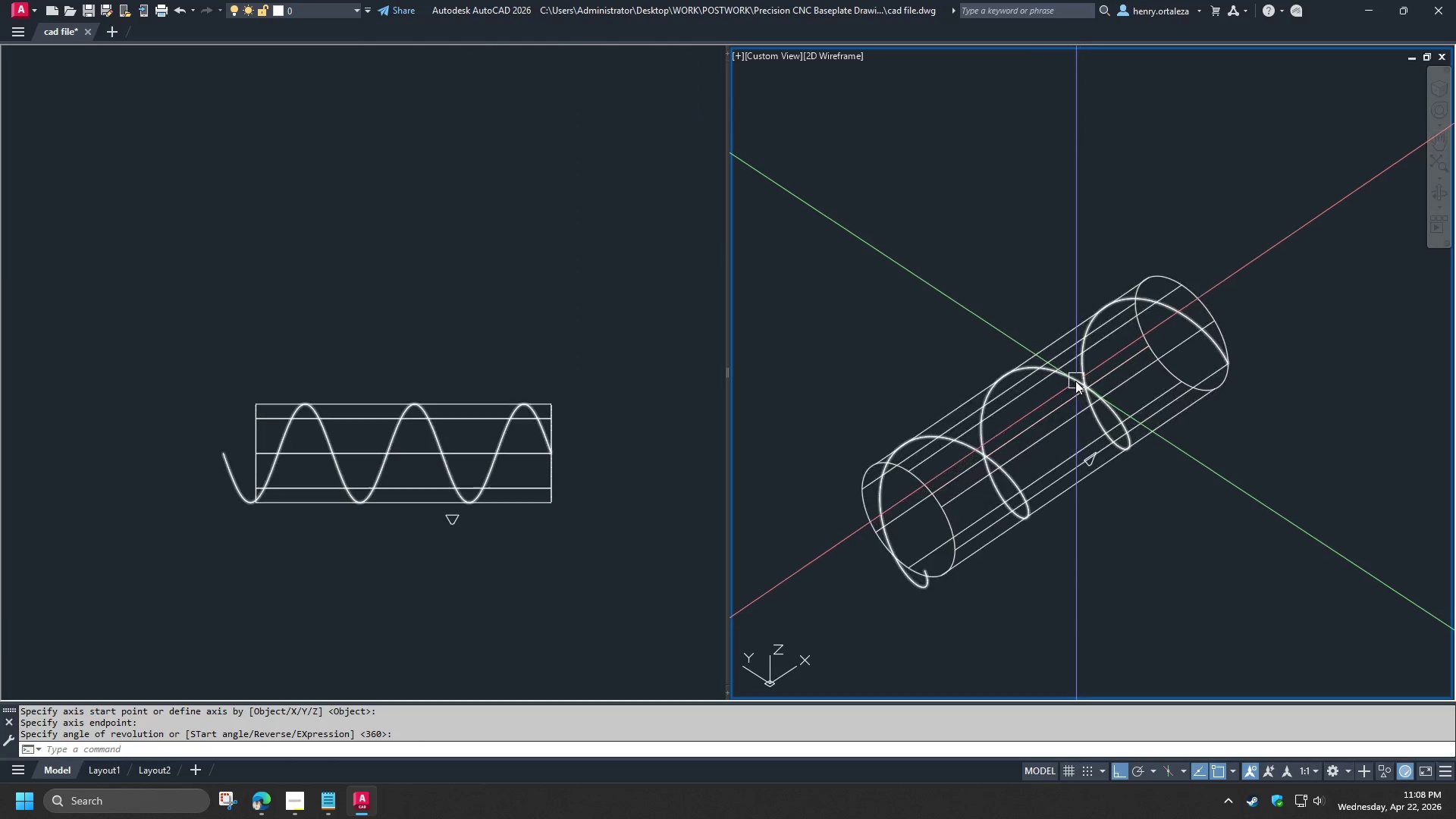 
left_click([1074, 379])
 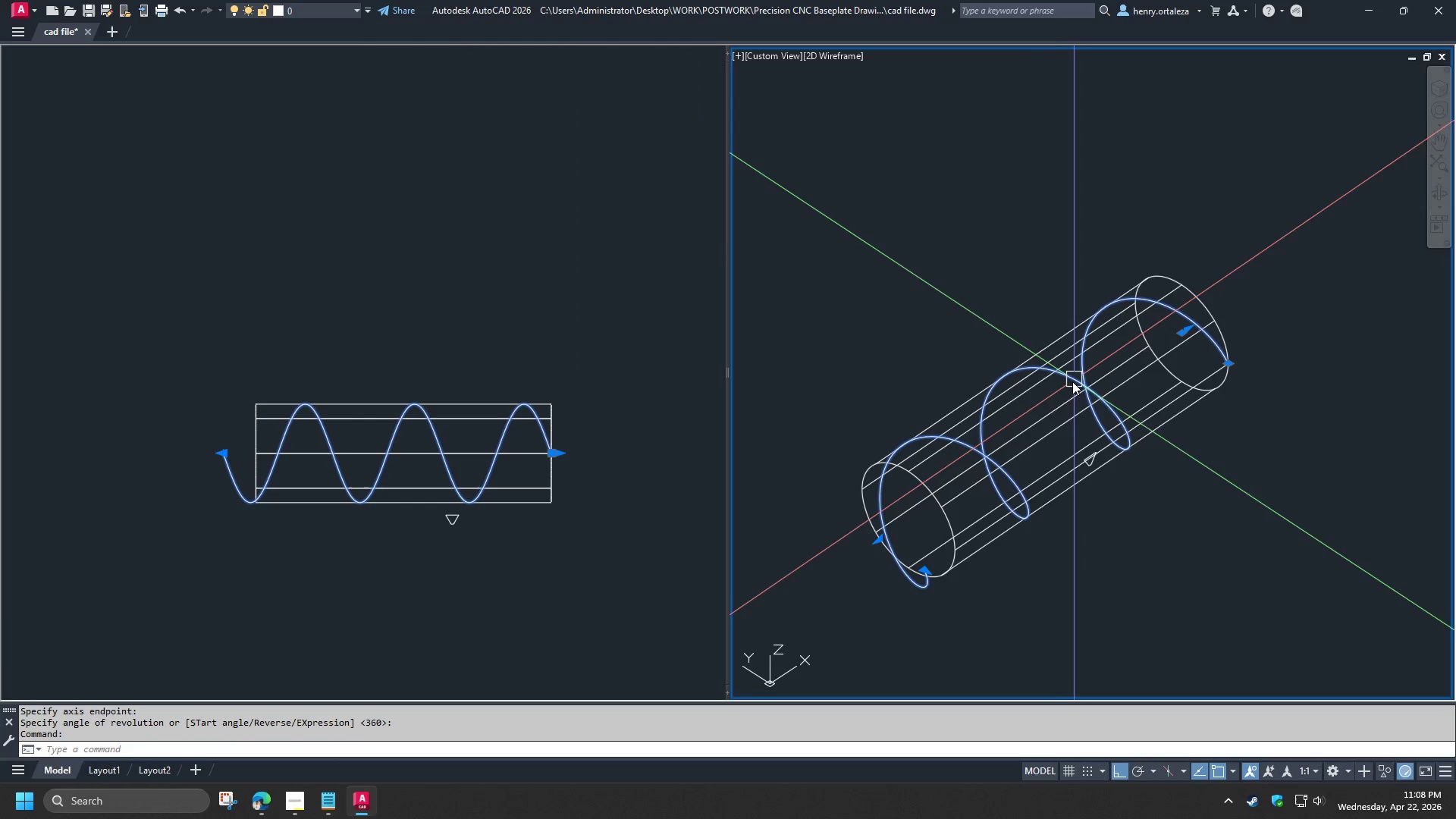 
key(Control+1)
 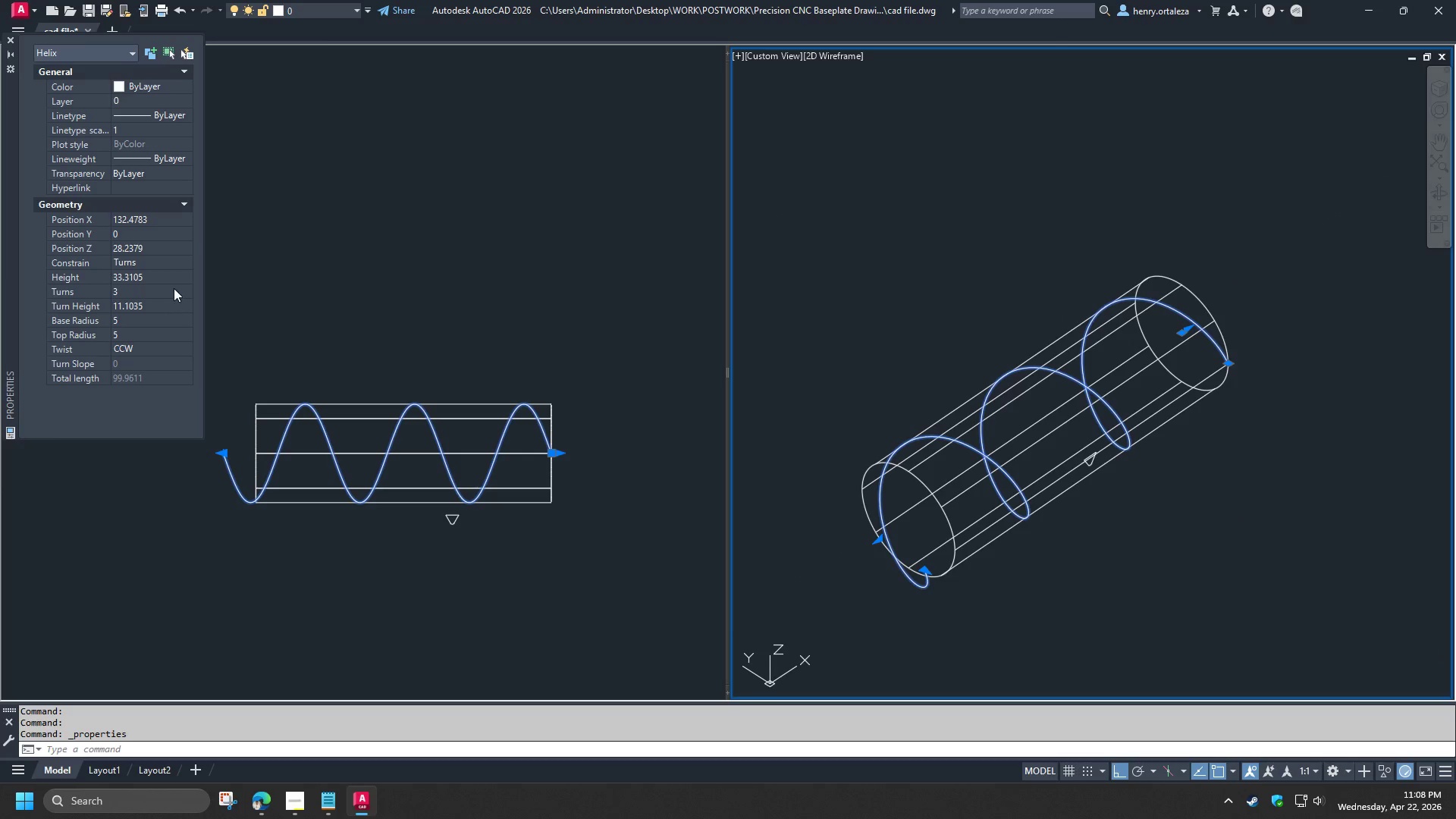 
double_click([176, 266])
 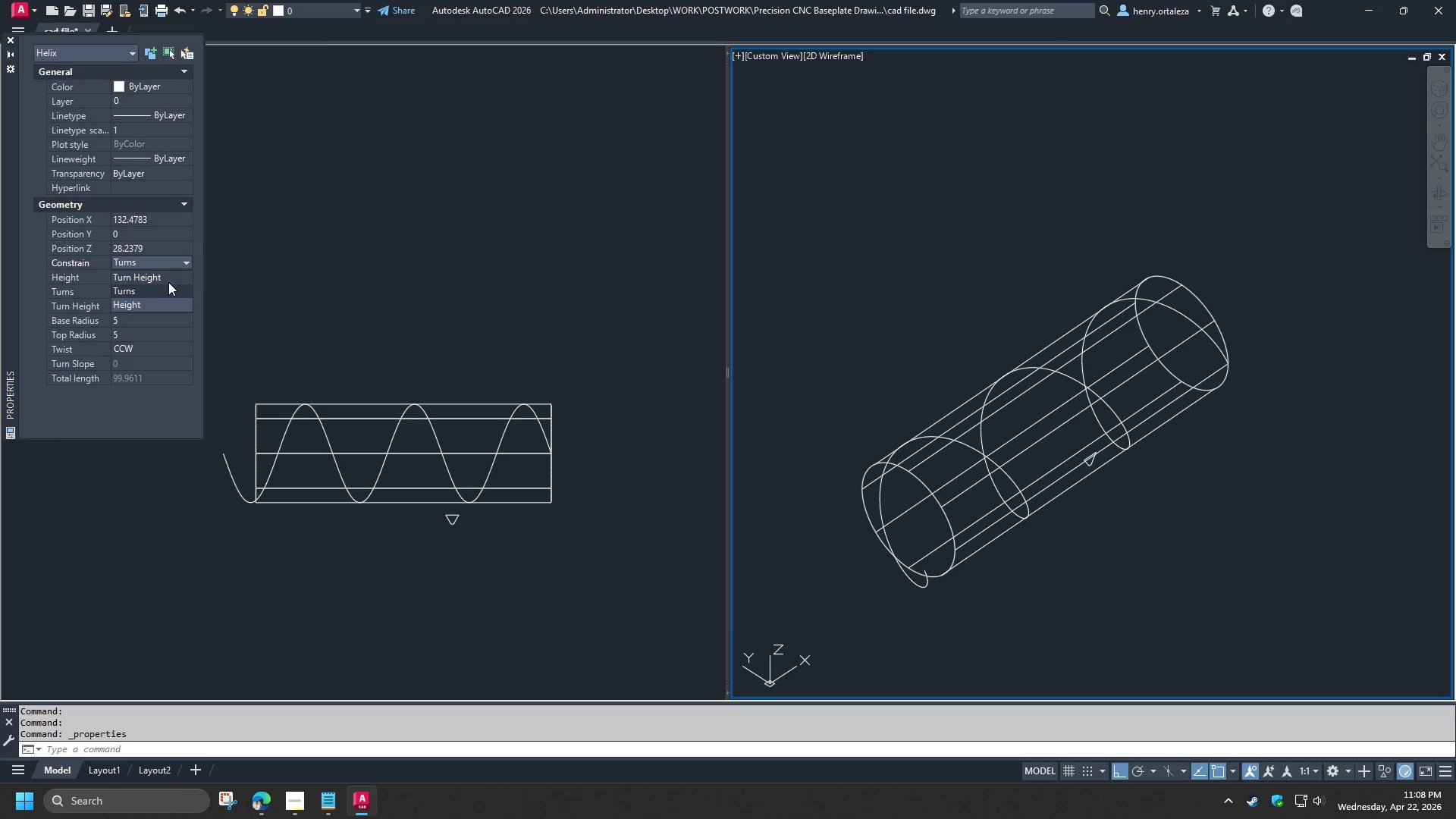 
left_click([164, 278])
 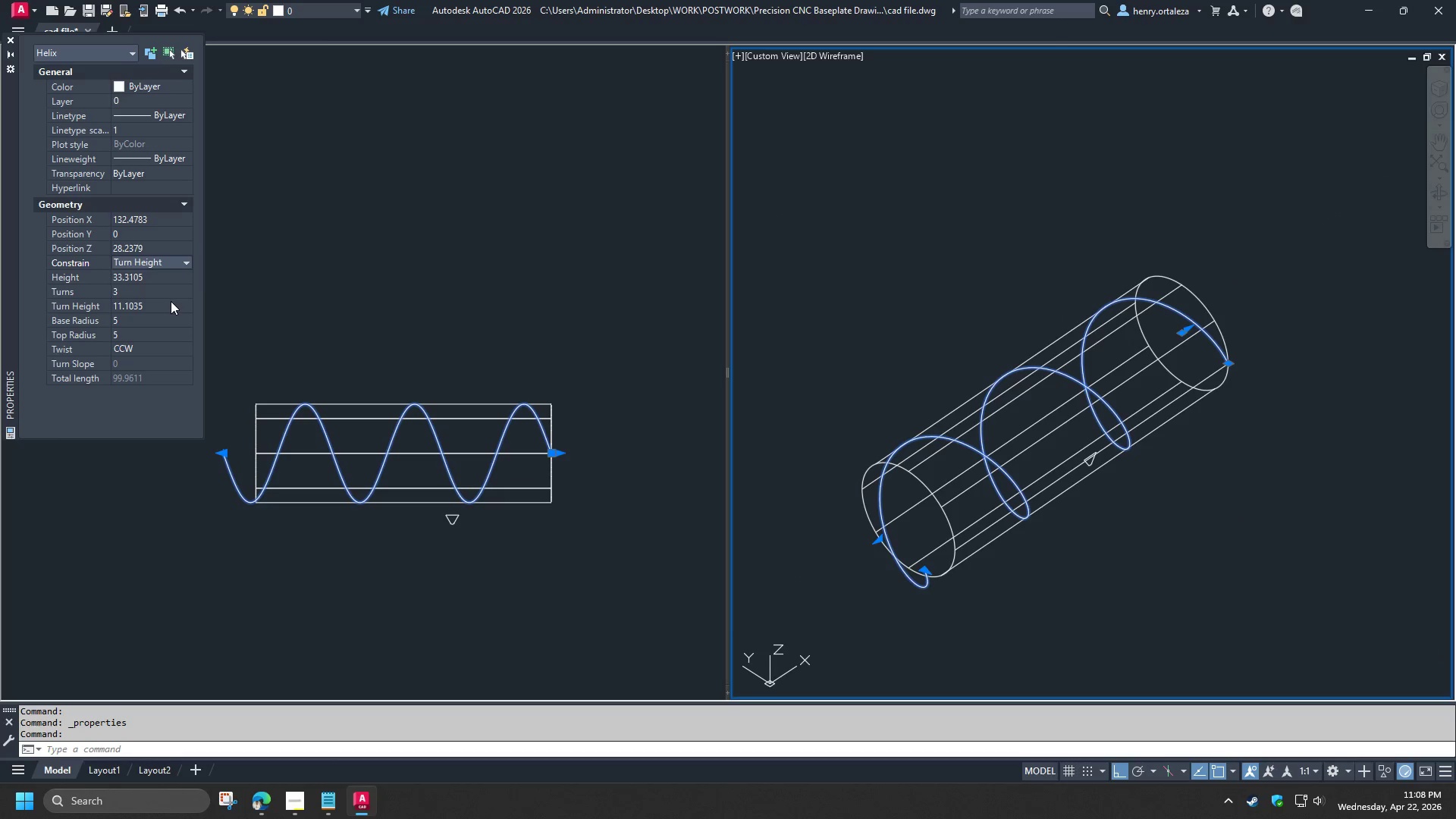 
left_click([171, 301])
 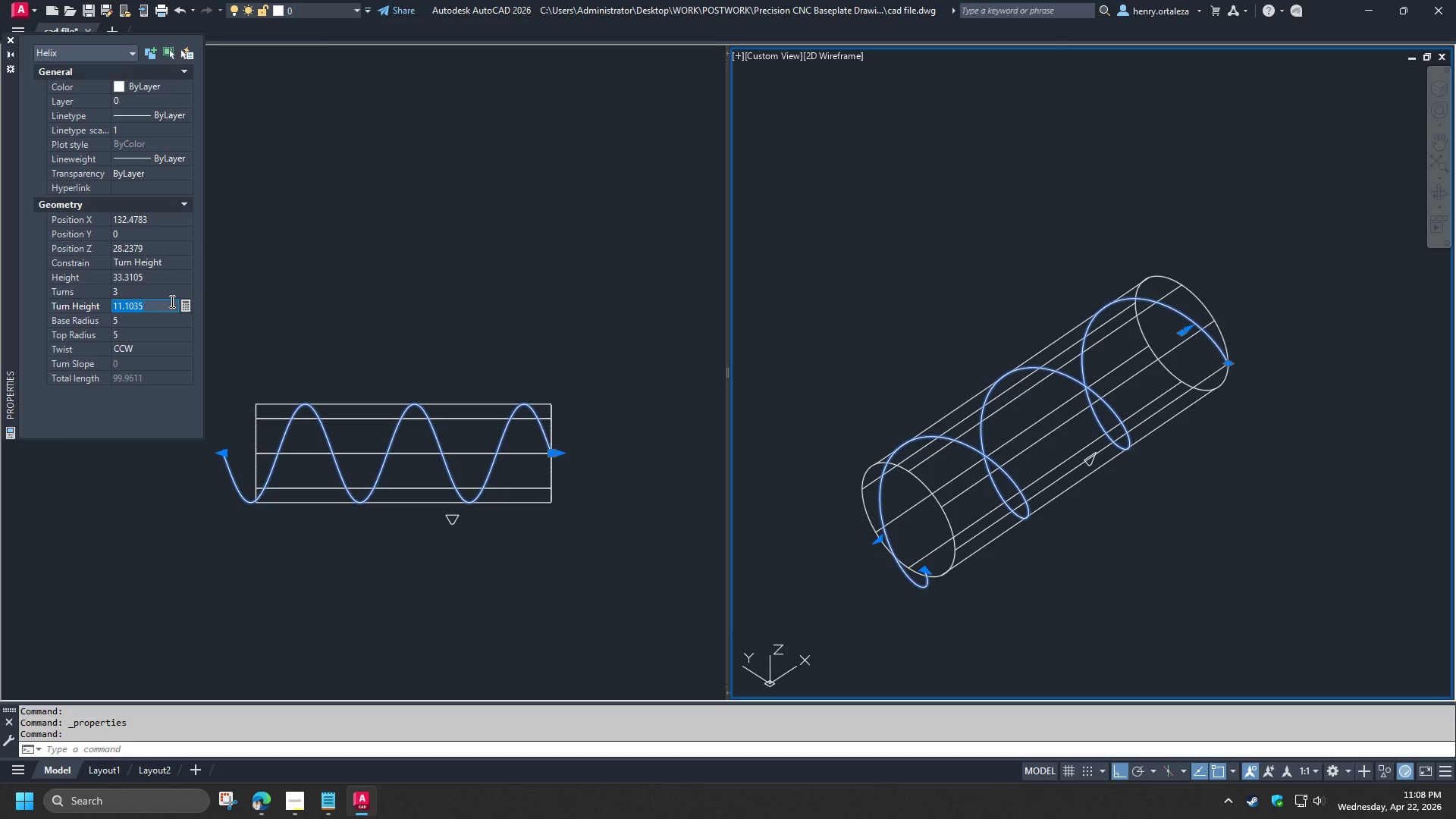 
key(Numpad1)
 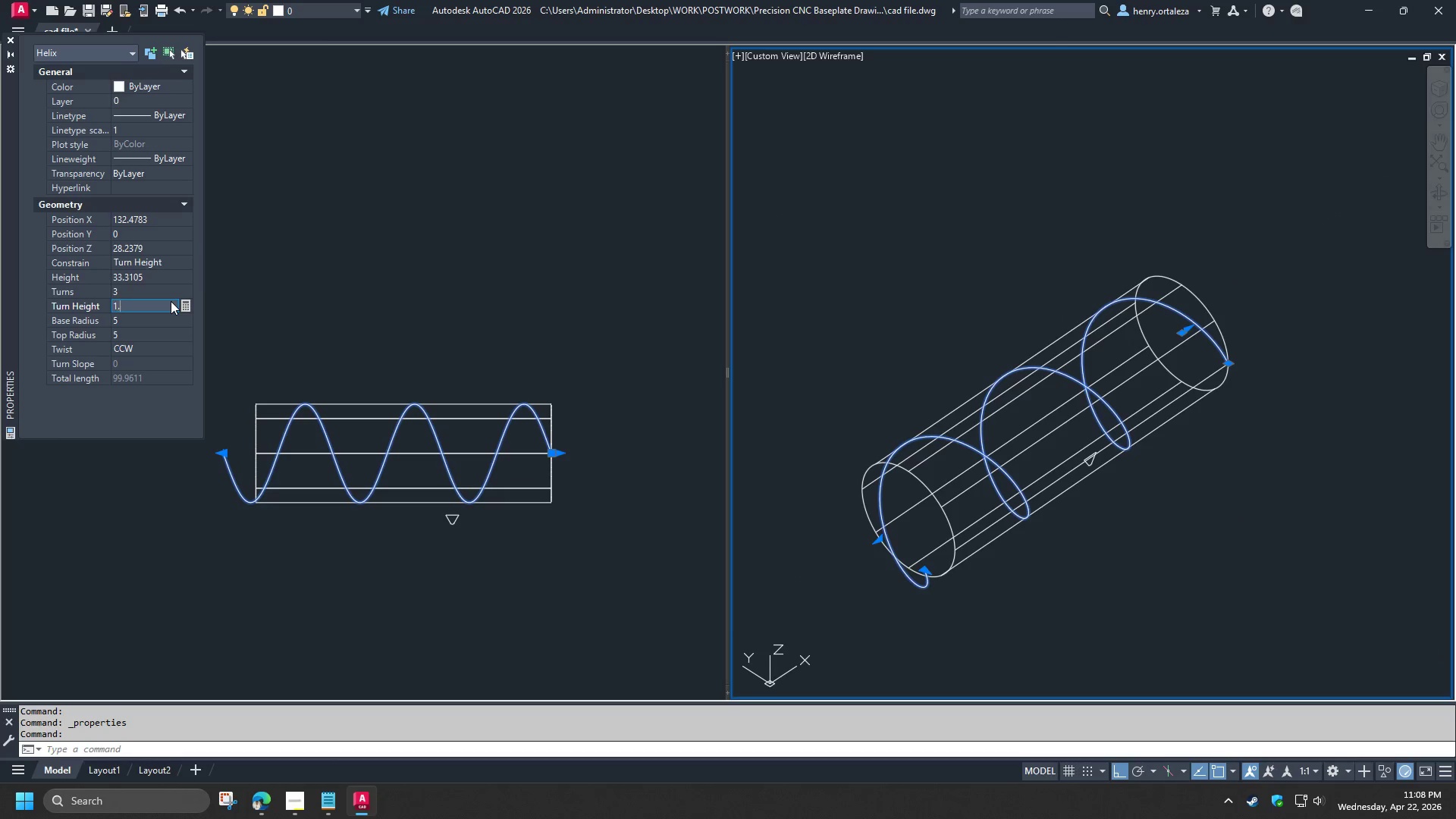 
key(NumpadDecimal)
 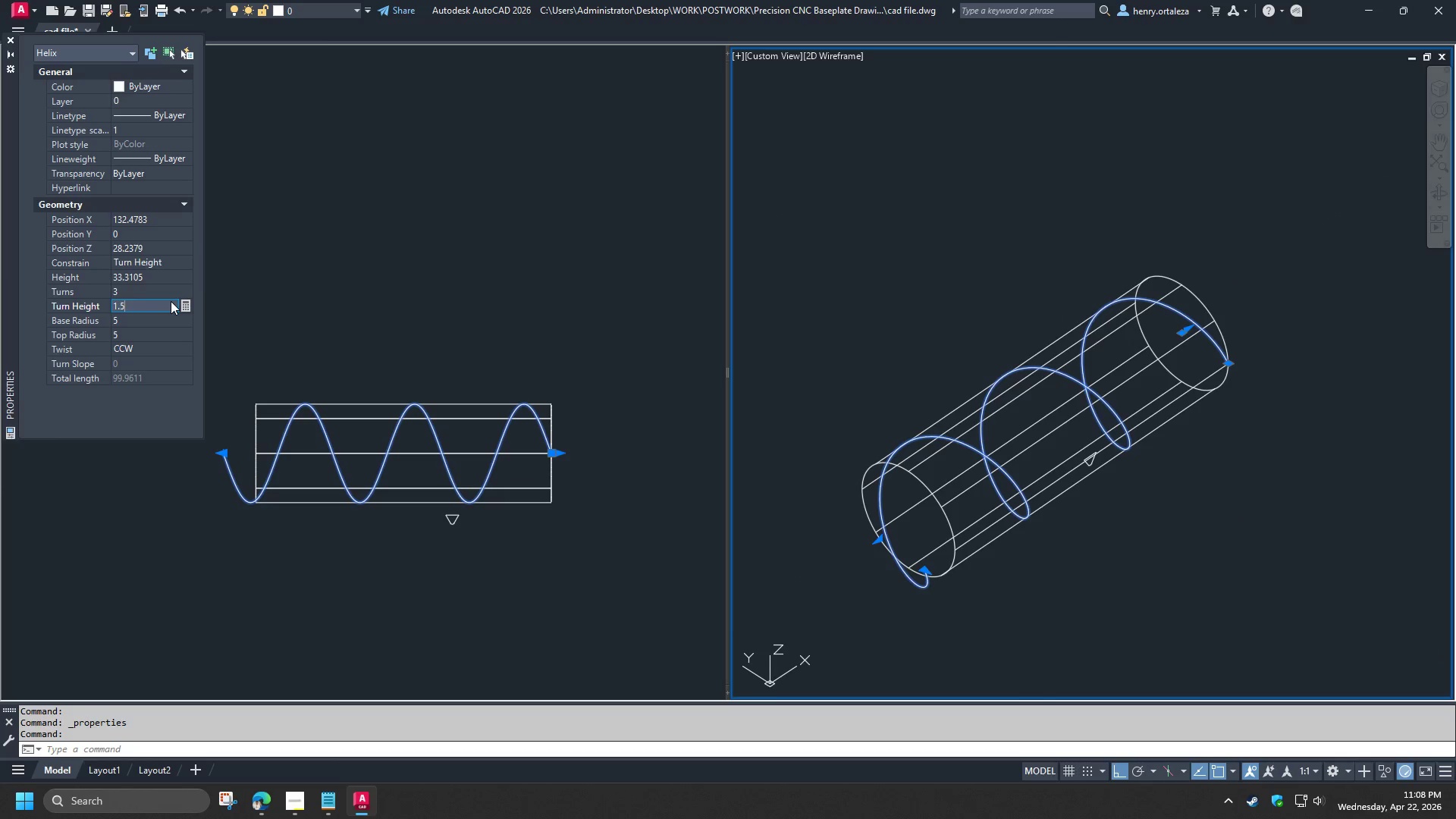 
key(Numpad5)
 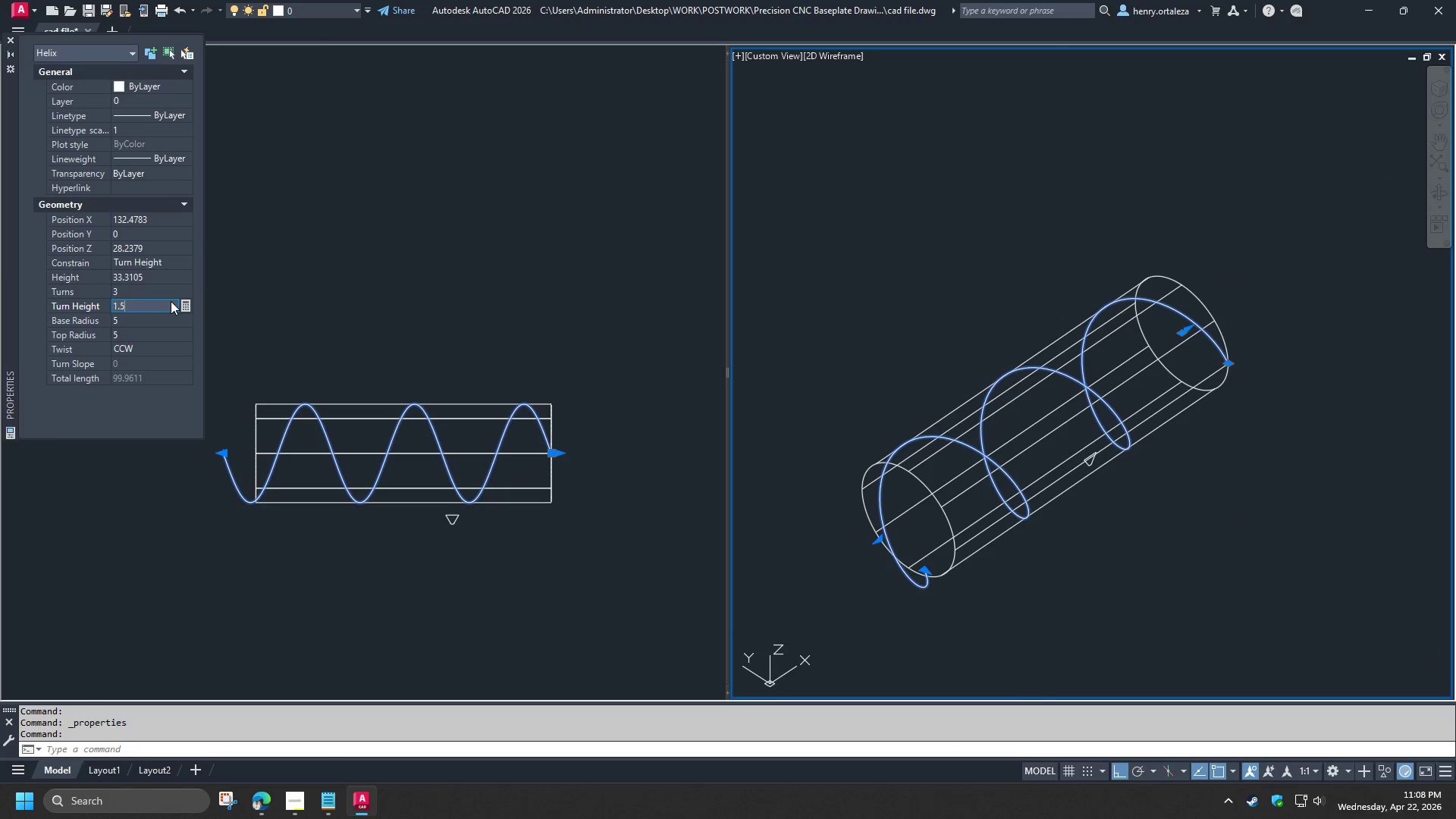 
key(NumpadEnter)
 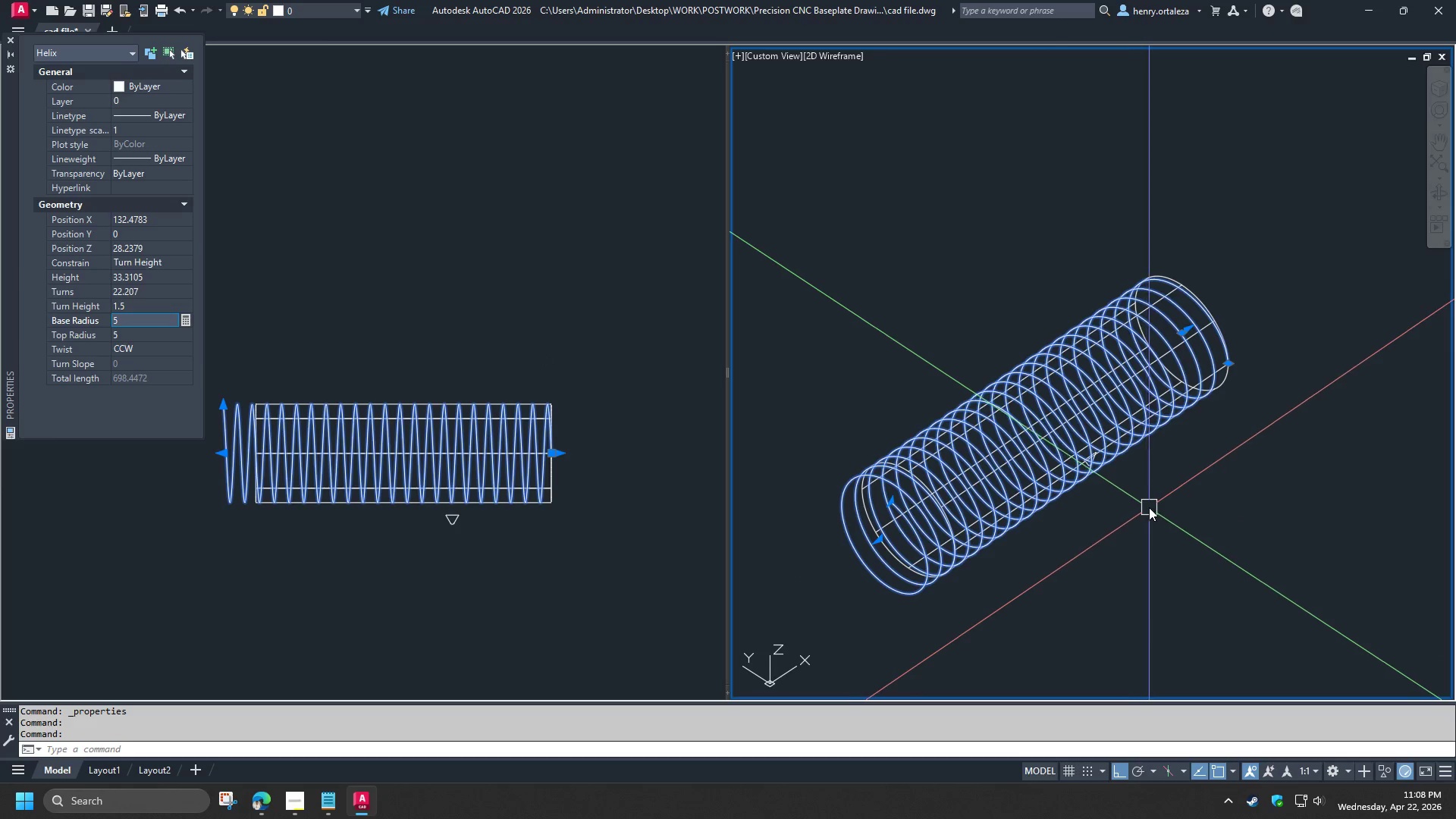 
key(Escape)
 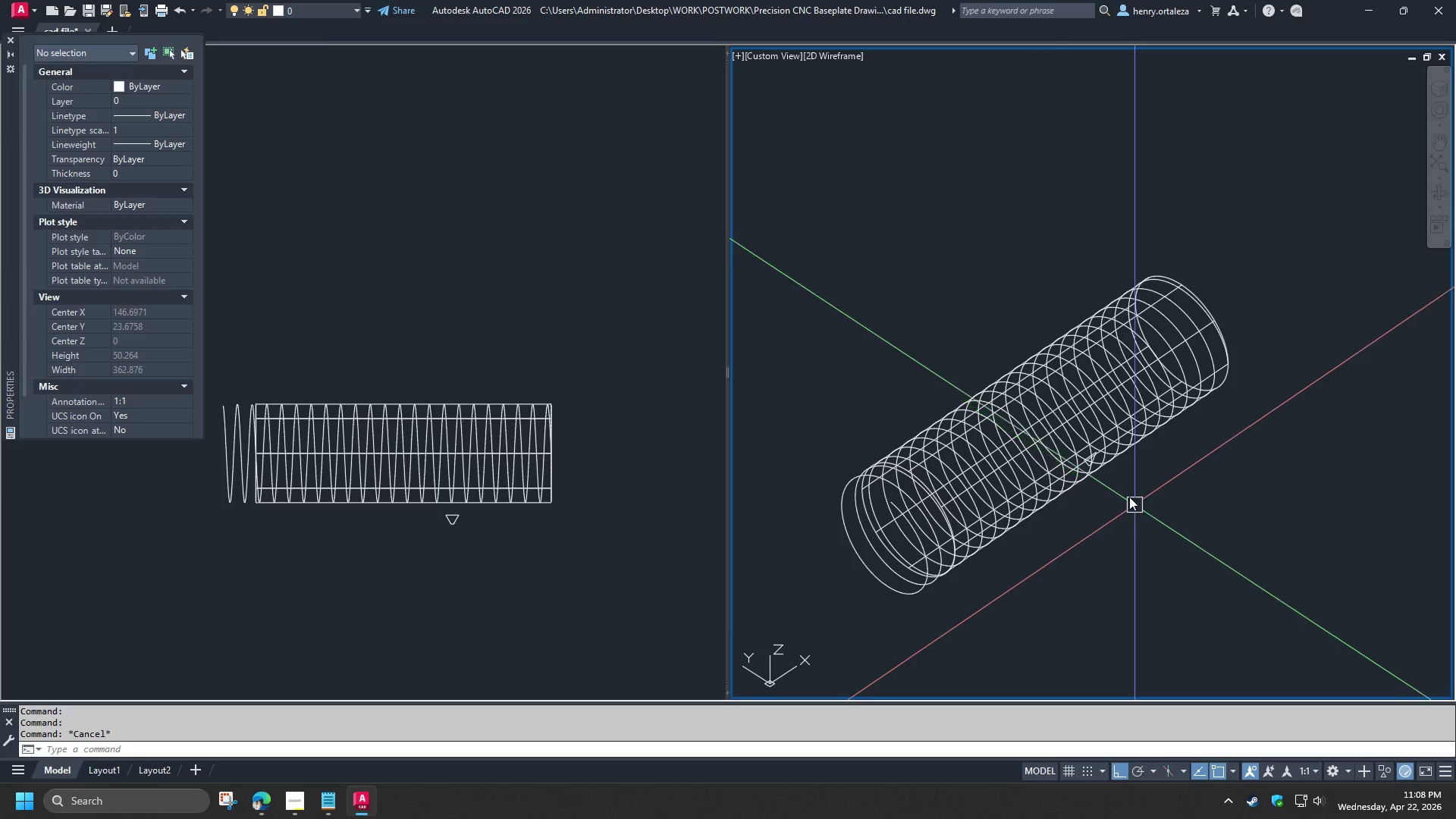 
scroll: coordinate [1034, 434], scroll_direction: up, amount: 4.0
 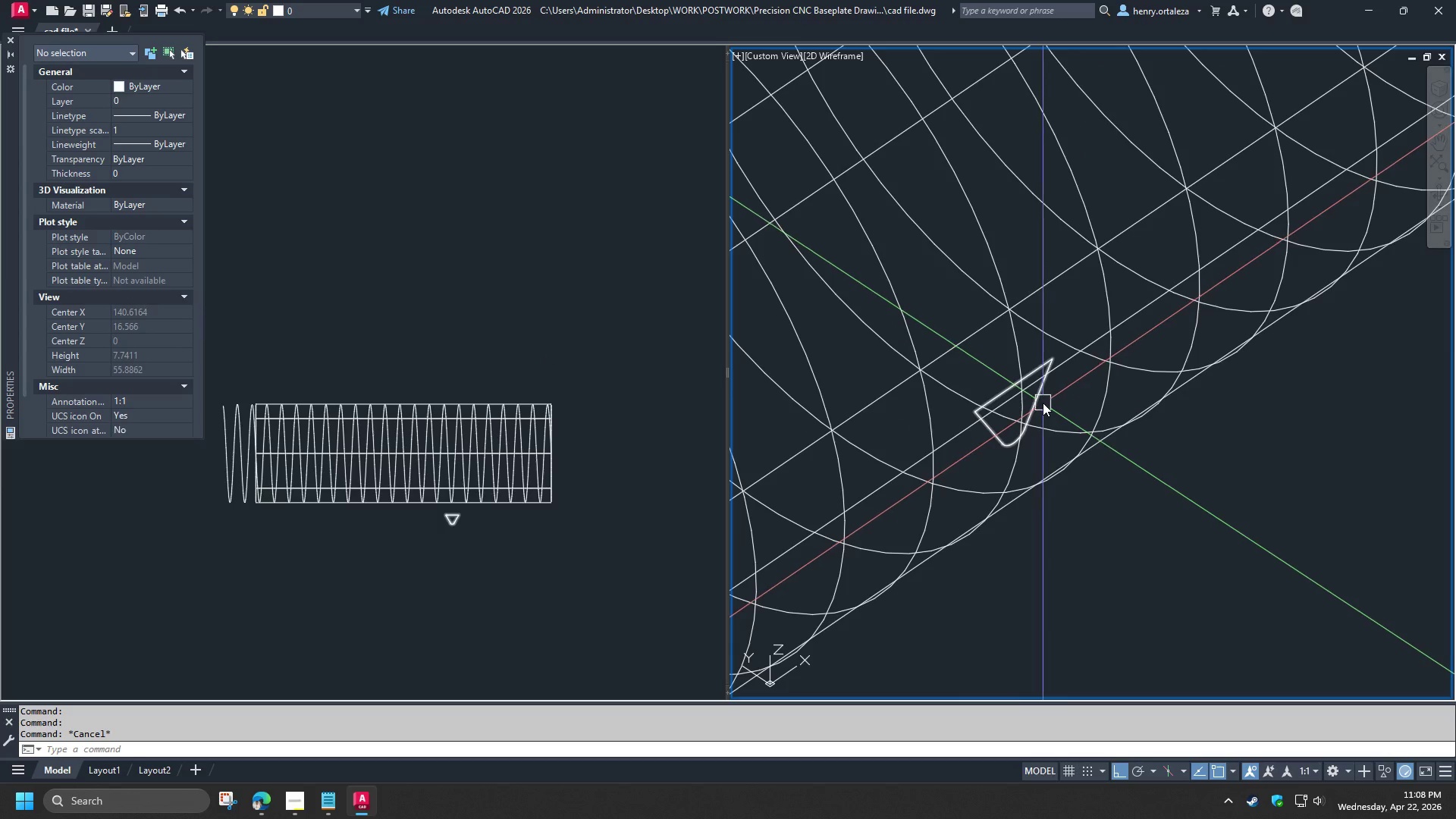 
left_click([1043, 402])
 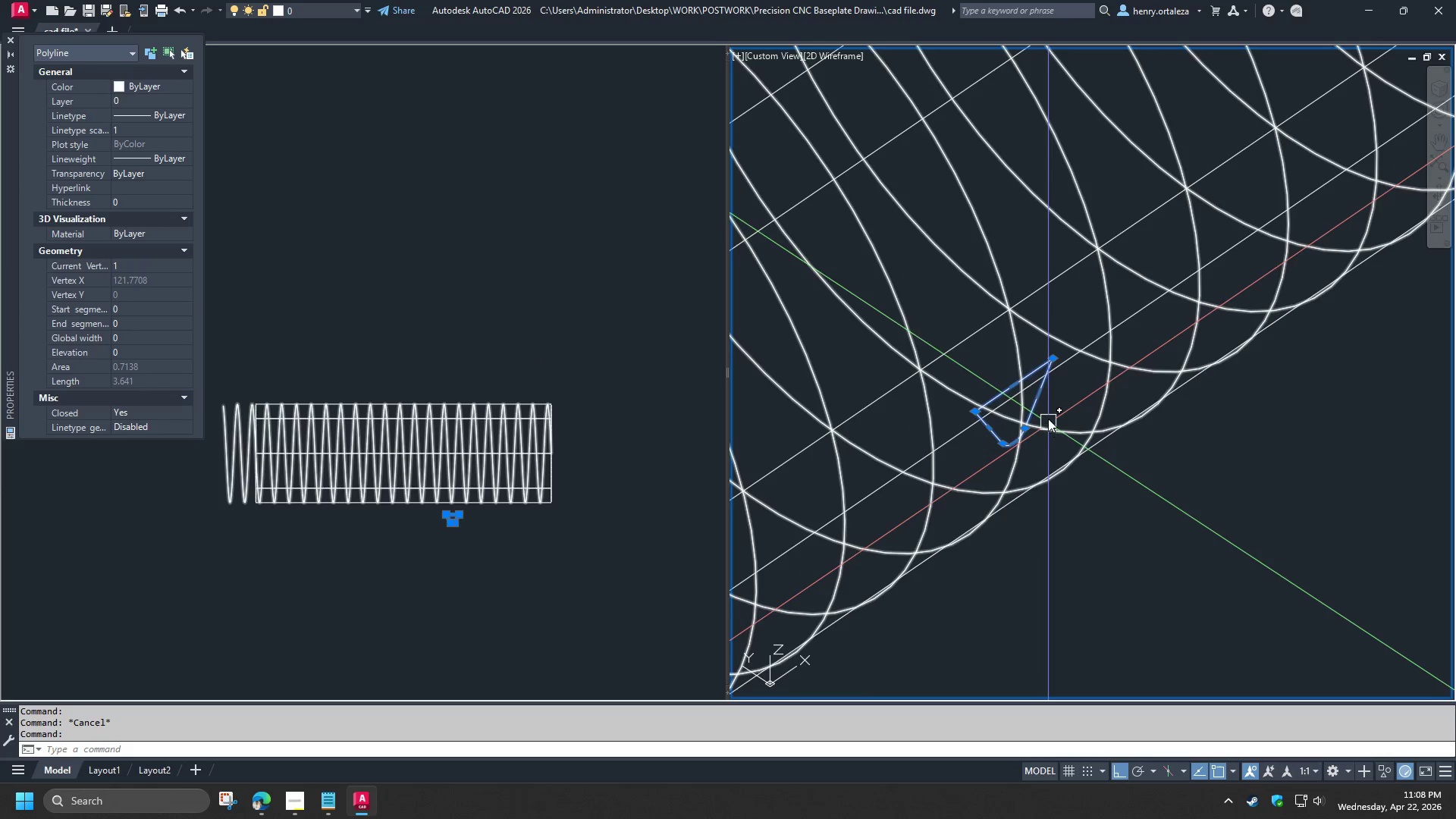 
key(M)
 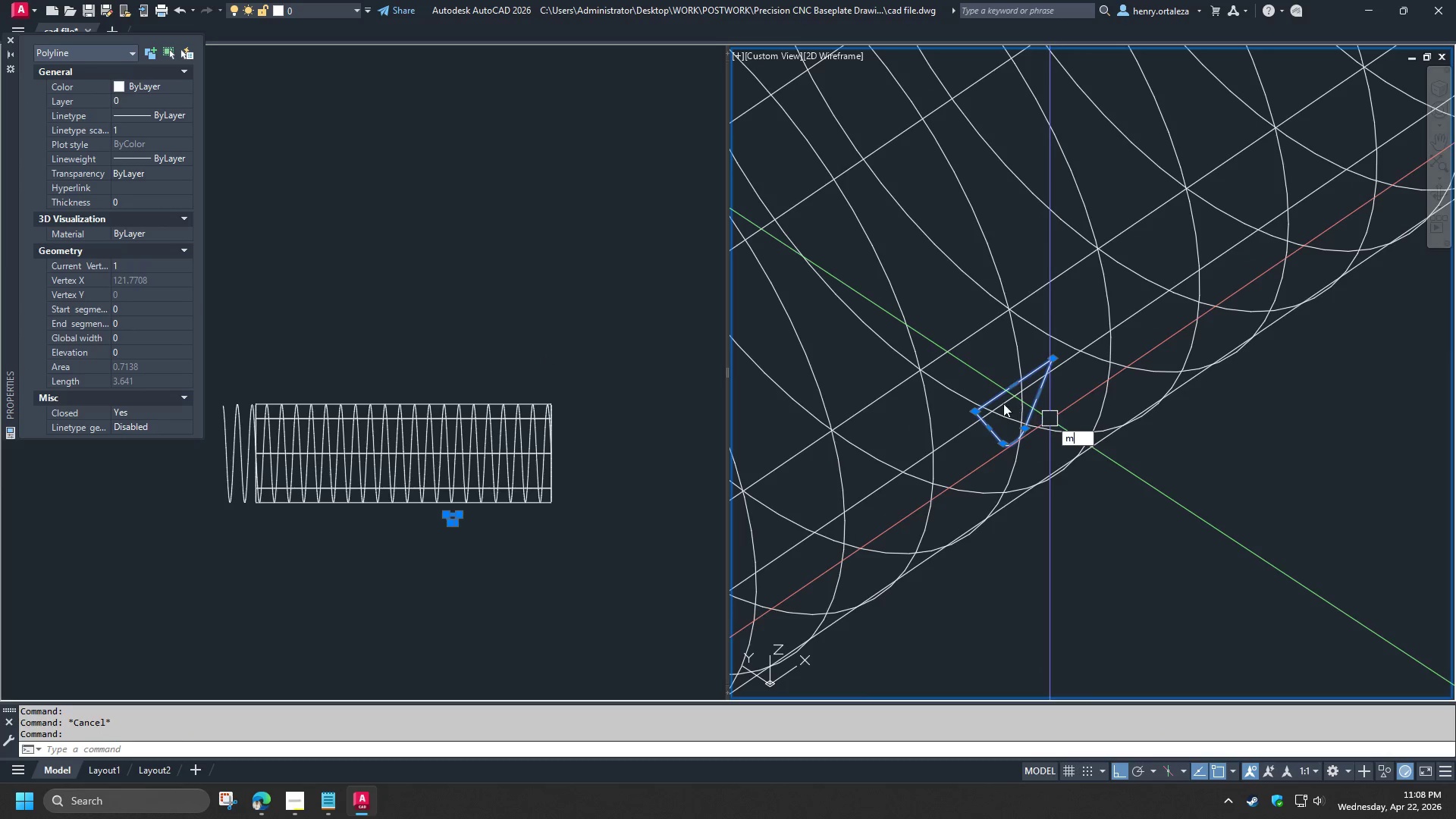 
key(Space)
 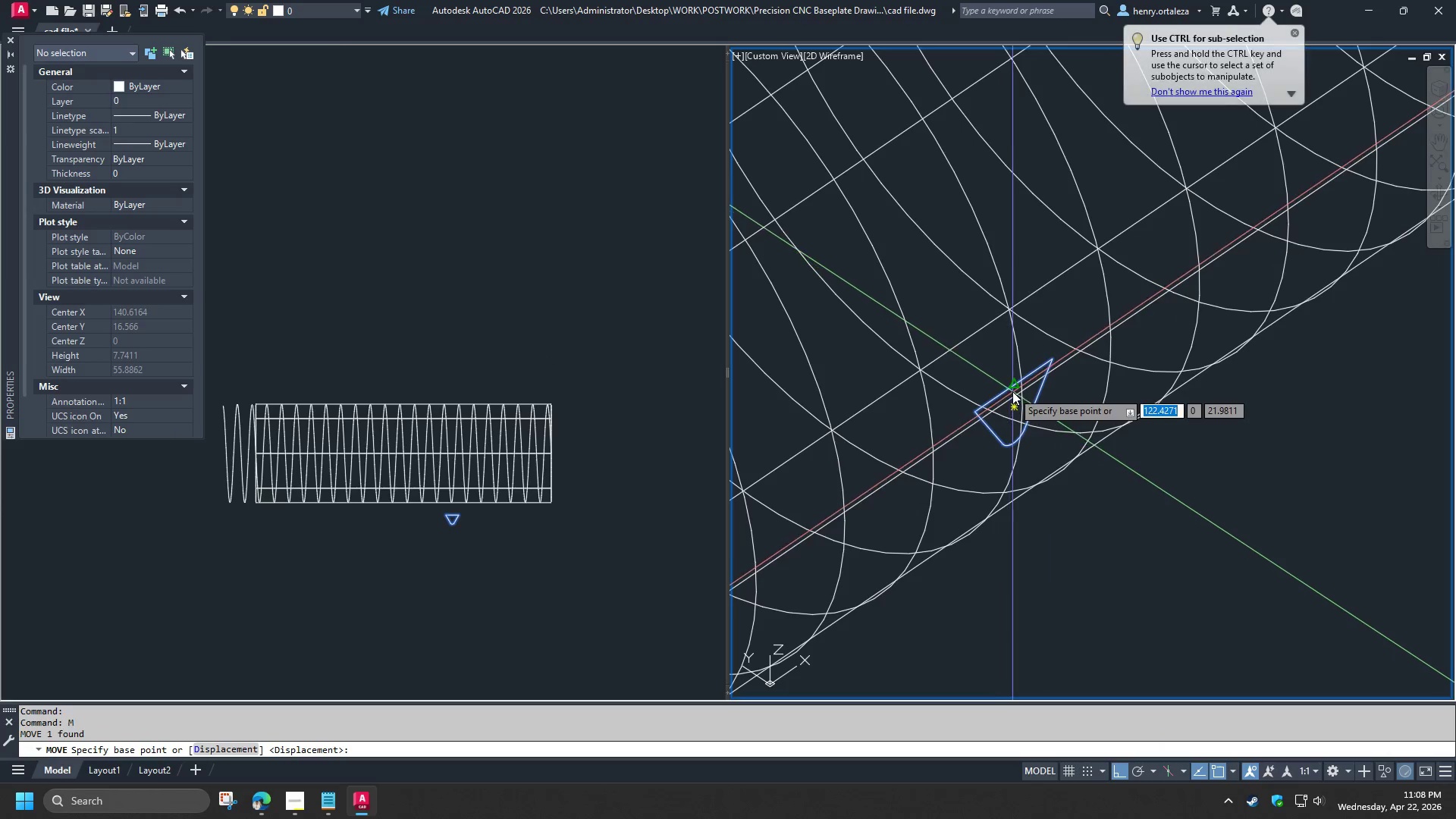 
left_click([1012, 391])
 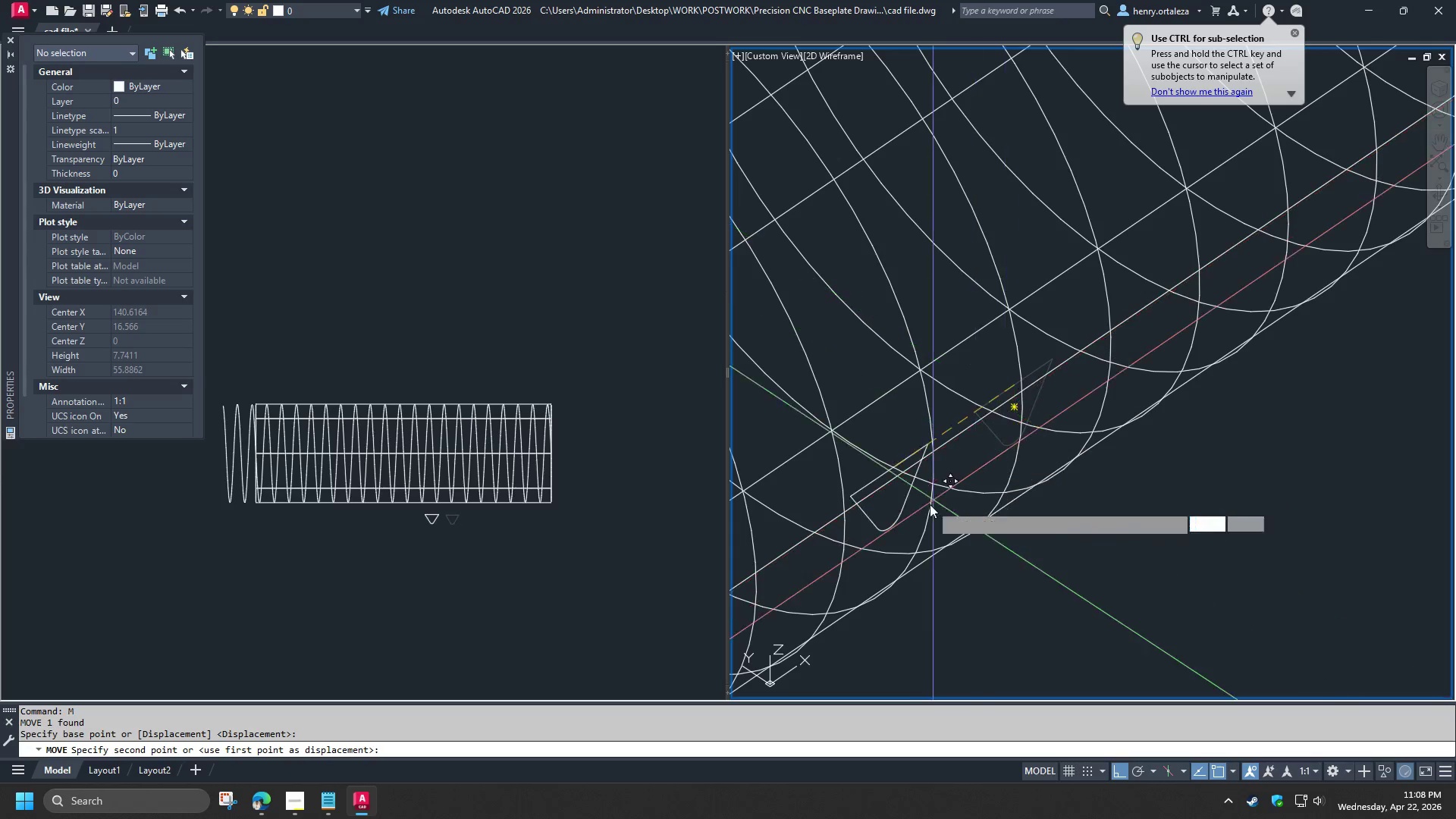 
scroll: coordinate [923, 513], scroll_direction: down, amount: 3.0
 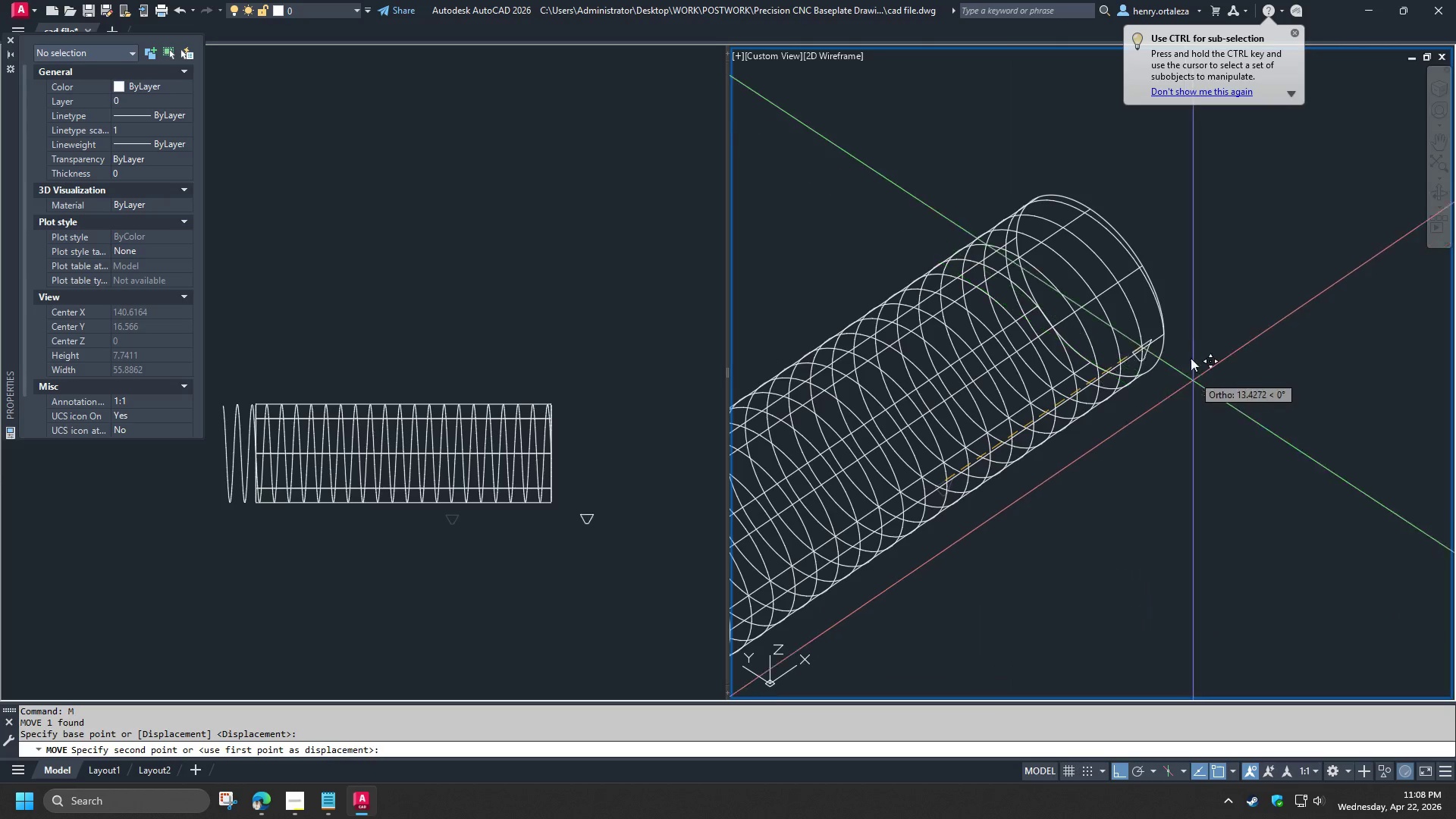 
scroll: coordinate [1182, 336], scroll_direction: up, amount: 1.0
 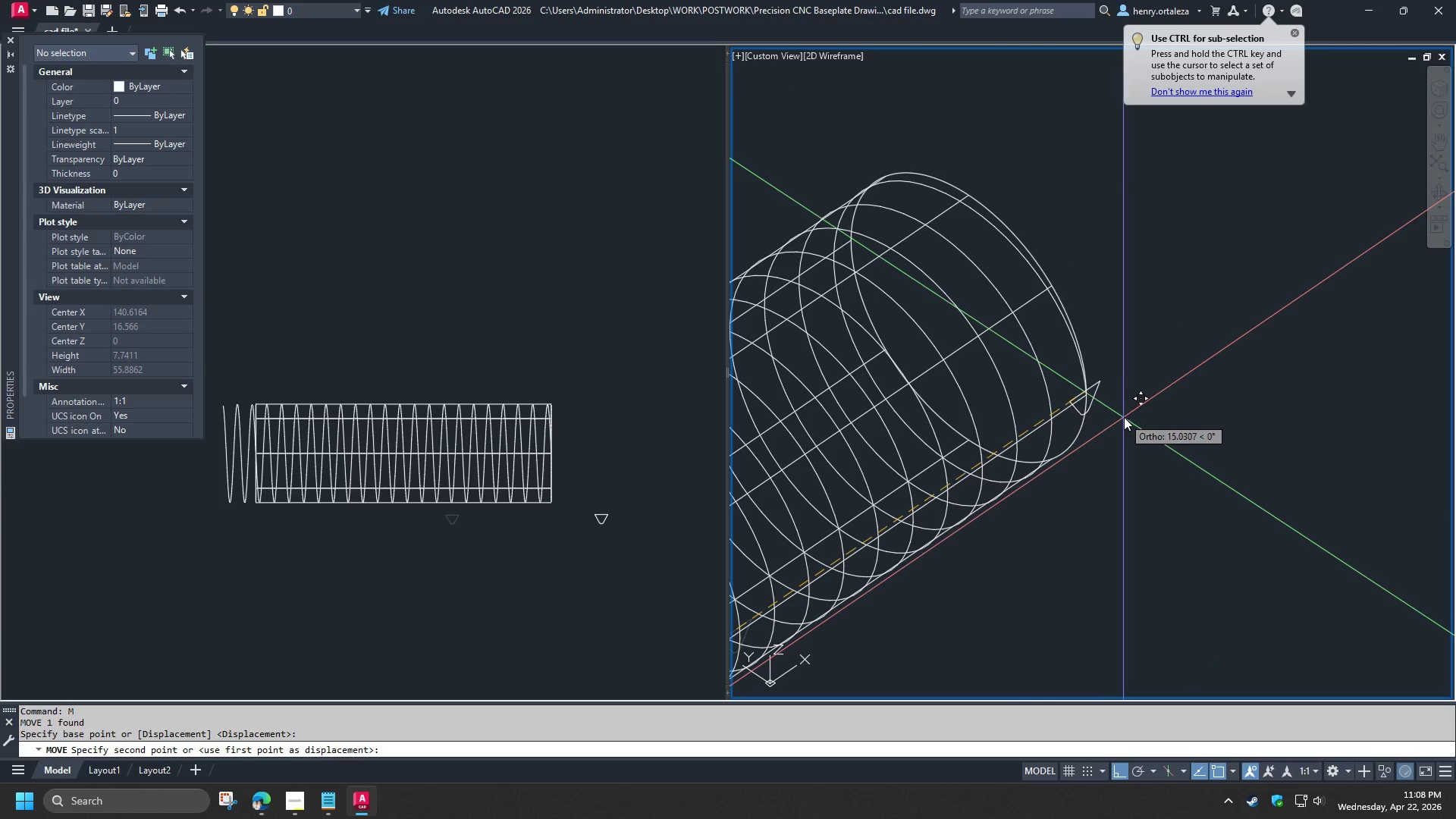 
type(end )
 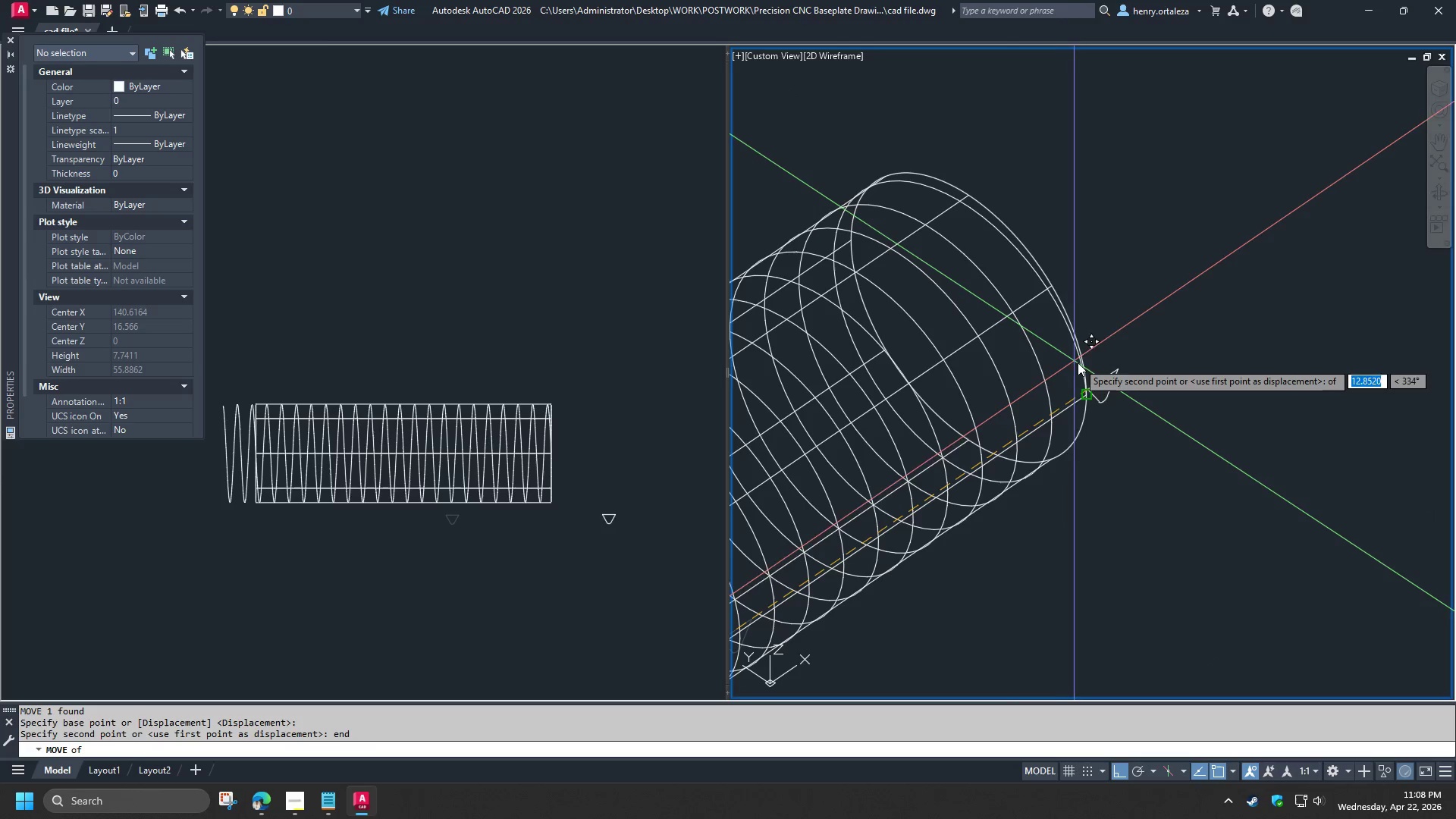 
left_click([1078, 363])
 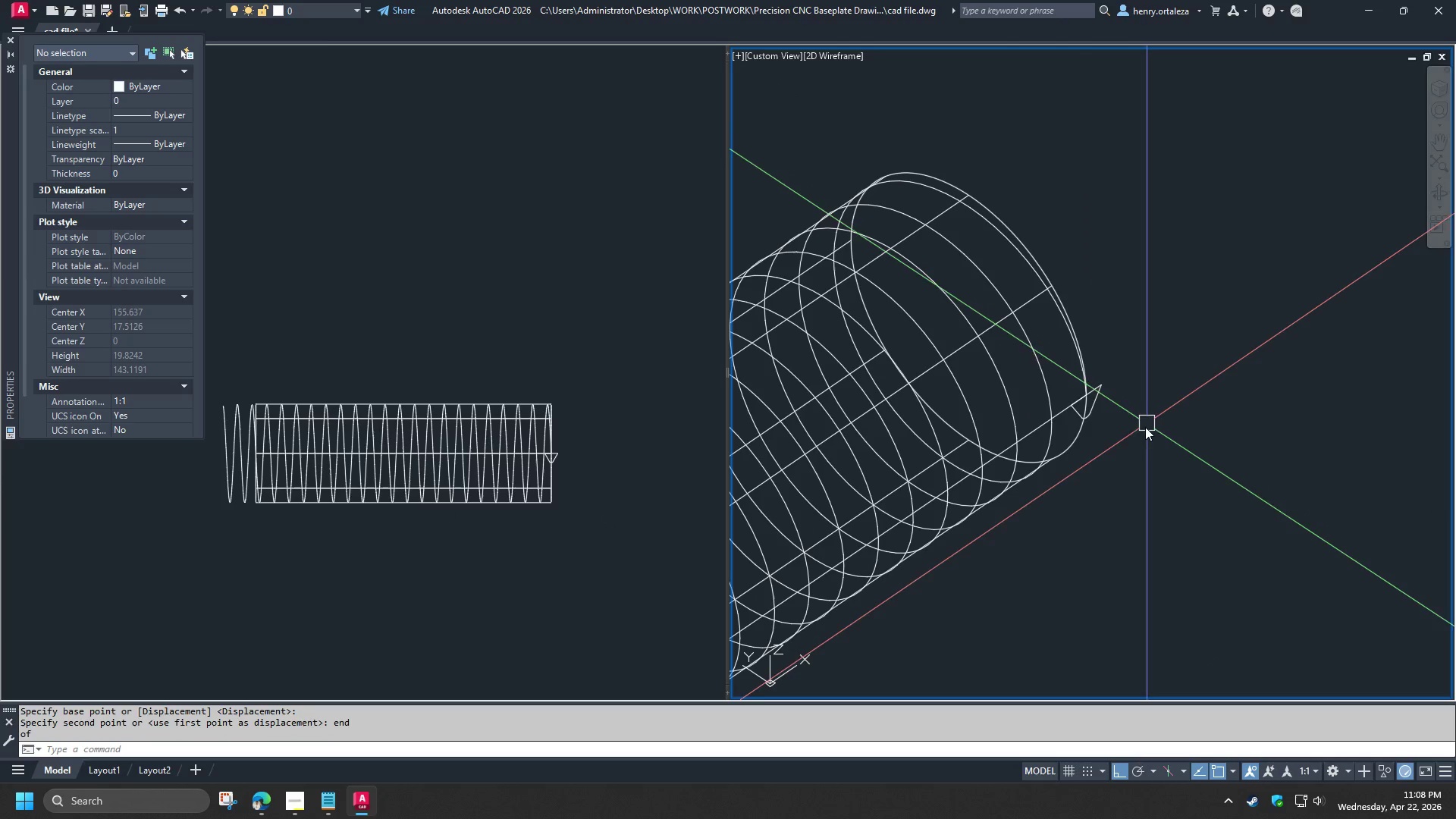 
scroll: coordinate [1105, 421], scroll_direction: up, amount: 2.0
 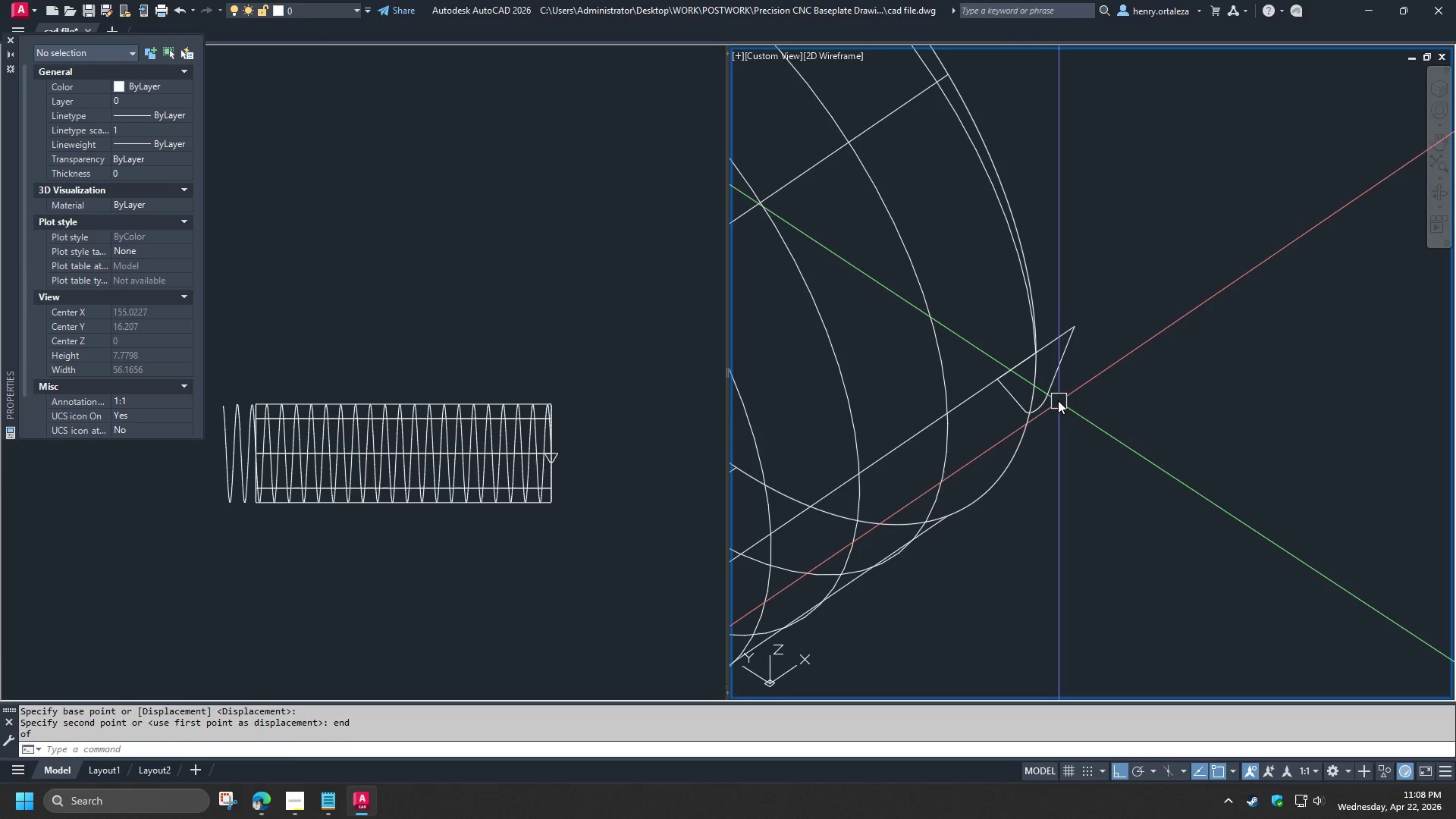 
left_click([1054, 397])
 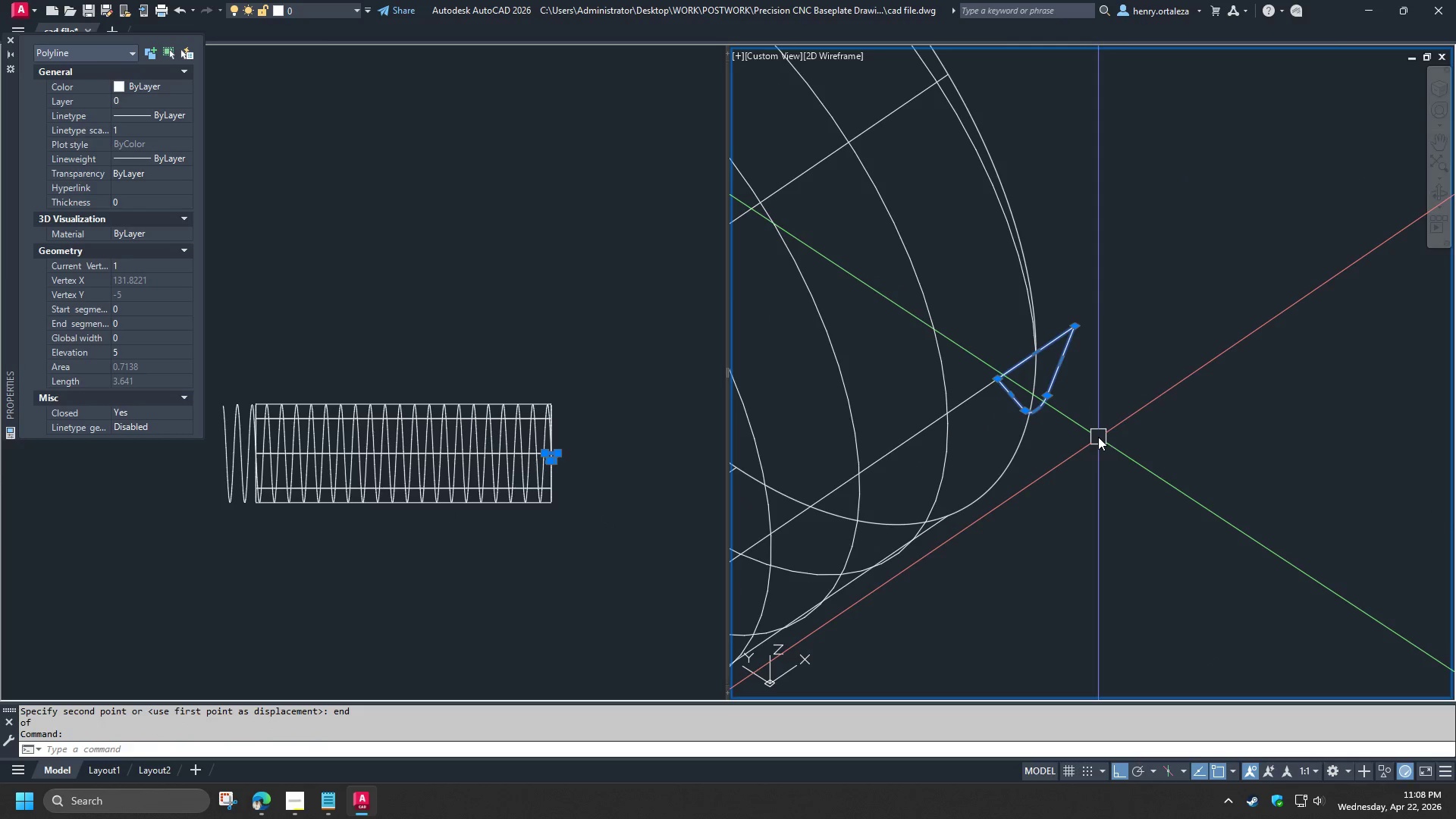 
key(M)
 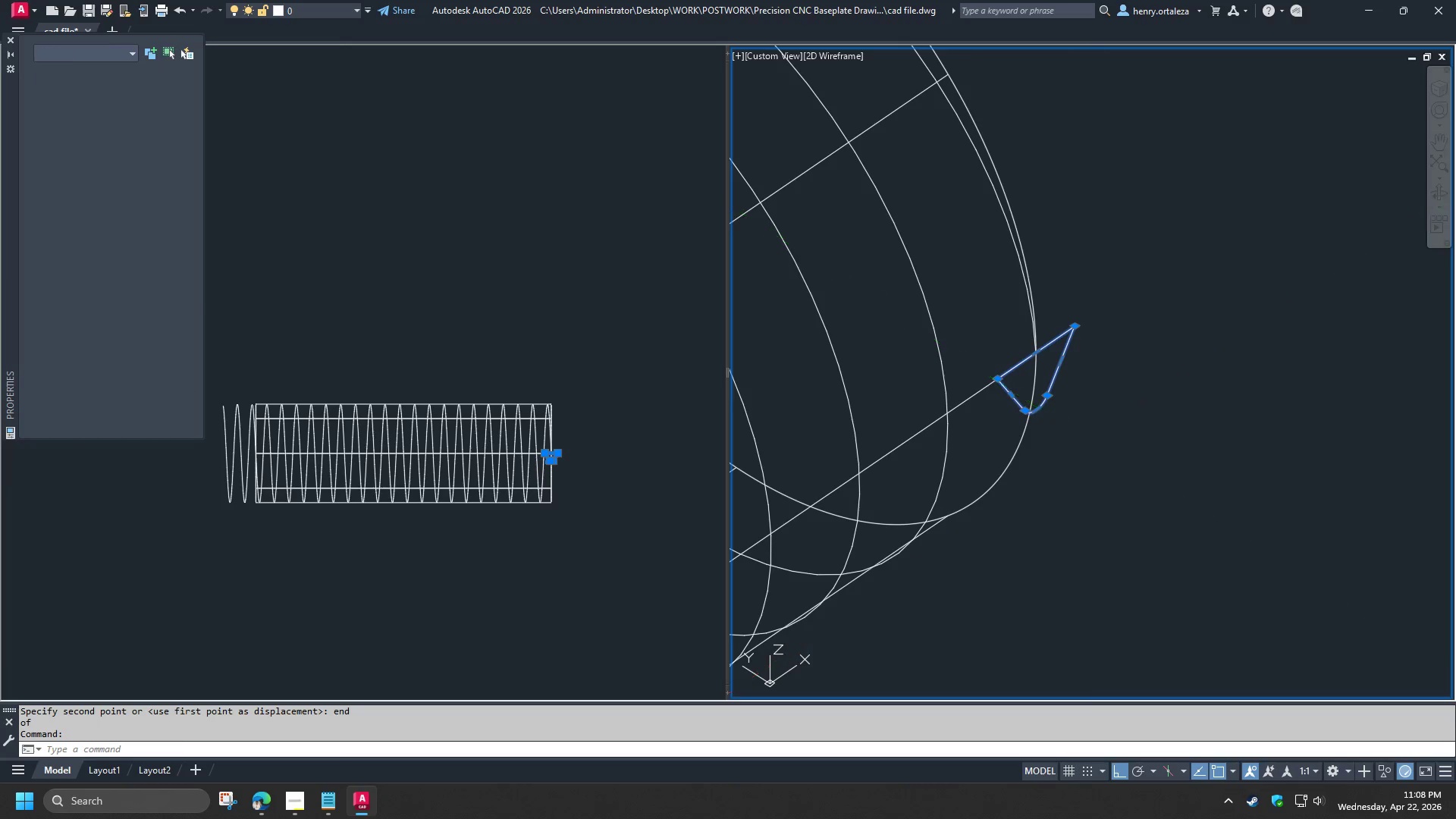 
key(Space)
 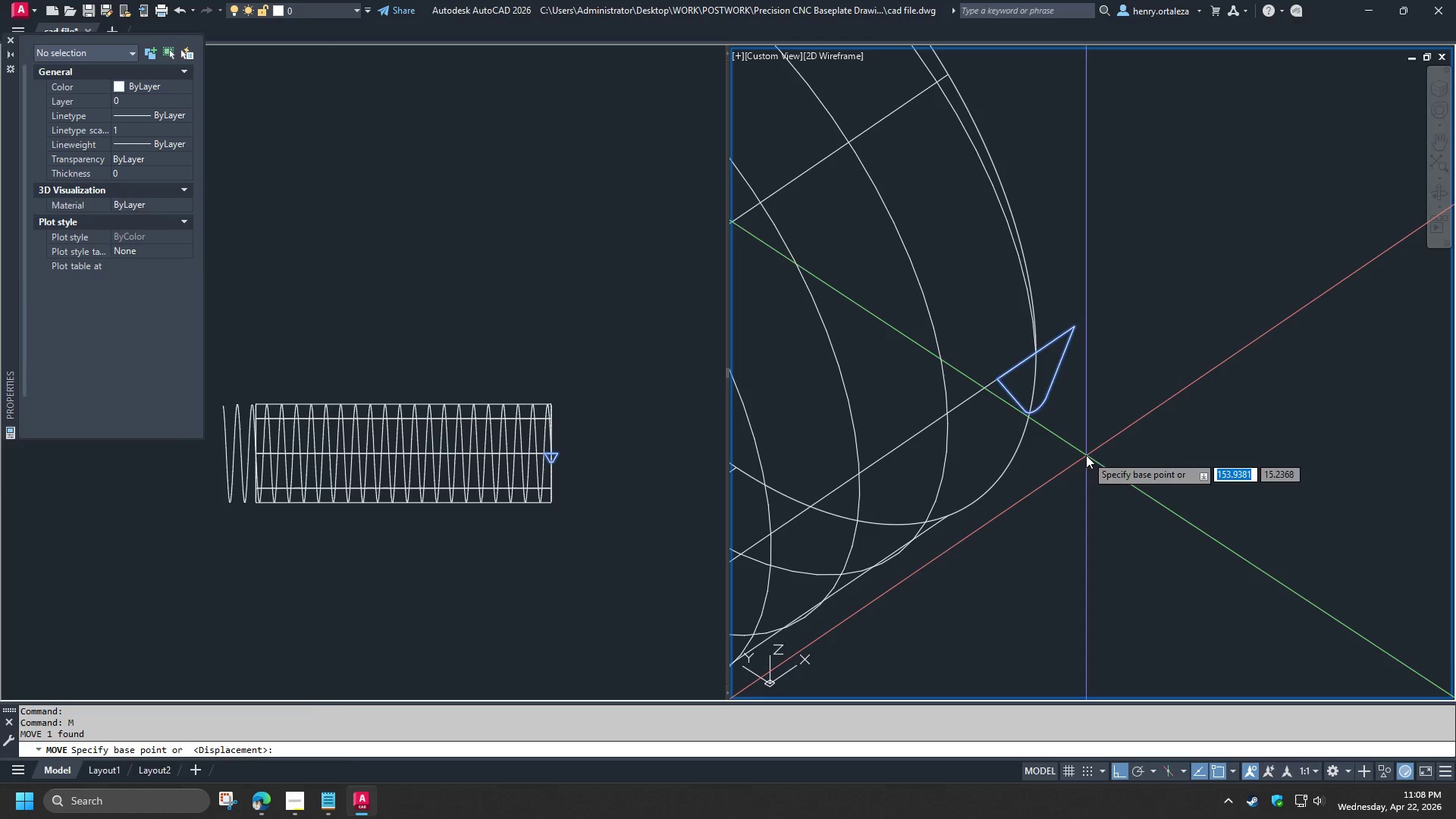 
left_click_drag(start_coordinate=[1086, 455], to_coordinate=[1103, 443])
 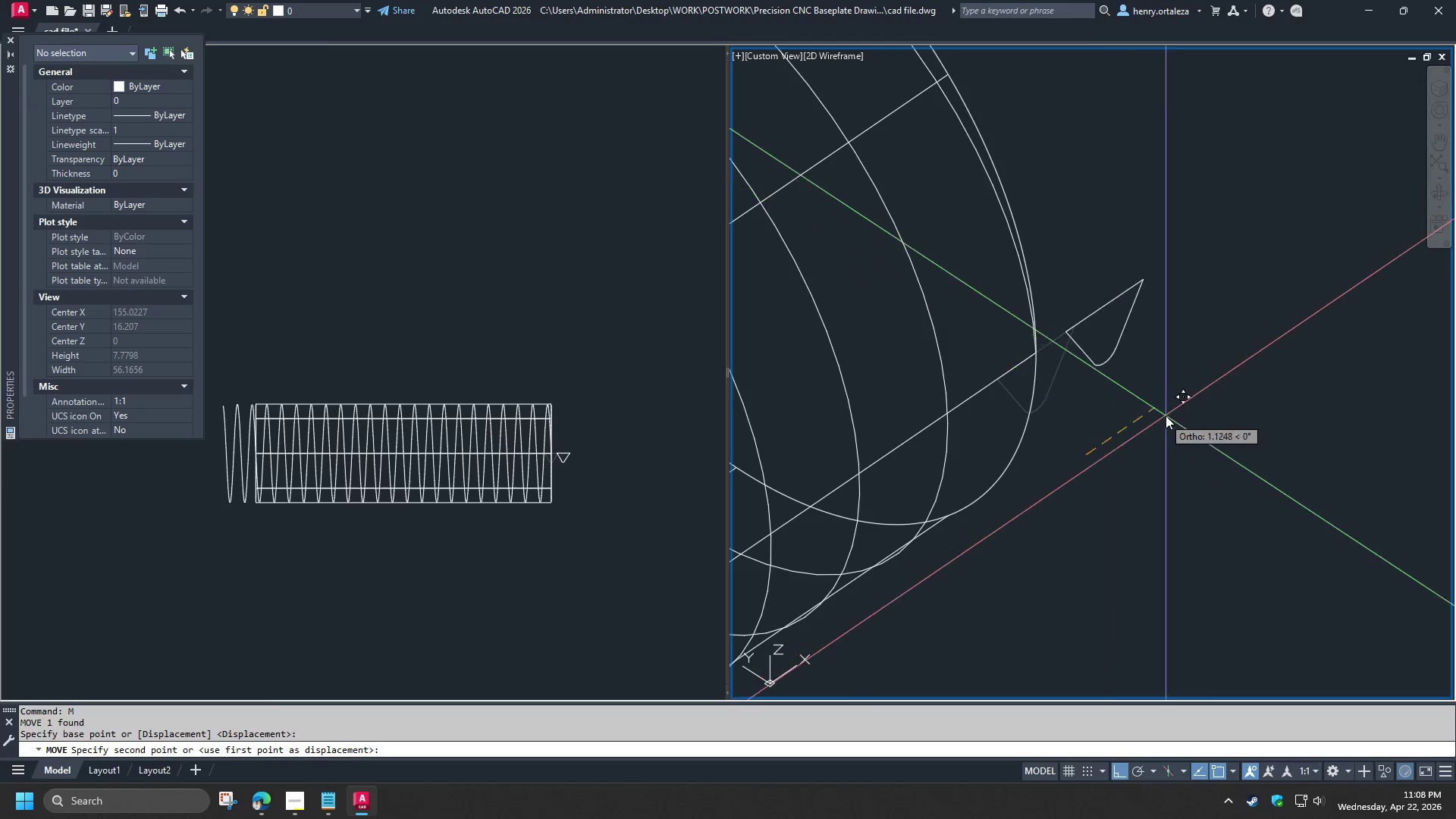 
double_click([1166, 416])
 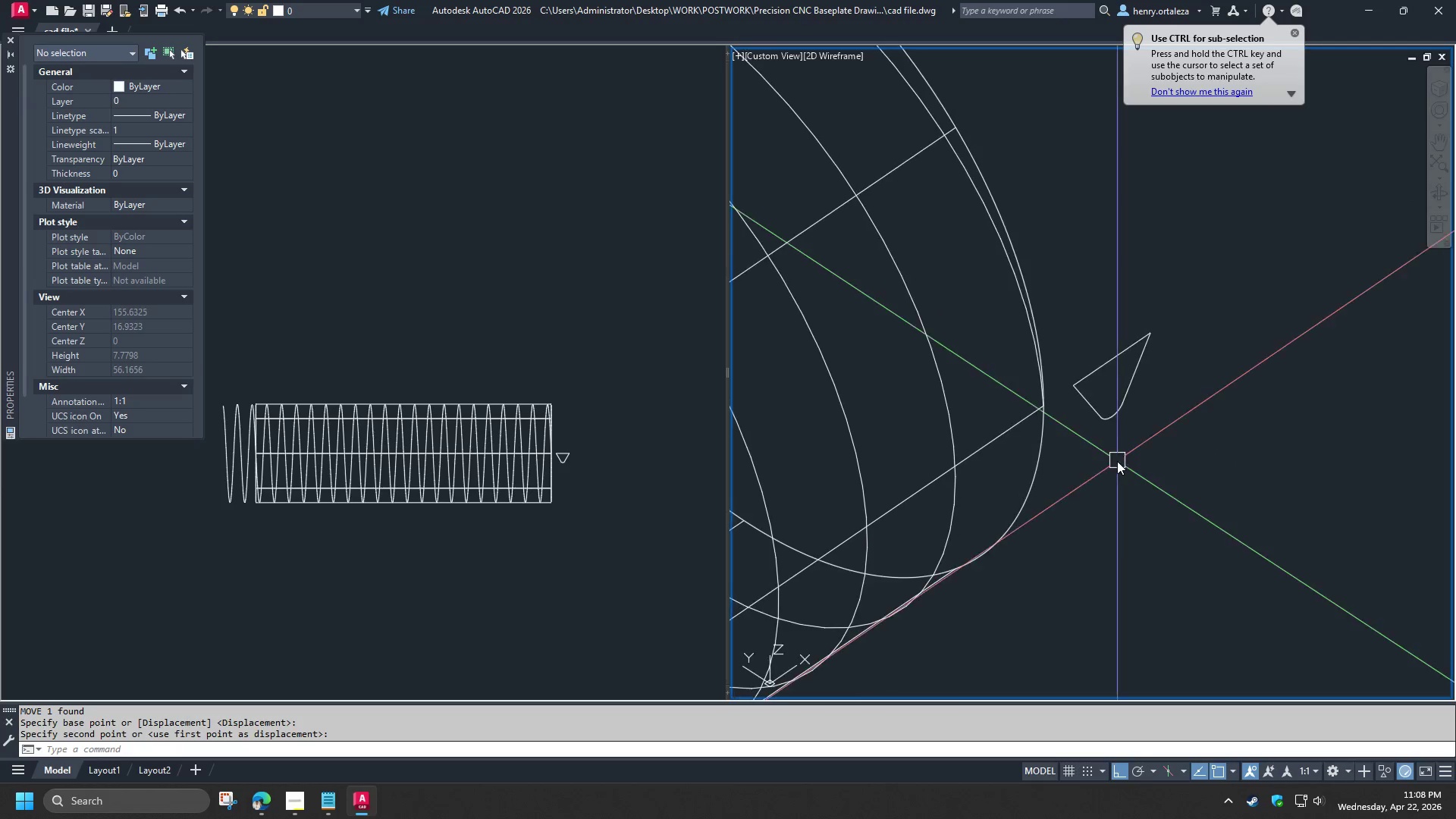 
type(al )
 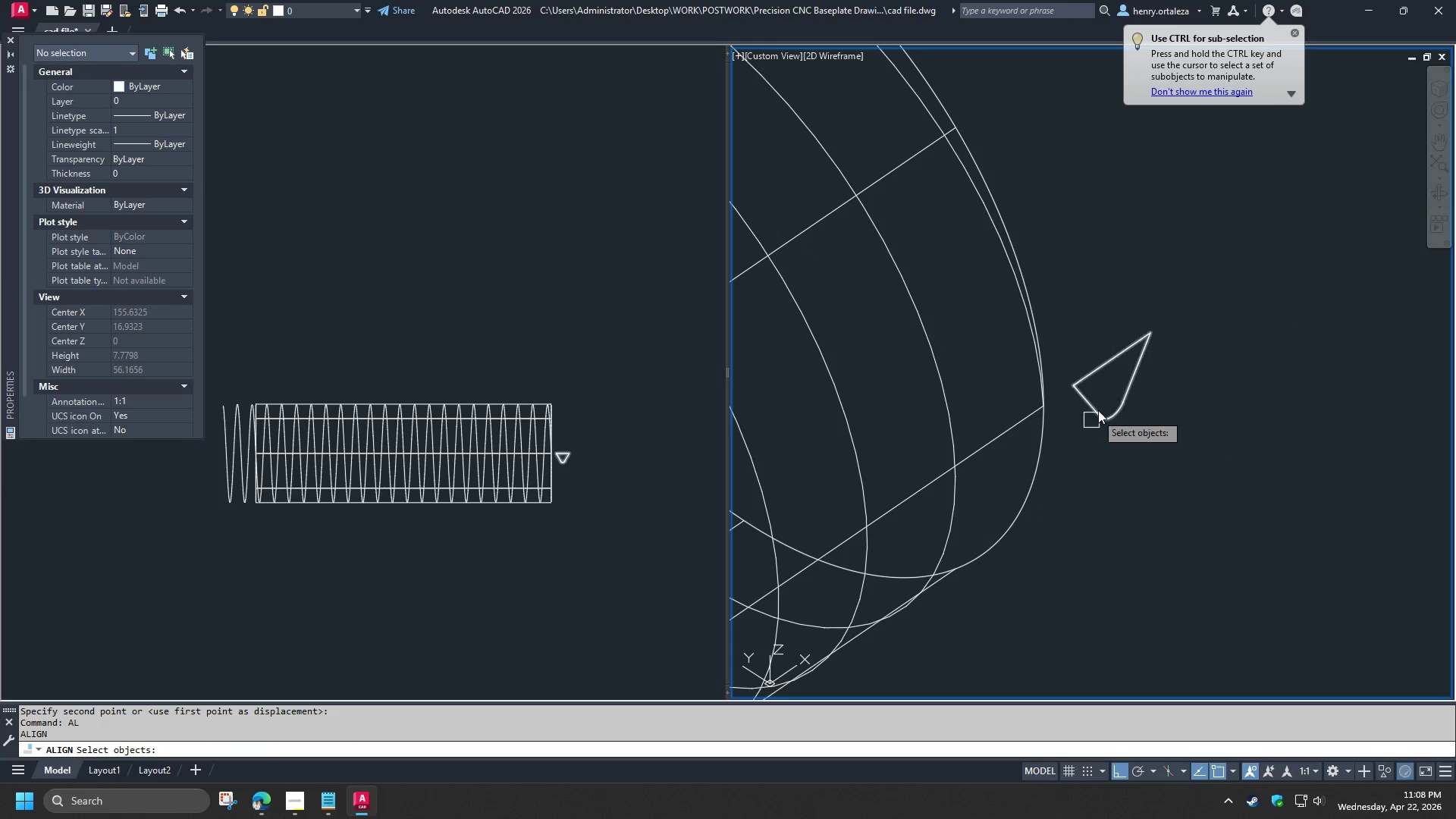 
left_click([1098, 410])
 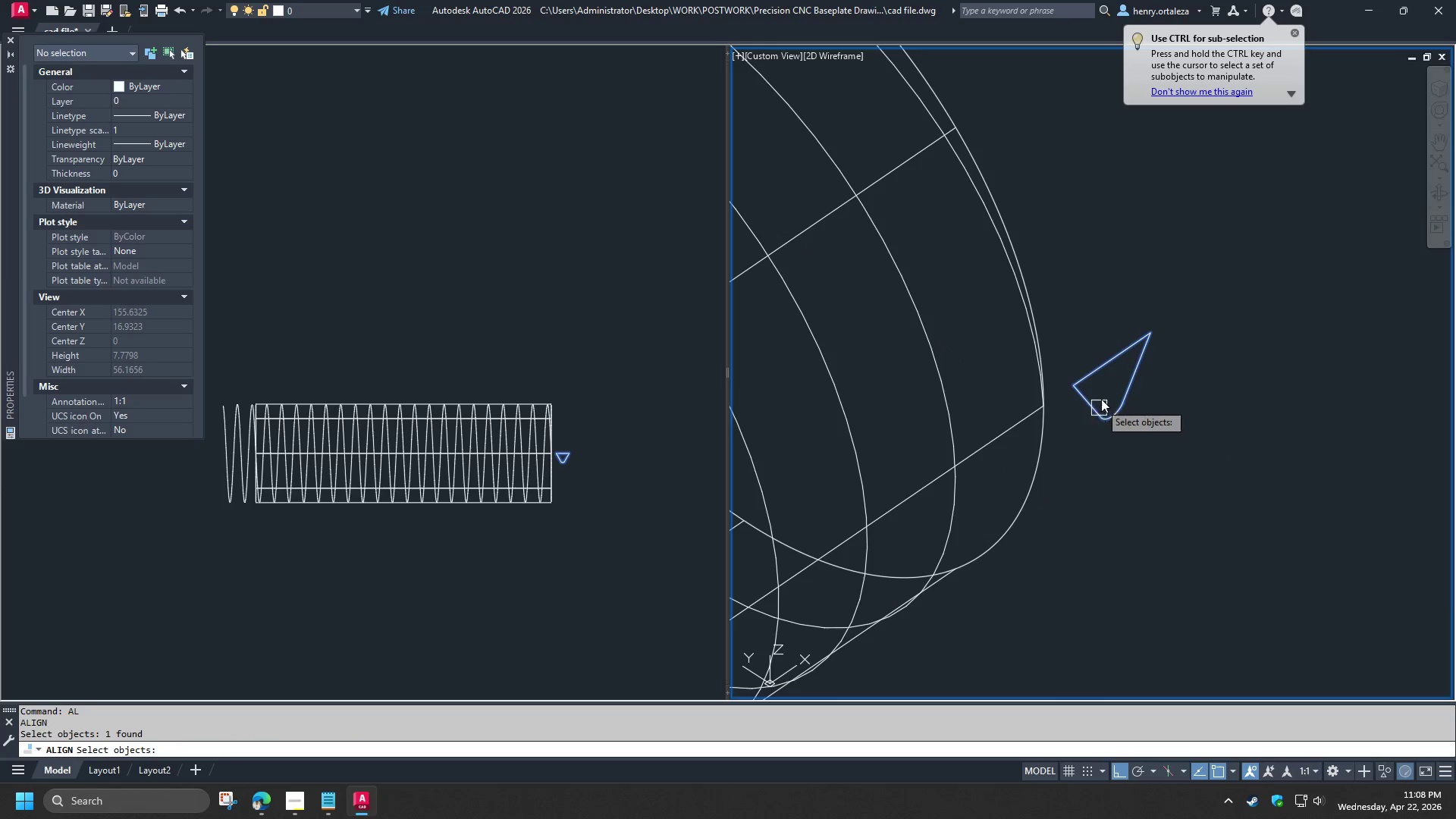 
key(Space)
 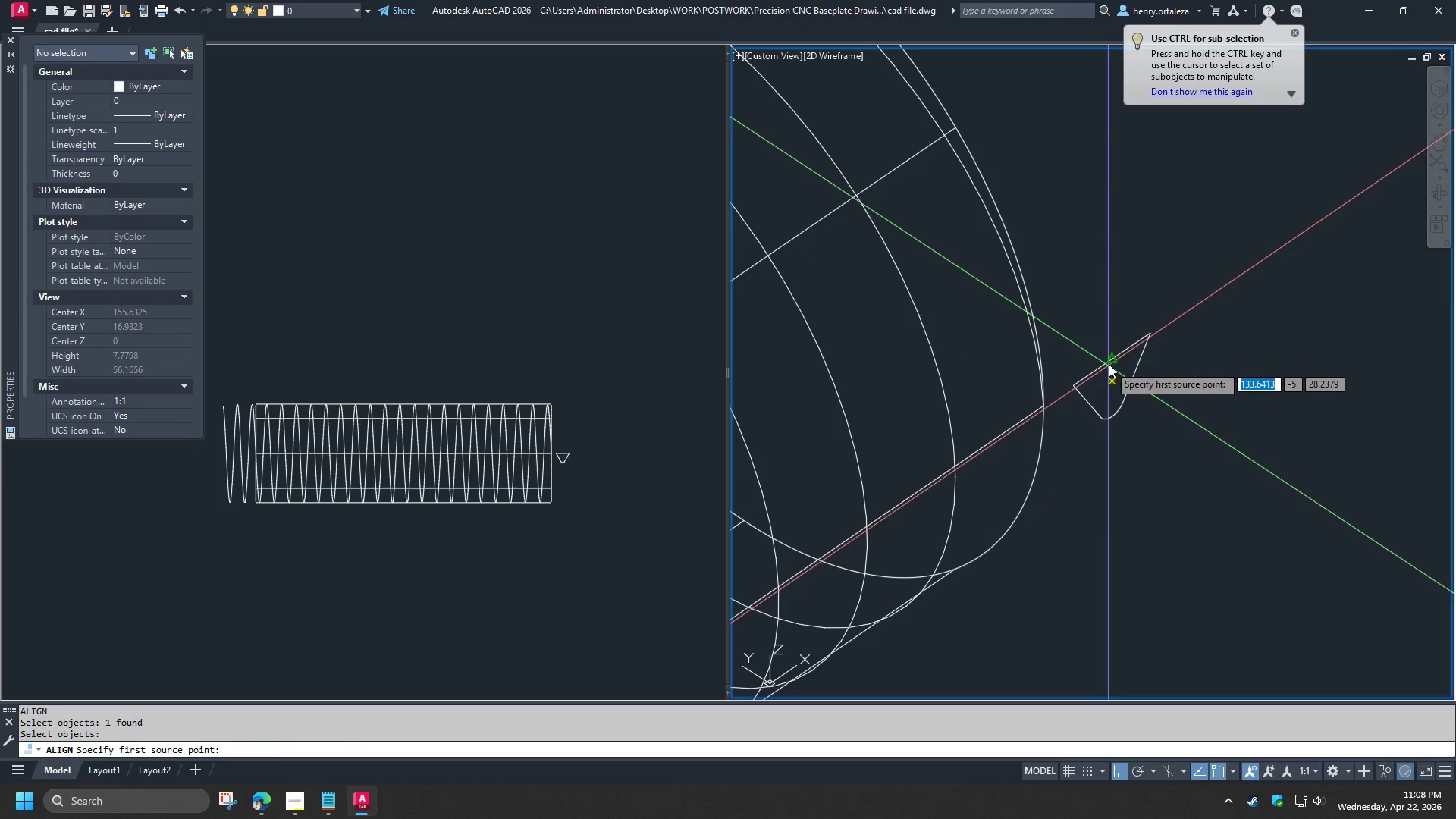 
left_click([1109, 363])
 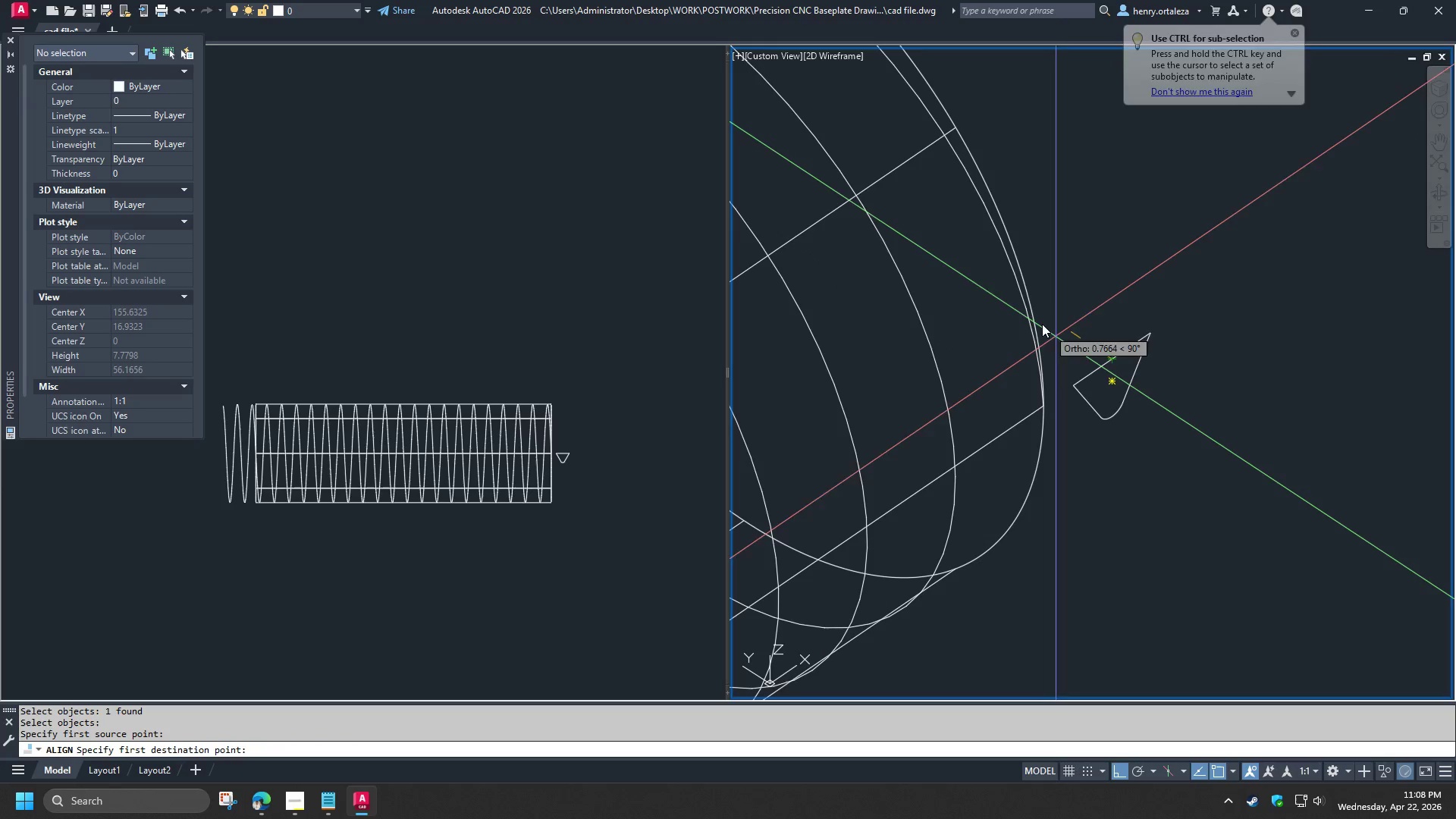 
type(end )
 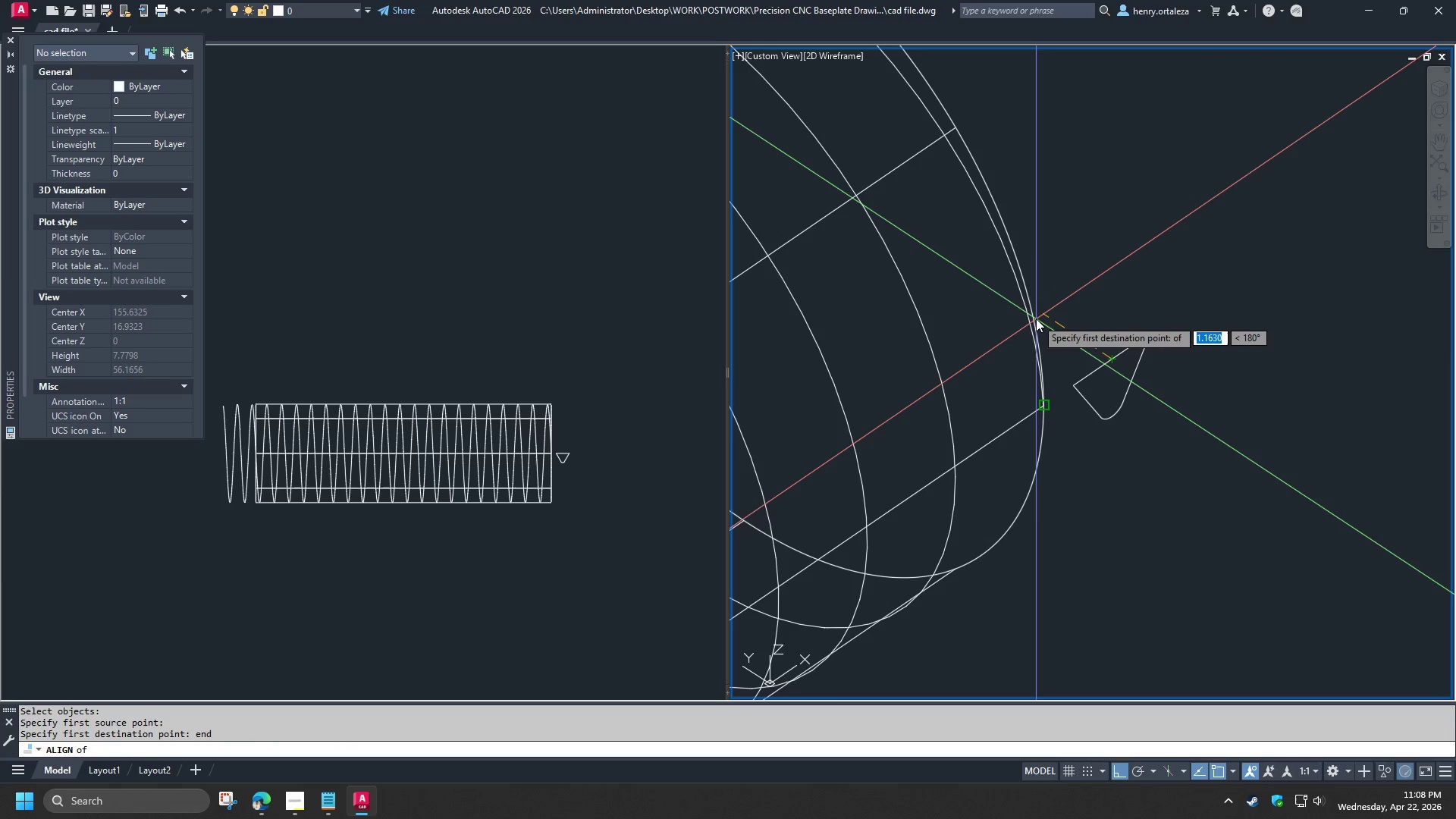 
left_click([1036, 318])
 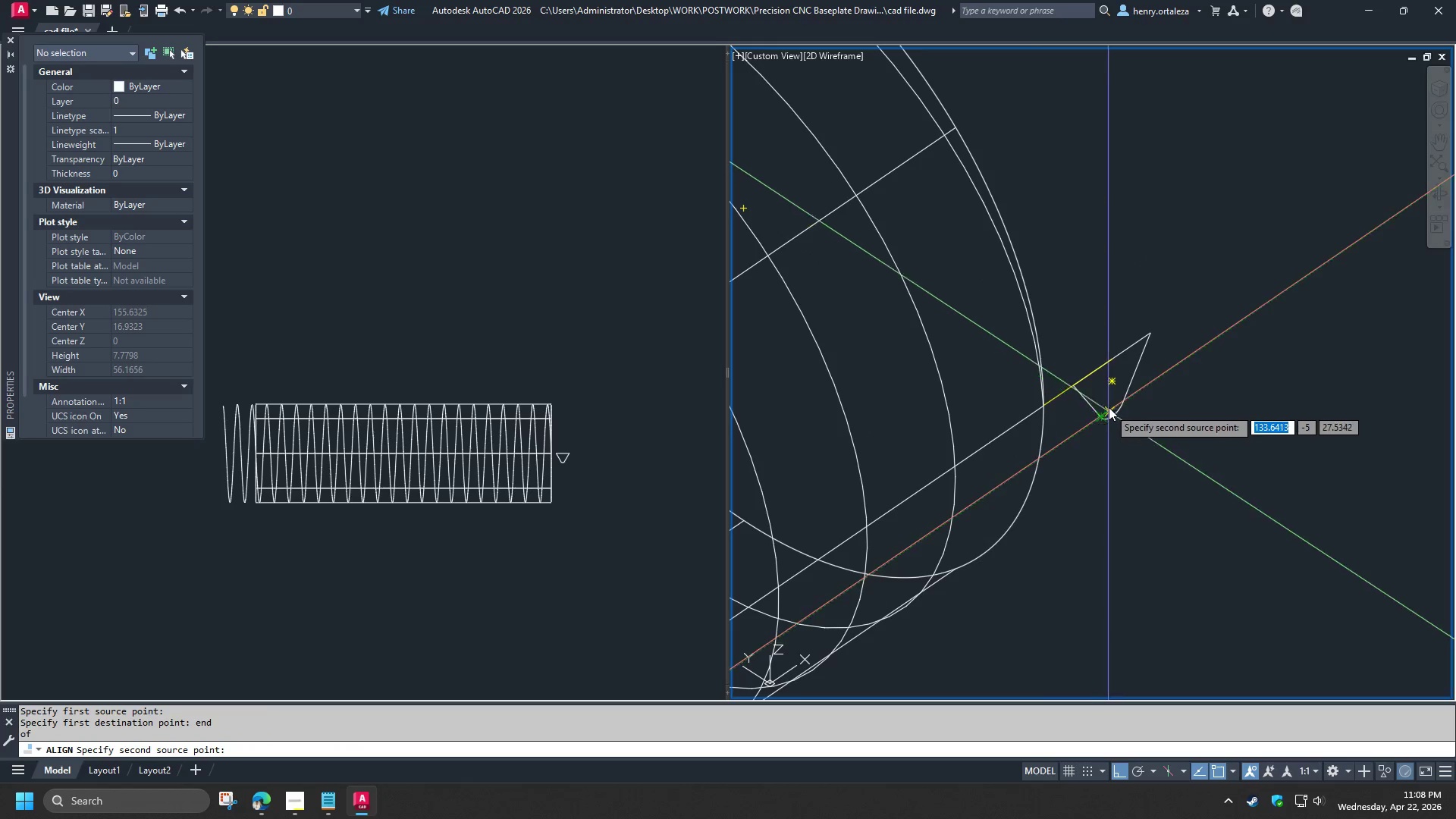 
left_click([1109, 407])
 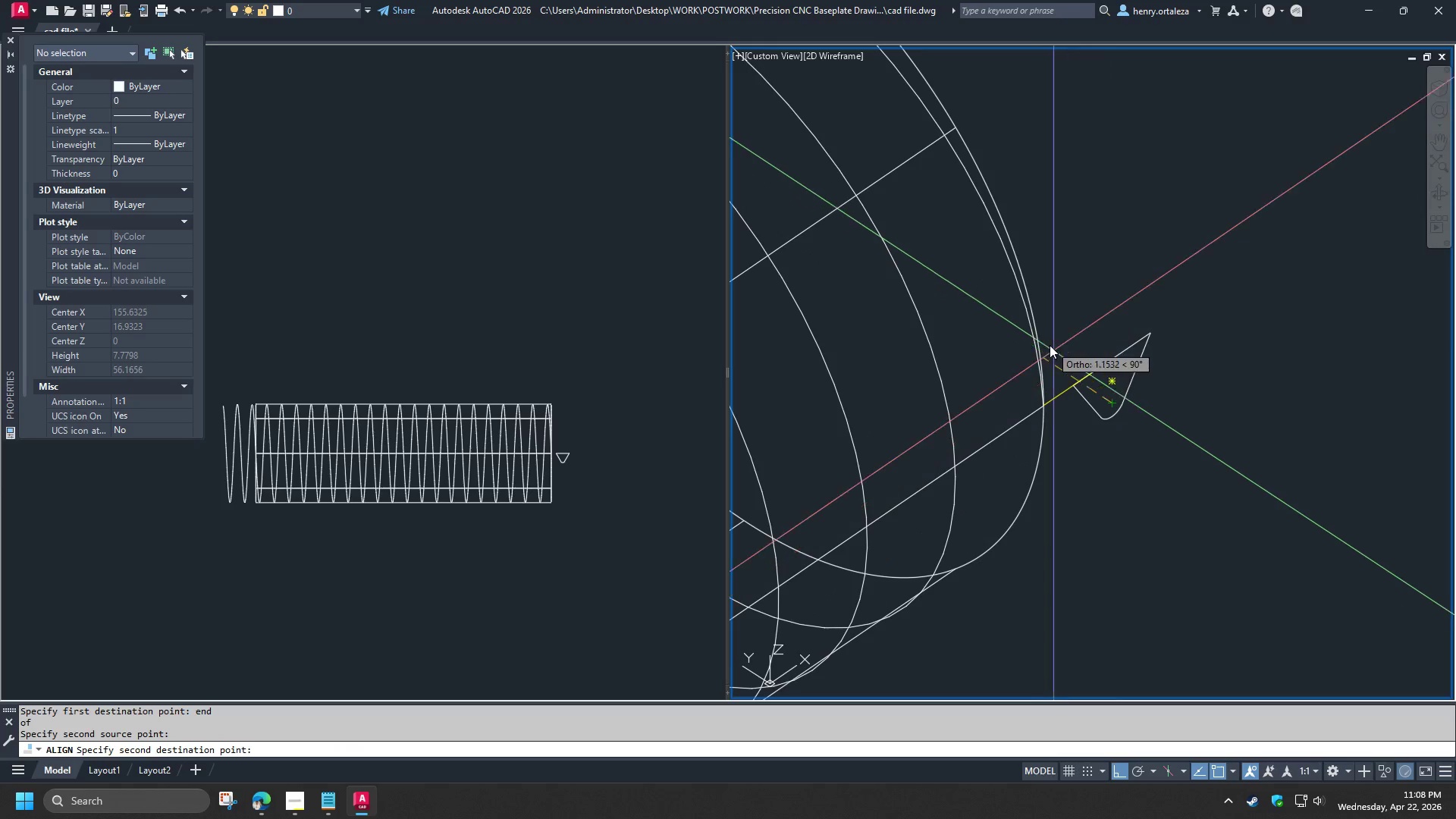 
type(cen )
 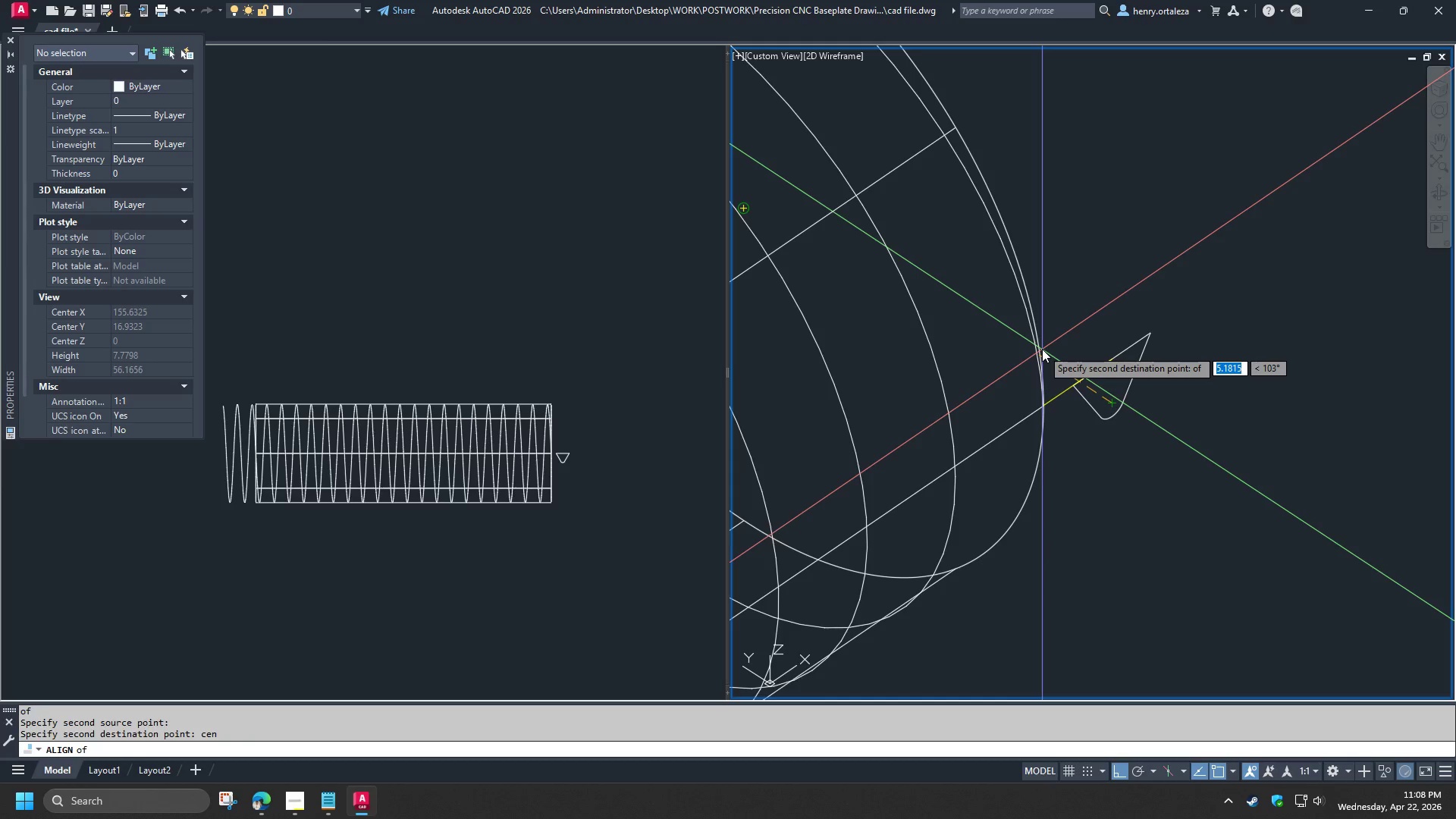 
left_click([1042, 349])
 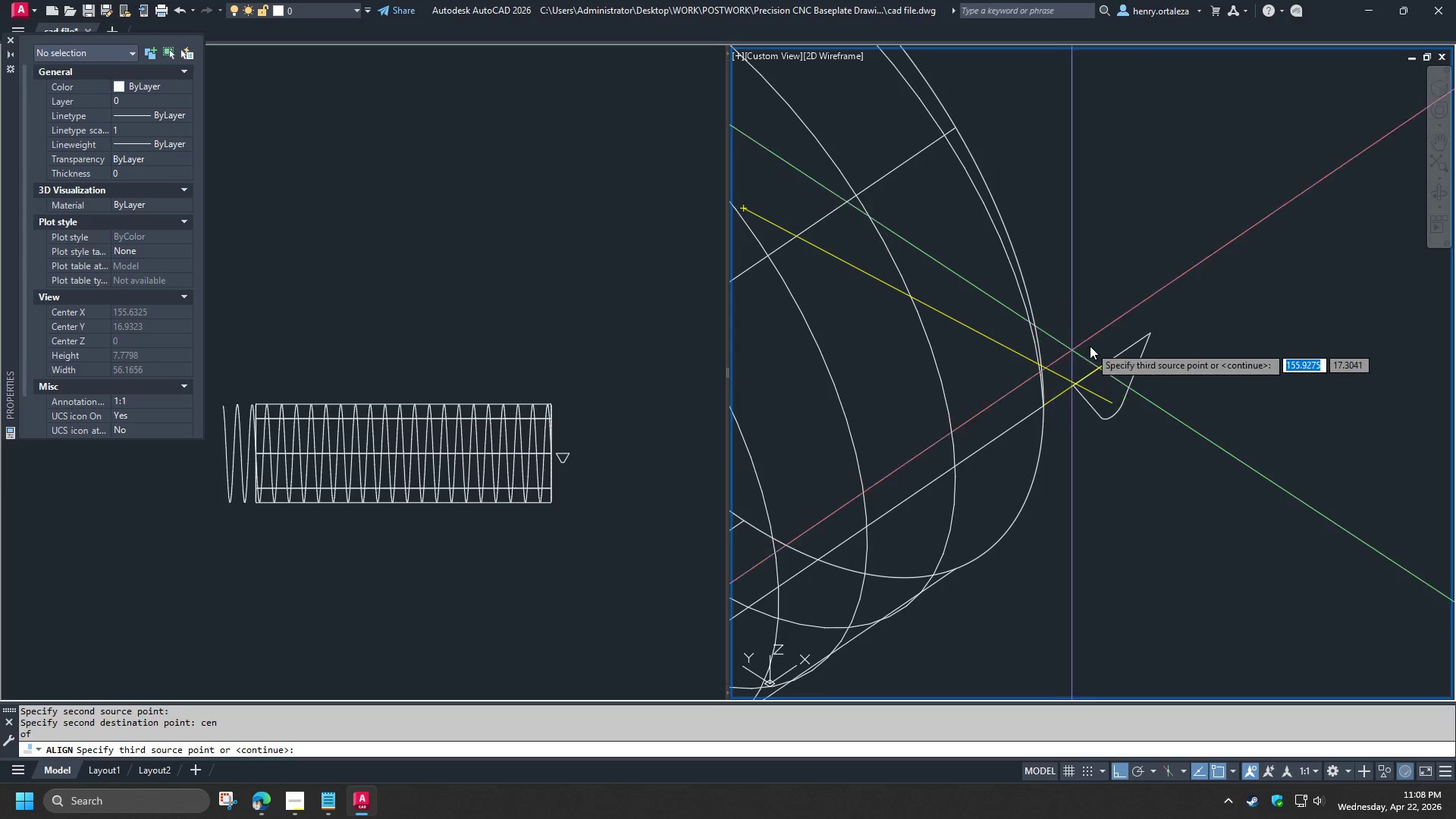 
key(Space)
 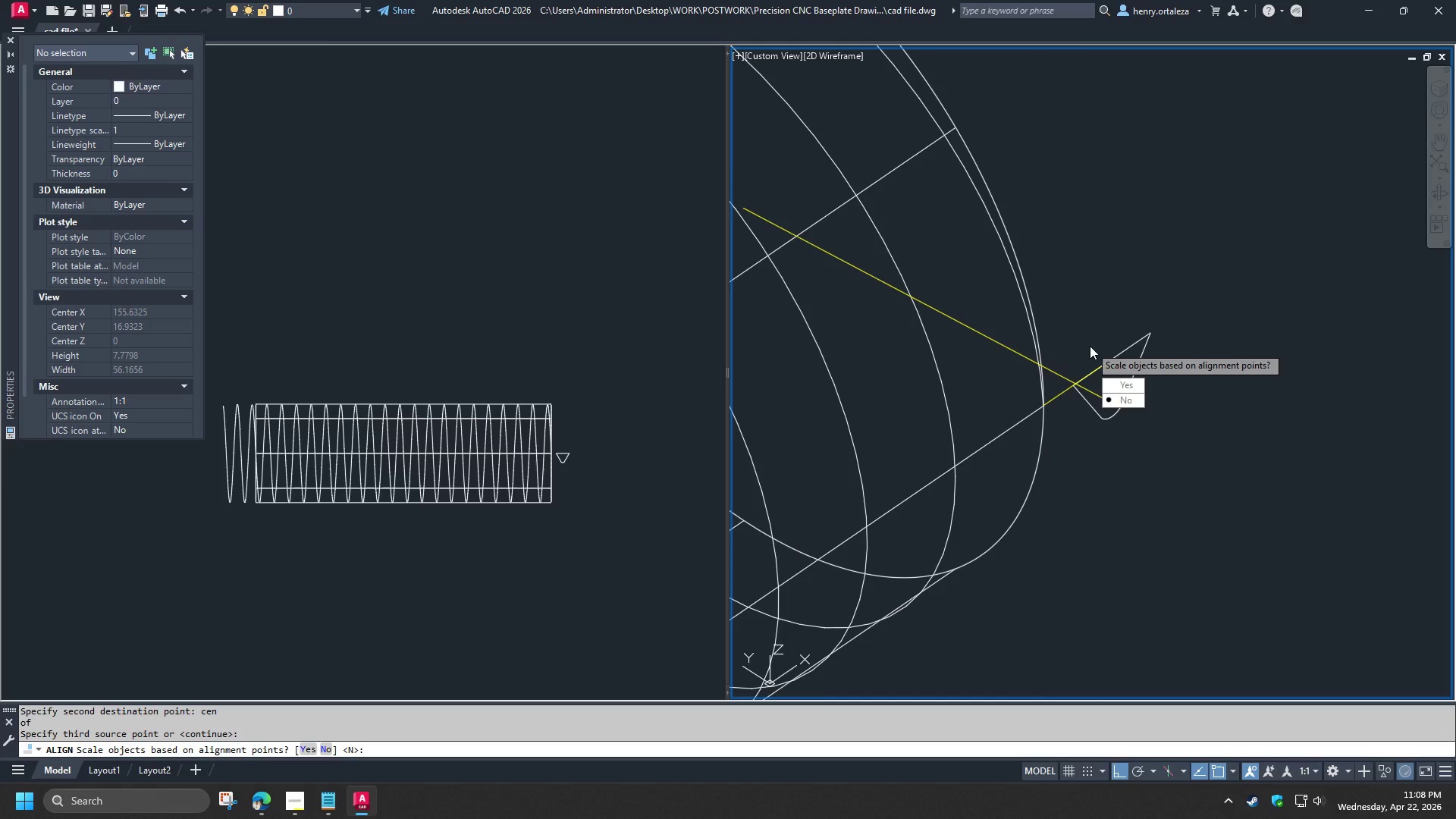 
key(Space)
 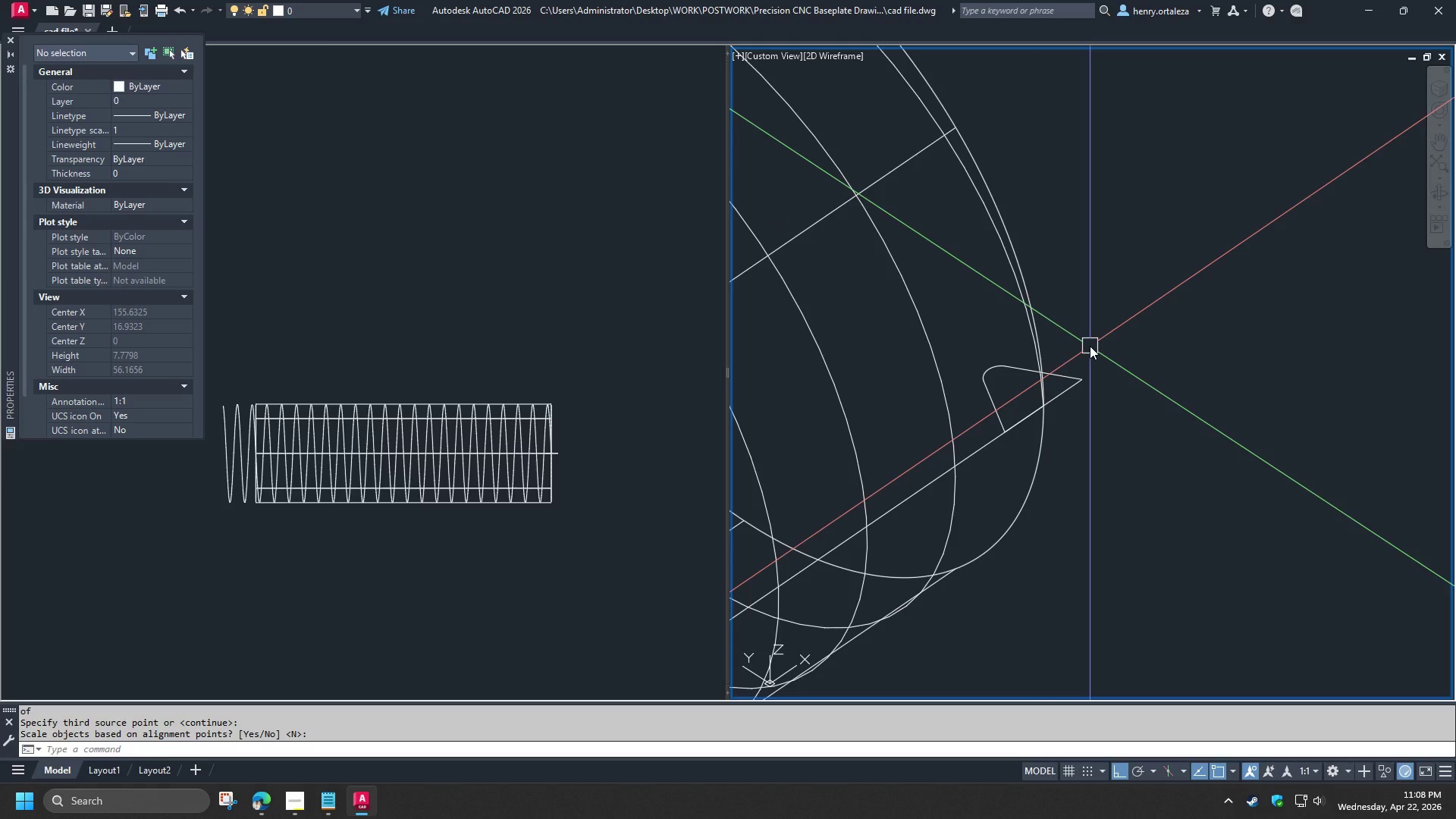 
scroll: coordinate [1090, 346], scroll_direction: down, amount: 2.0
 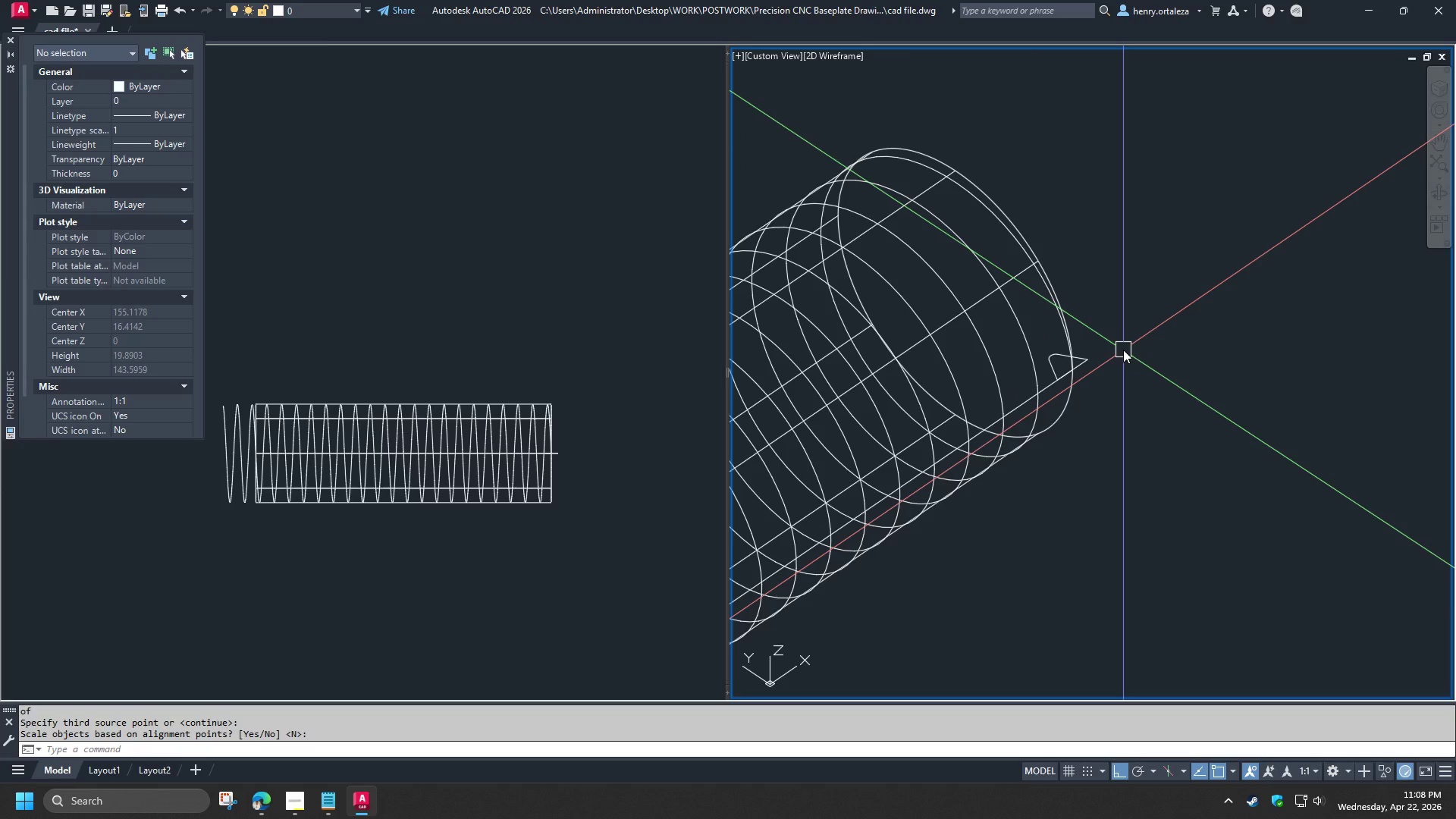 
scroll: coordinate [1122, 350], scroll_direction: up, amount: 1.0
 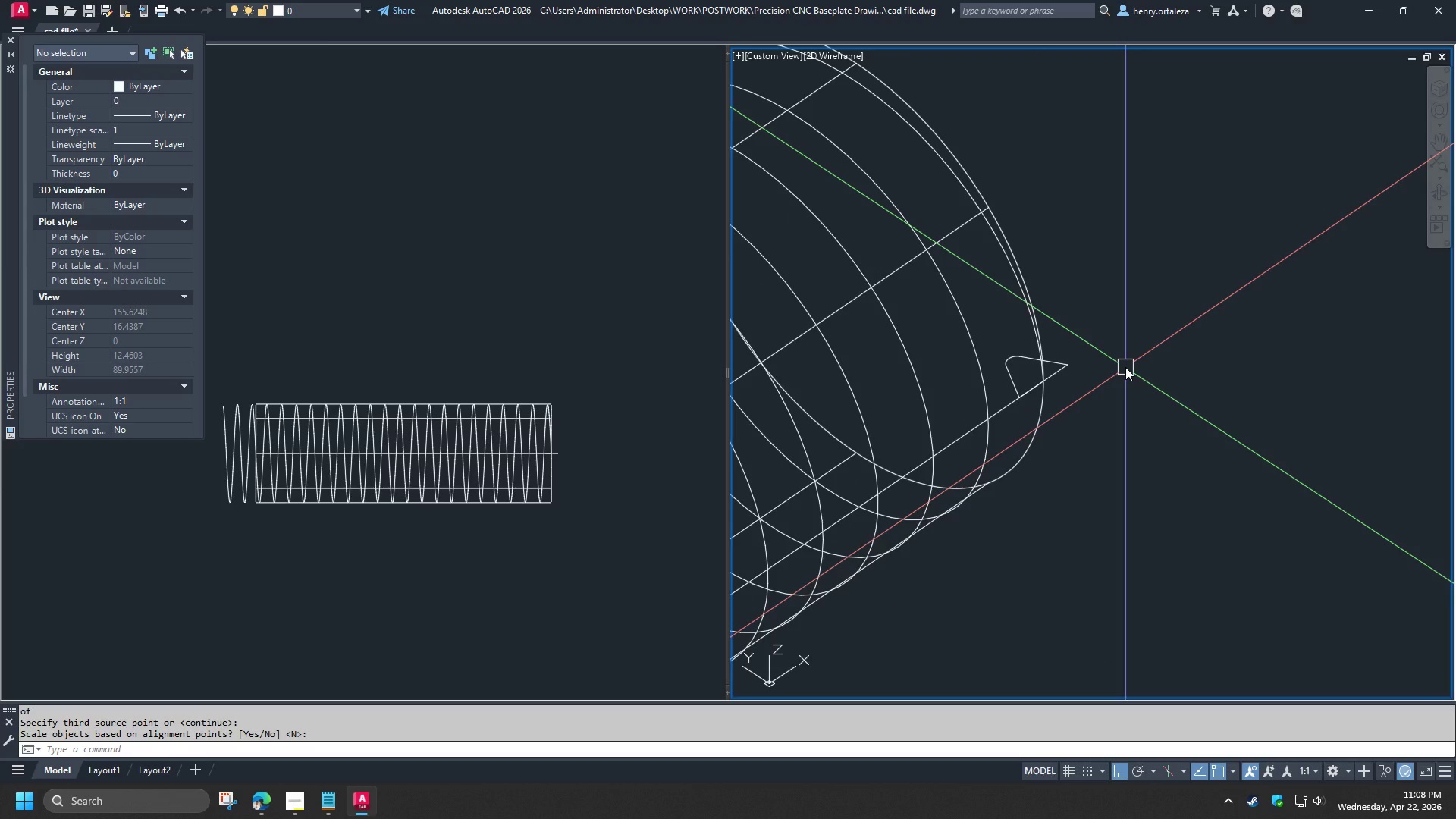 
scroll: coordinate [1178, 367], scroll_direction: down, amount: 5.0
 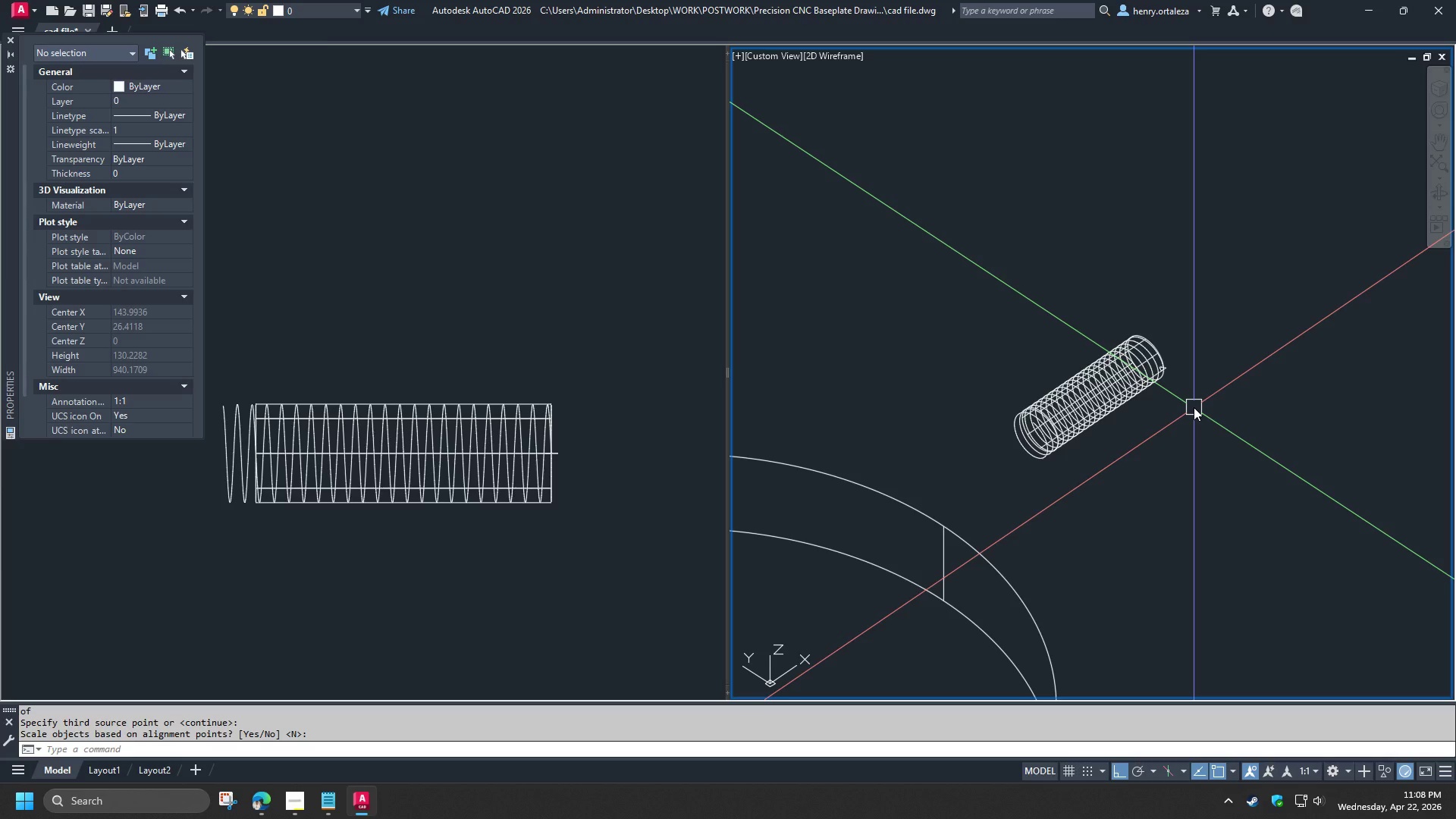 
left_click([1194, 407])
 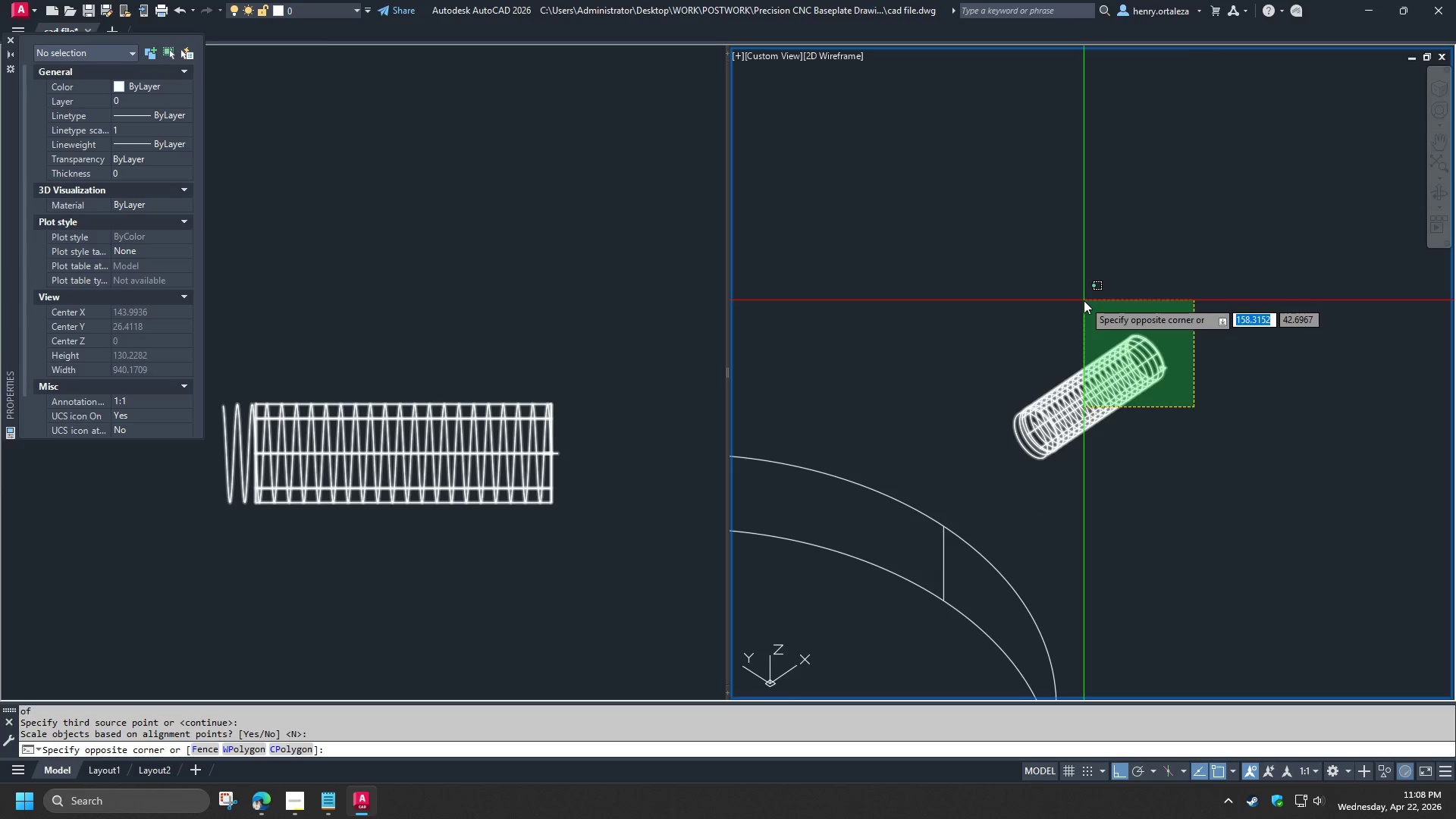 
left_click([1084, 300])
 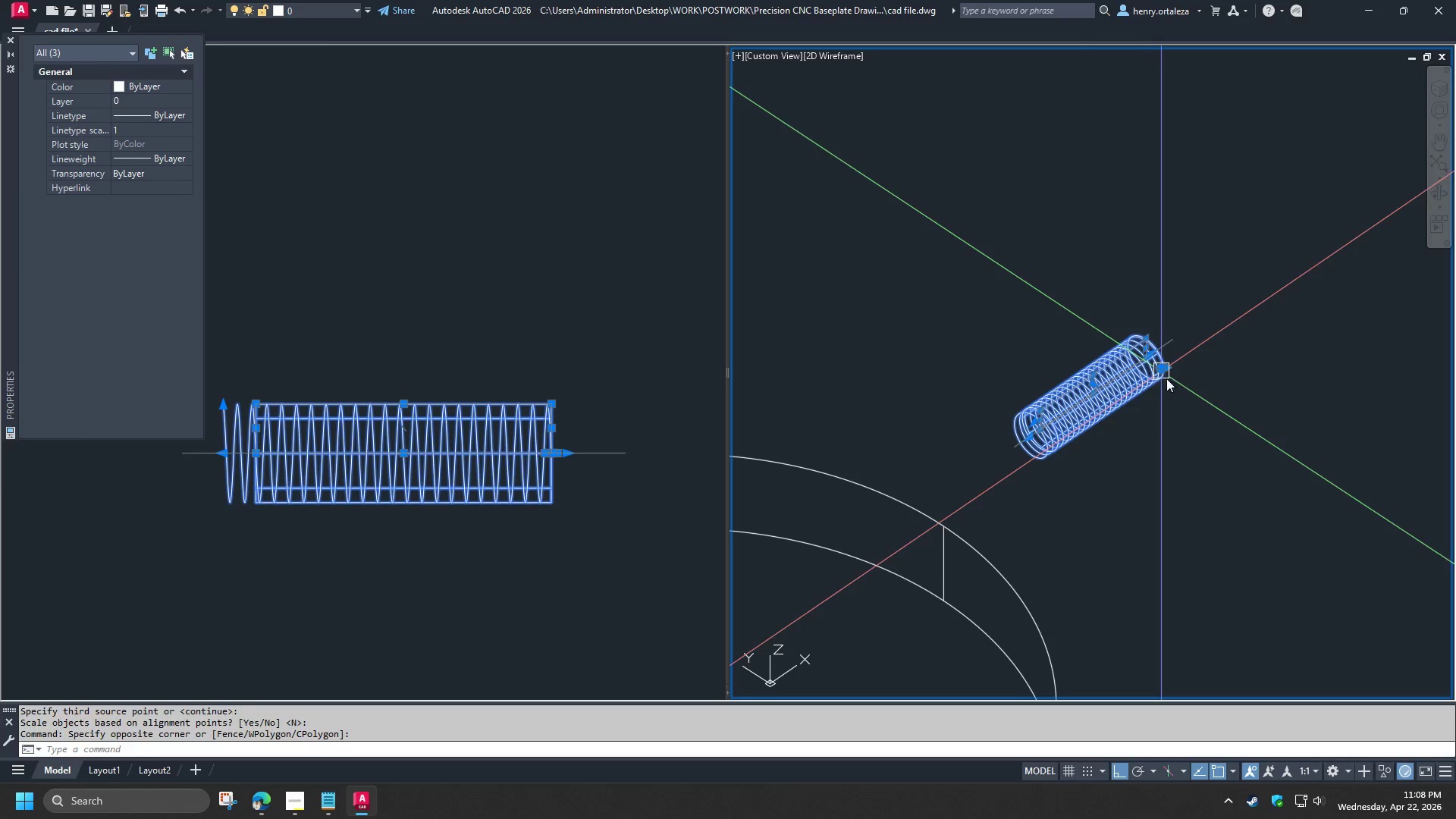 
scroll: coordinate [1188, 390], scroll_direction: up, amount: 2.0
 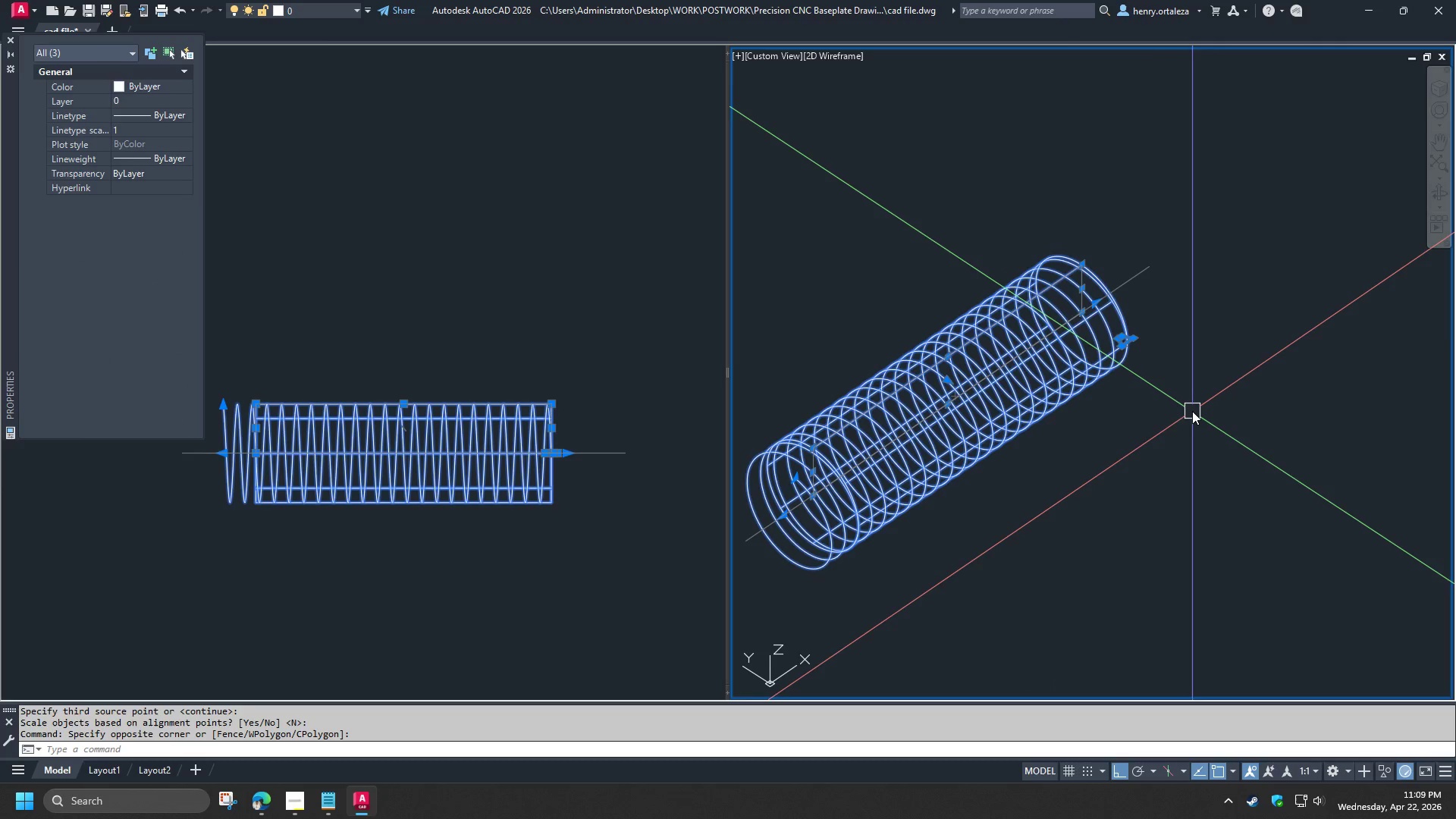 
type(3dro )
 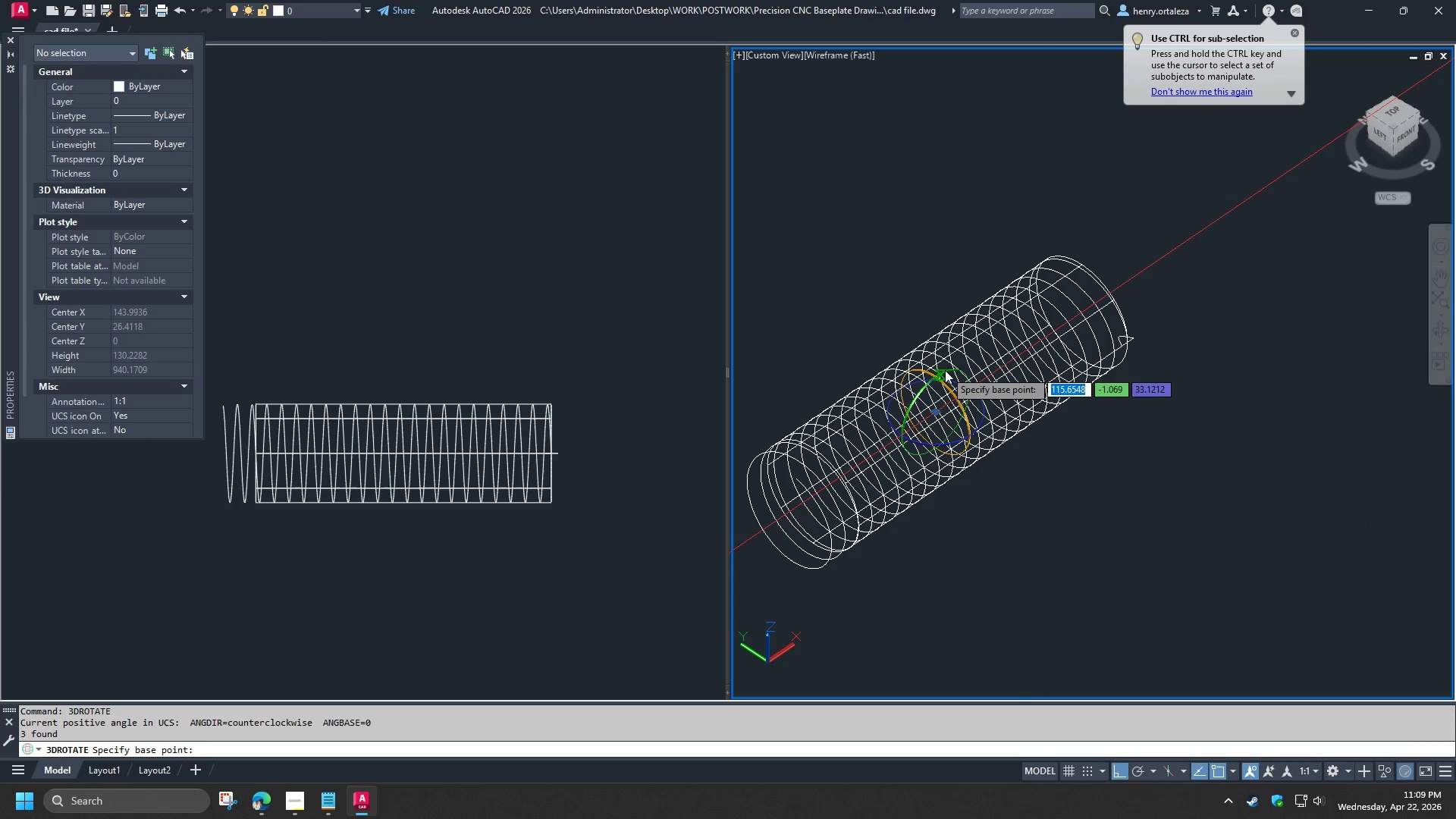 
wait(5.38)
 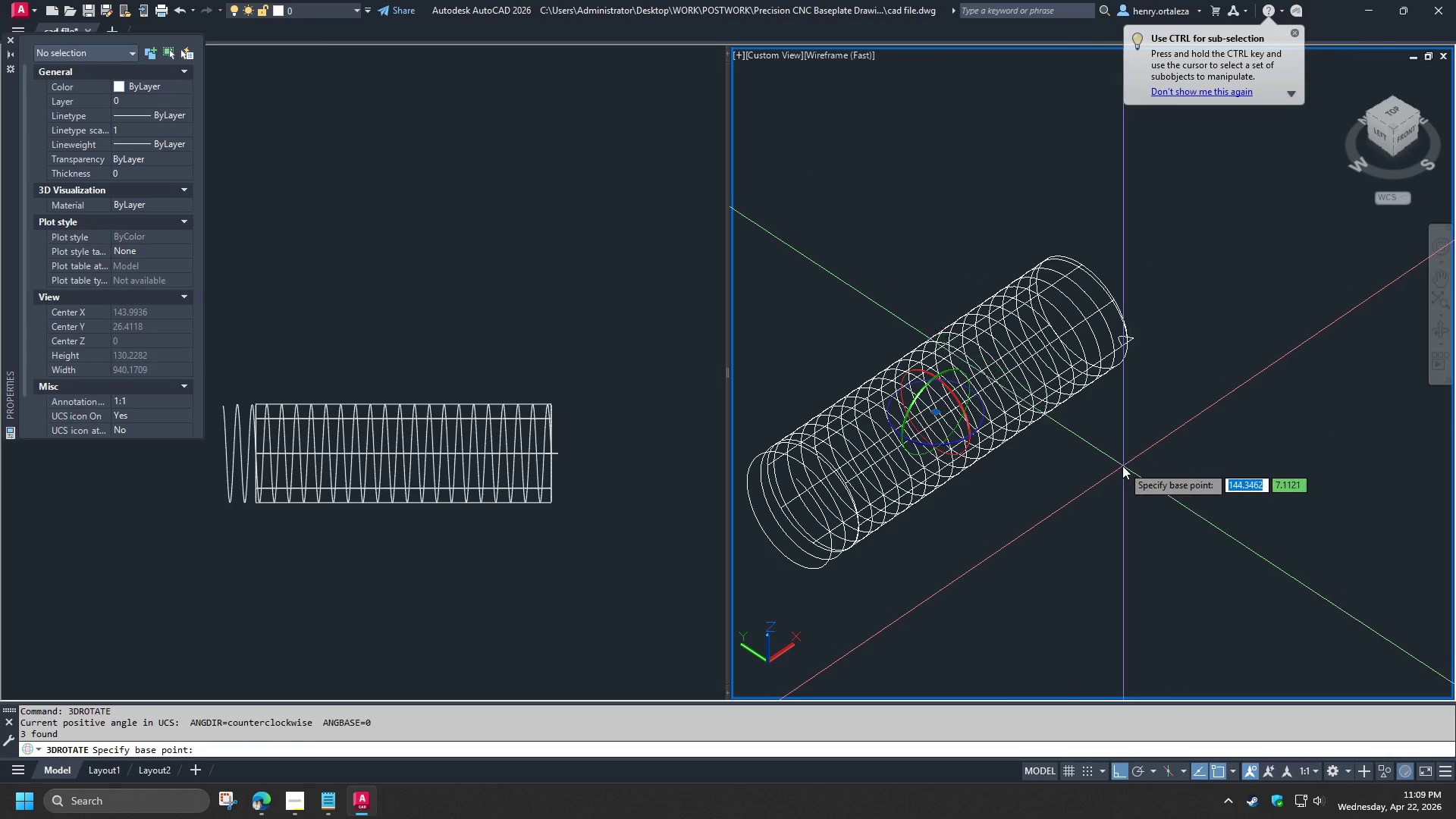 
left_click([949, 368])
 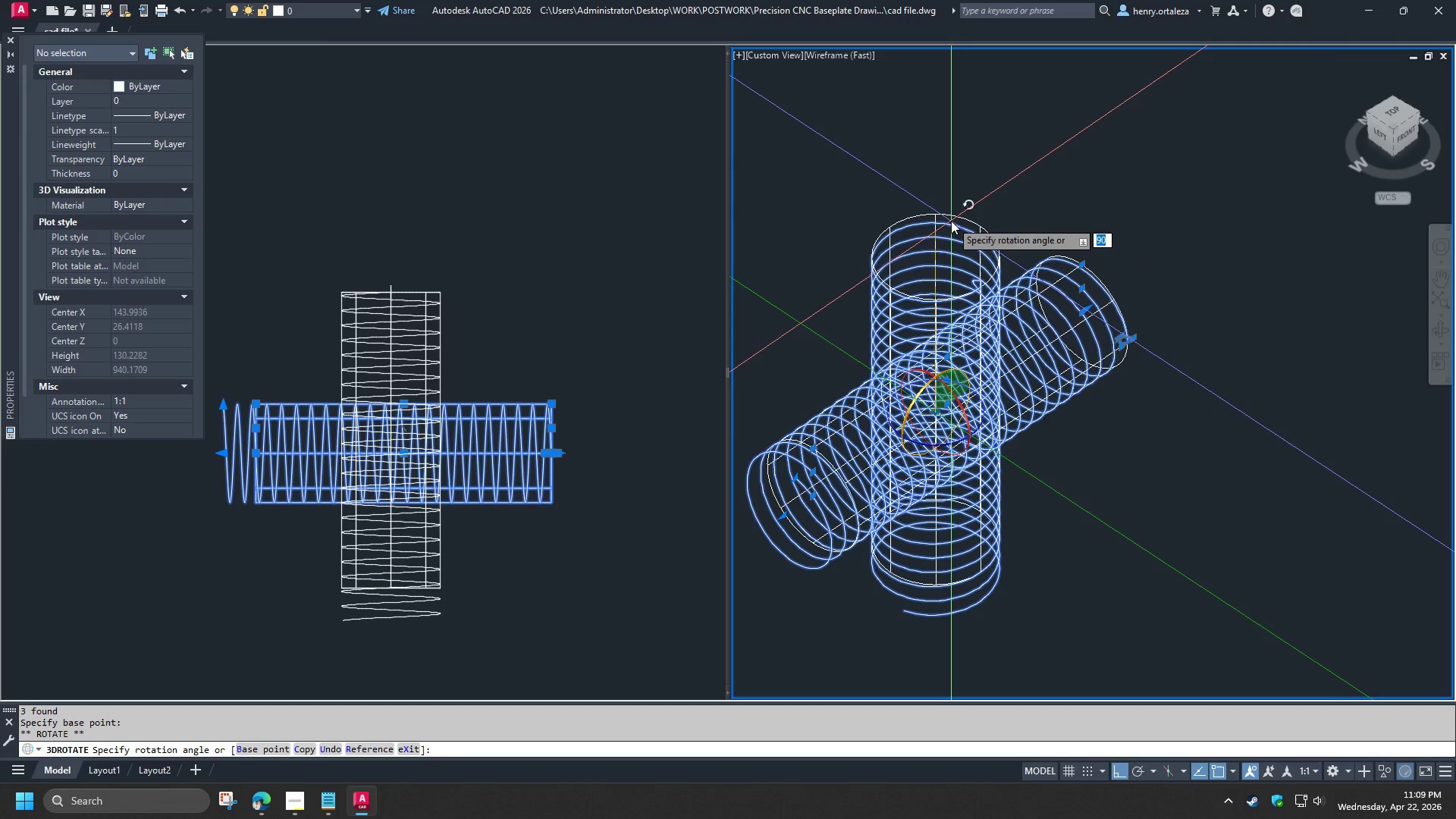 
left_click([944, 215])
 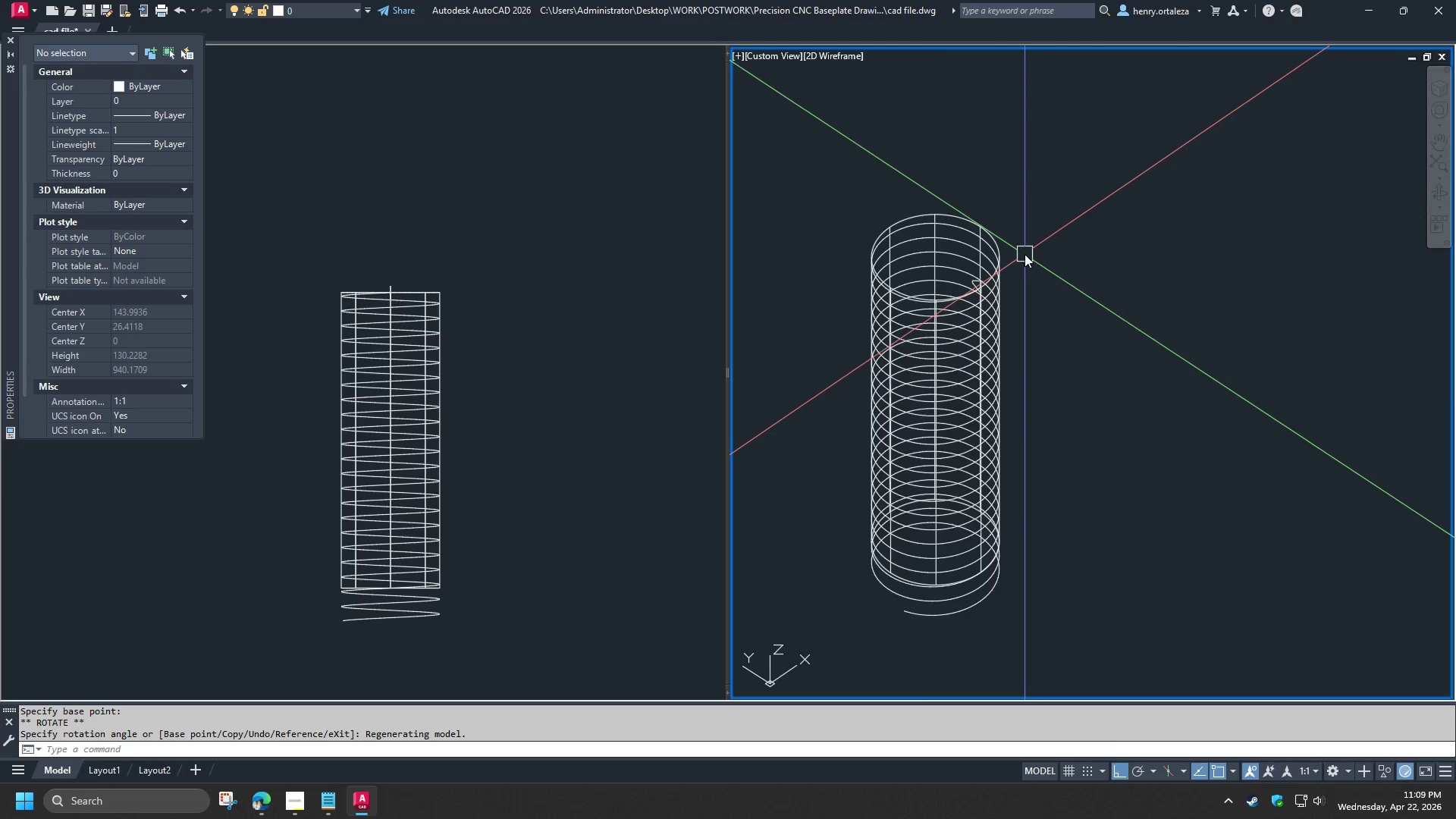 
scroll: coordinate [1115, 285], scroll_direction: down, amount: 3.0
 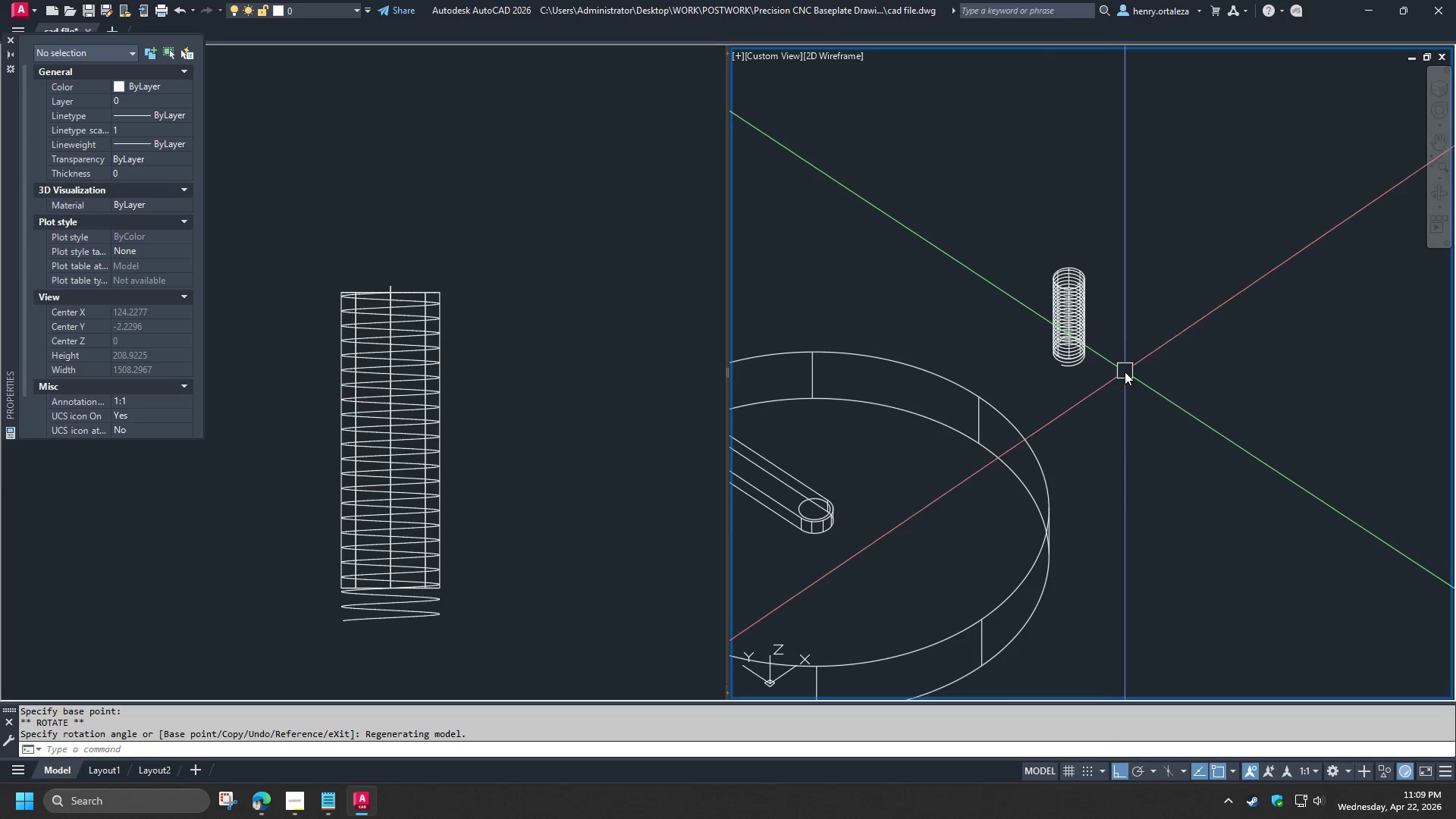 
left_click([1126, 374])
 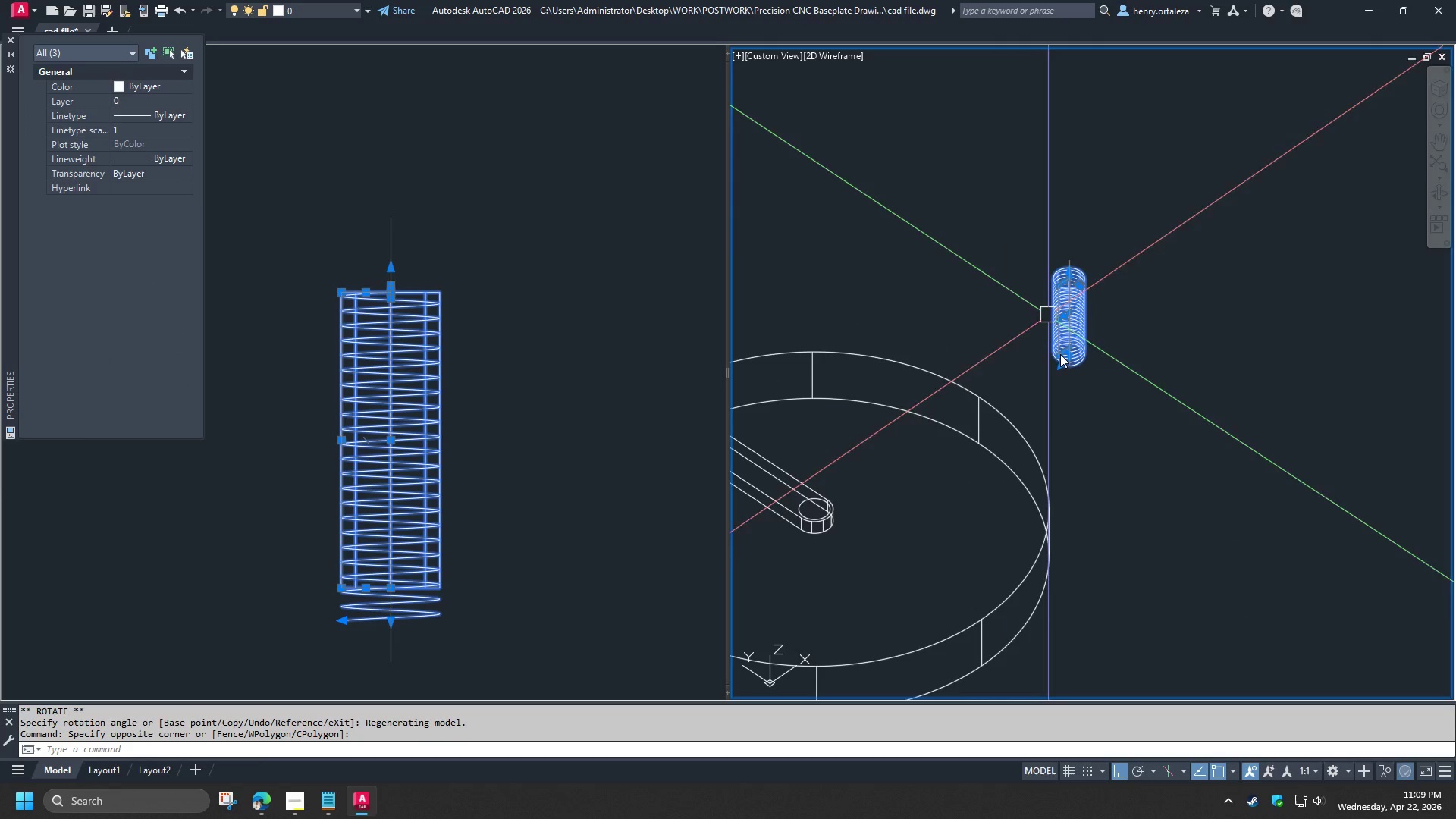 
key(M)
 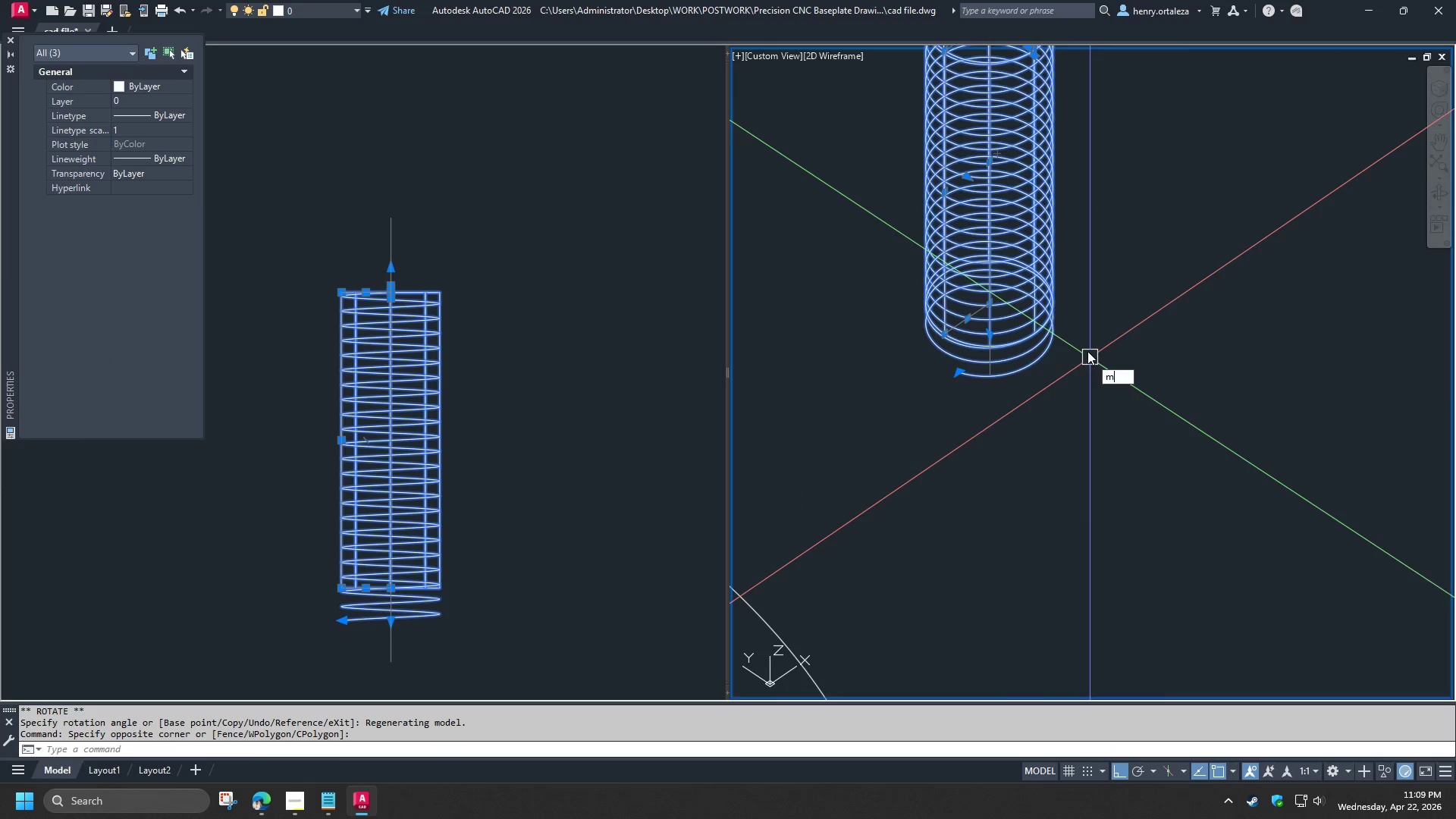 
scroll: coordinate [1094, 360], scroll_direction: up, amount: 3.0
 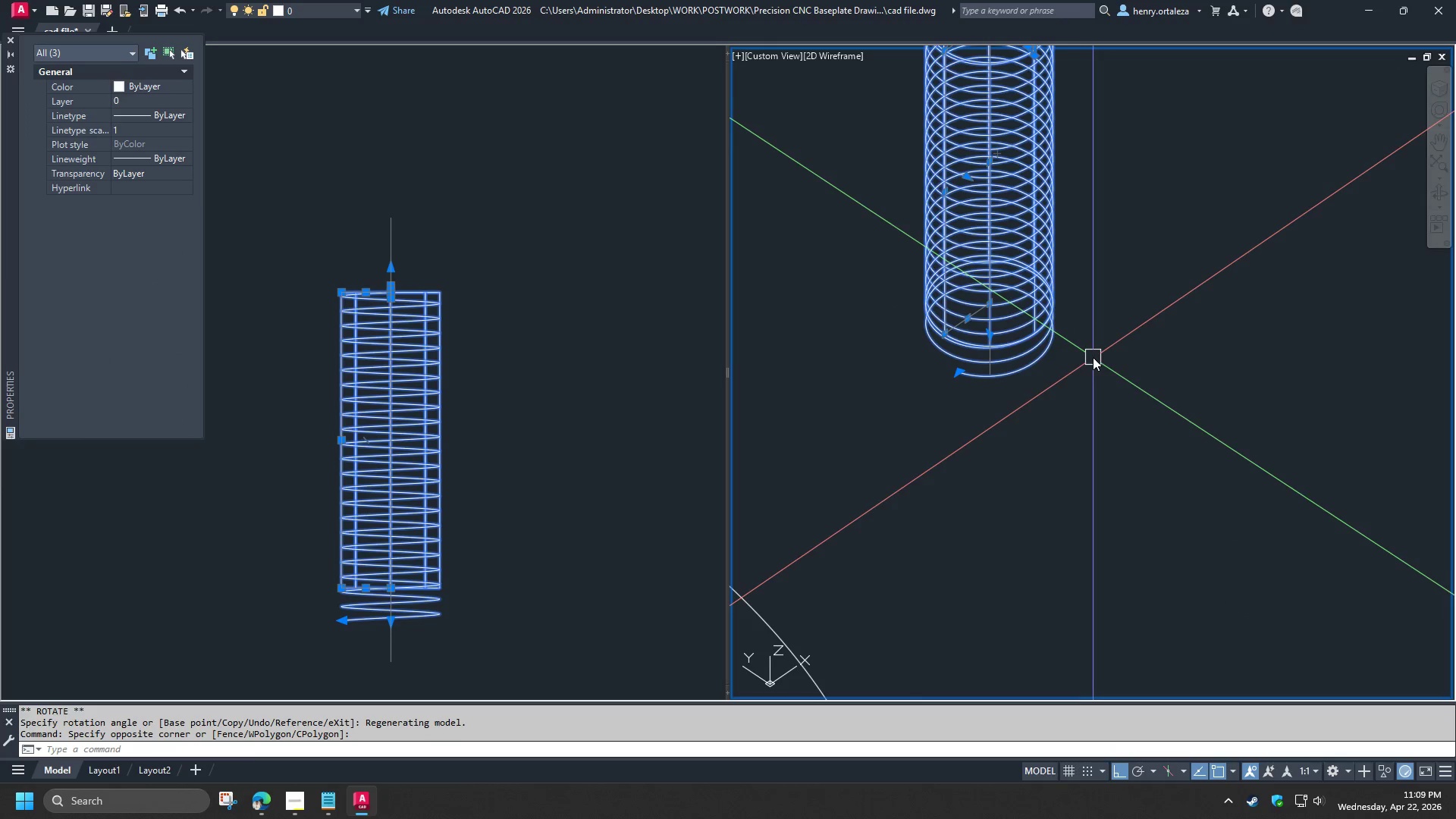 
type( ce)
 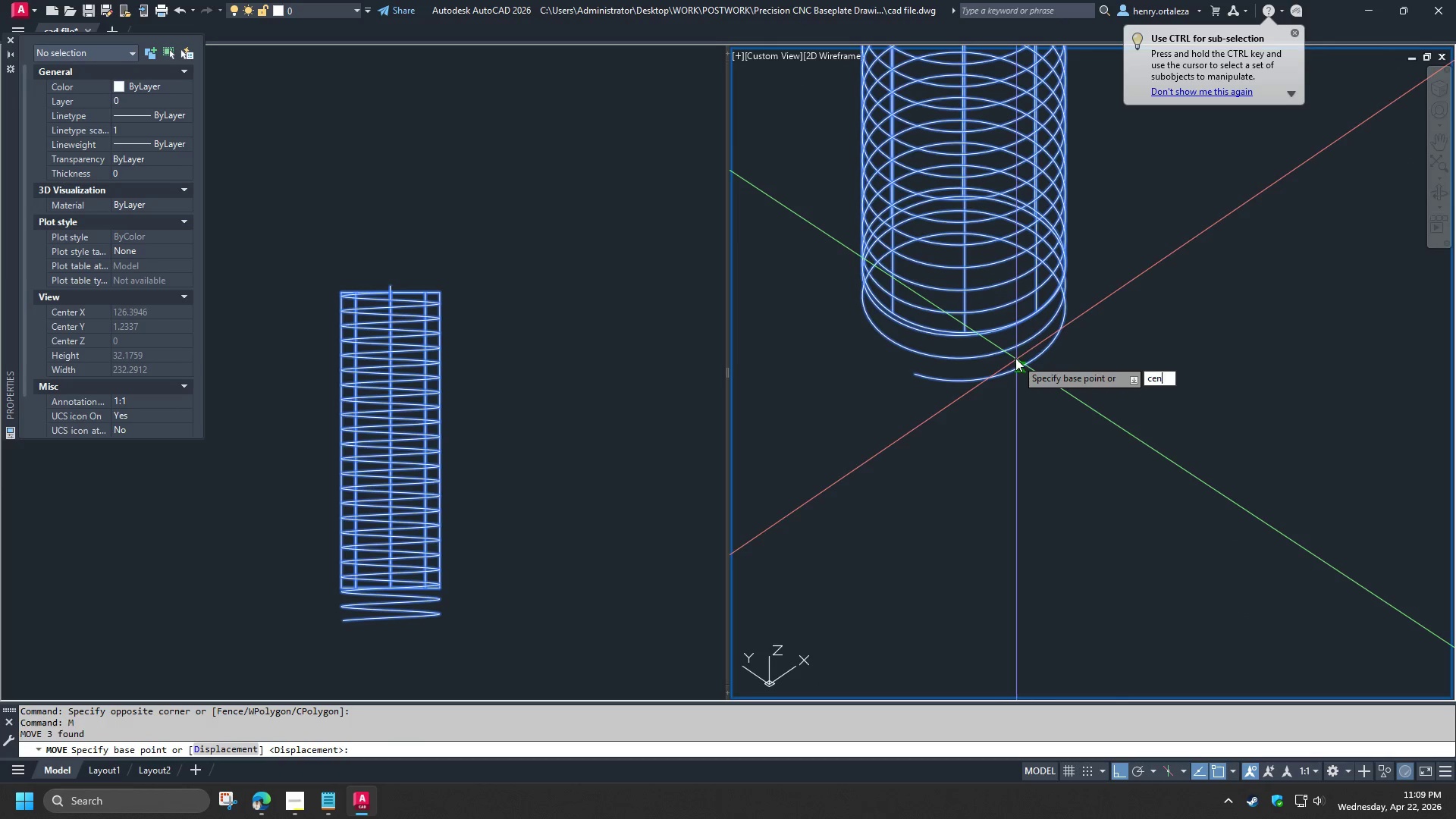 
scroll: coordinate [1030, 367], scroll_direction: up, amount: 1.0
 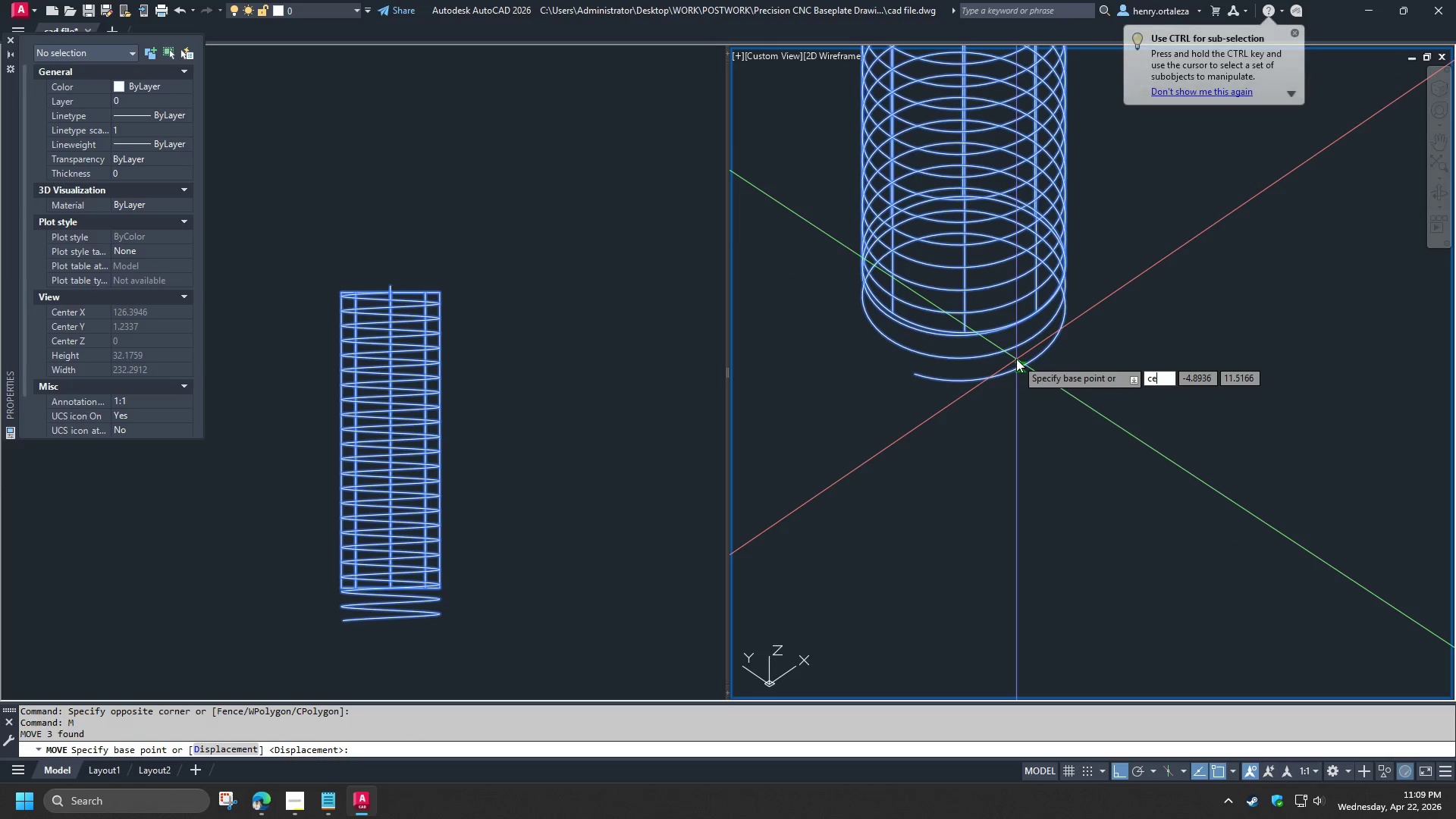 
key(N)
 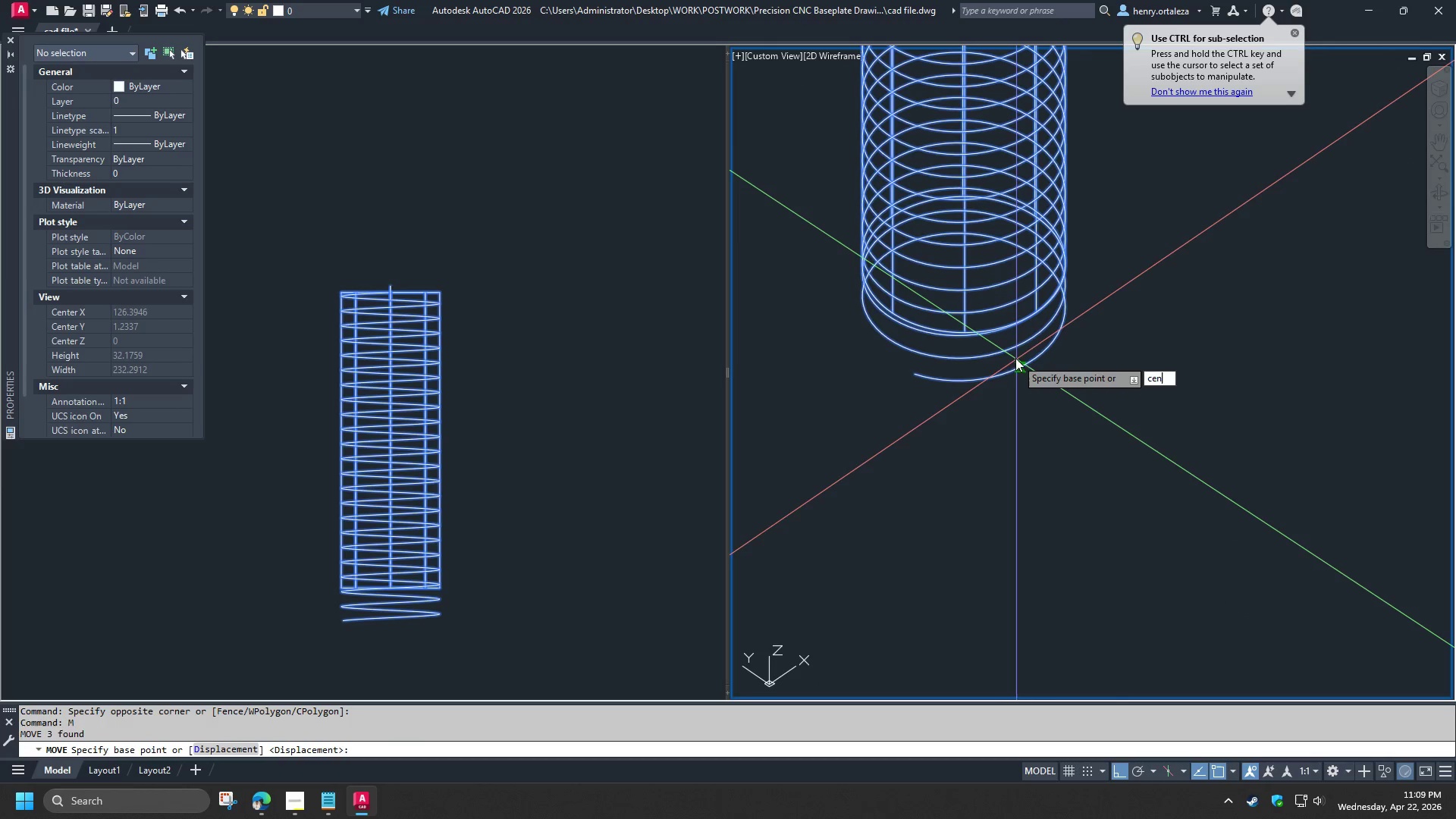 
key(Space)
 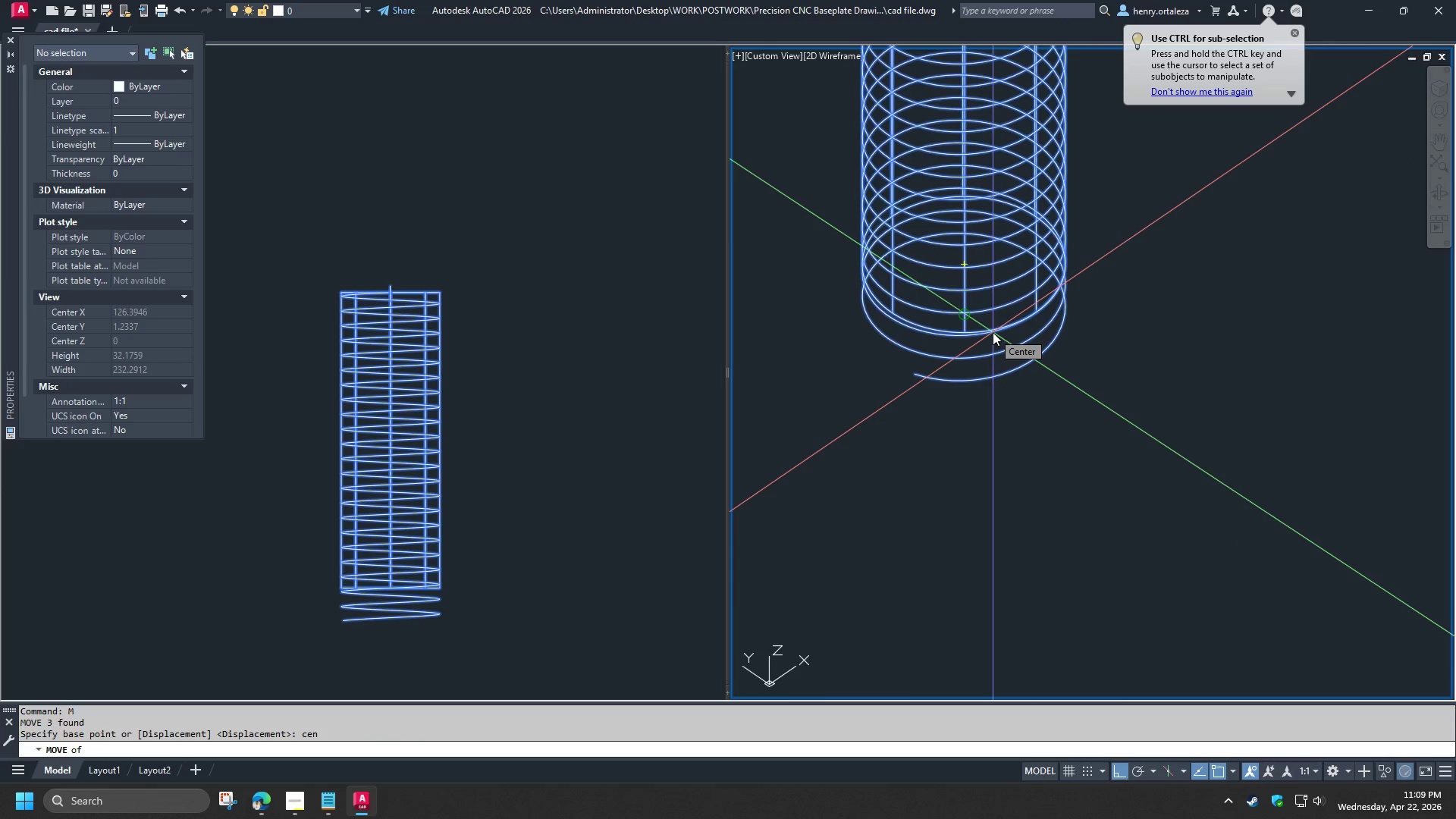 
left_click([993, 332])
 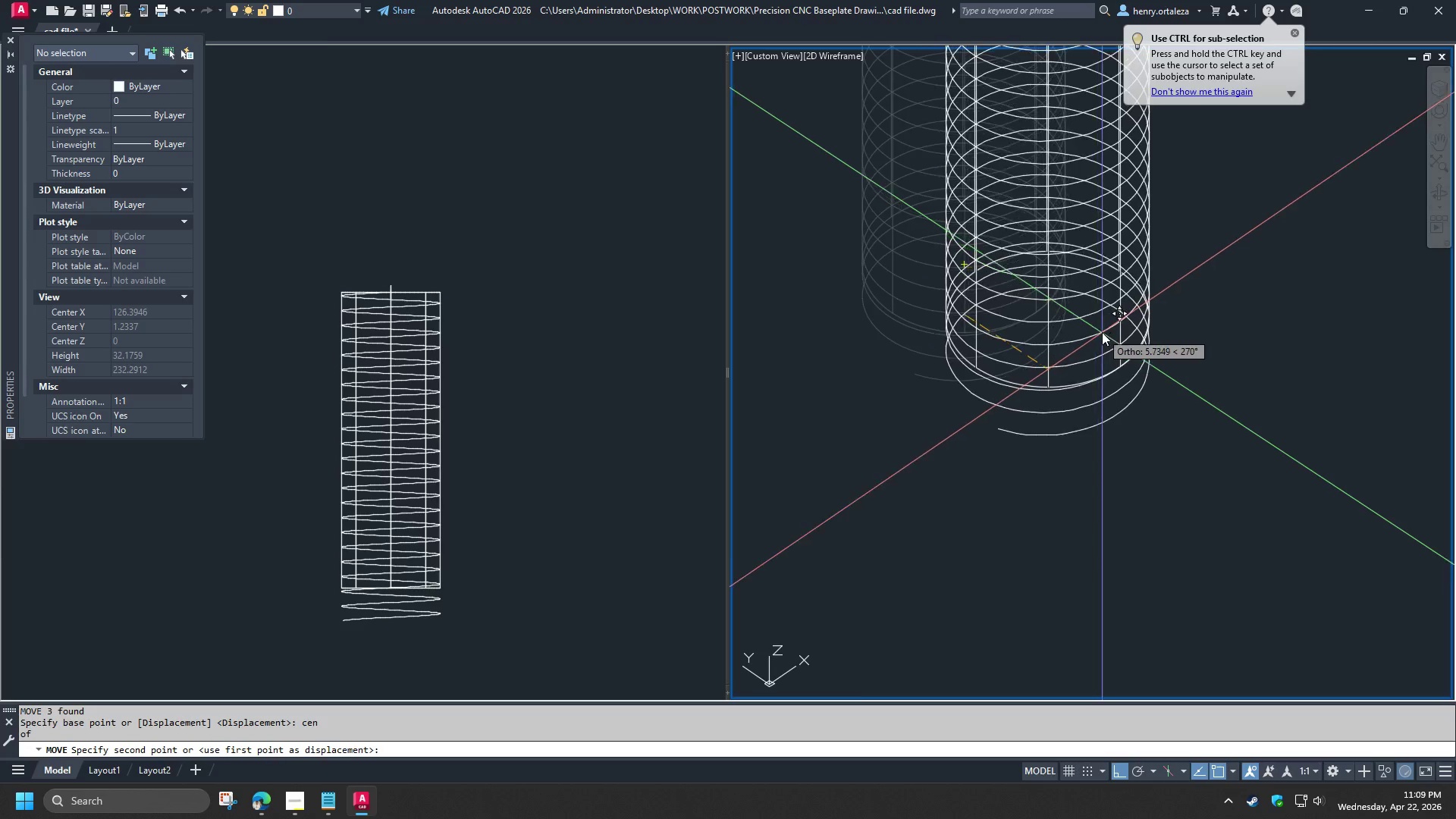 
scroll: coordinate [1102, 333], scroll_direction: down, amount: 2.0
 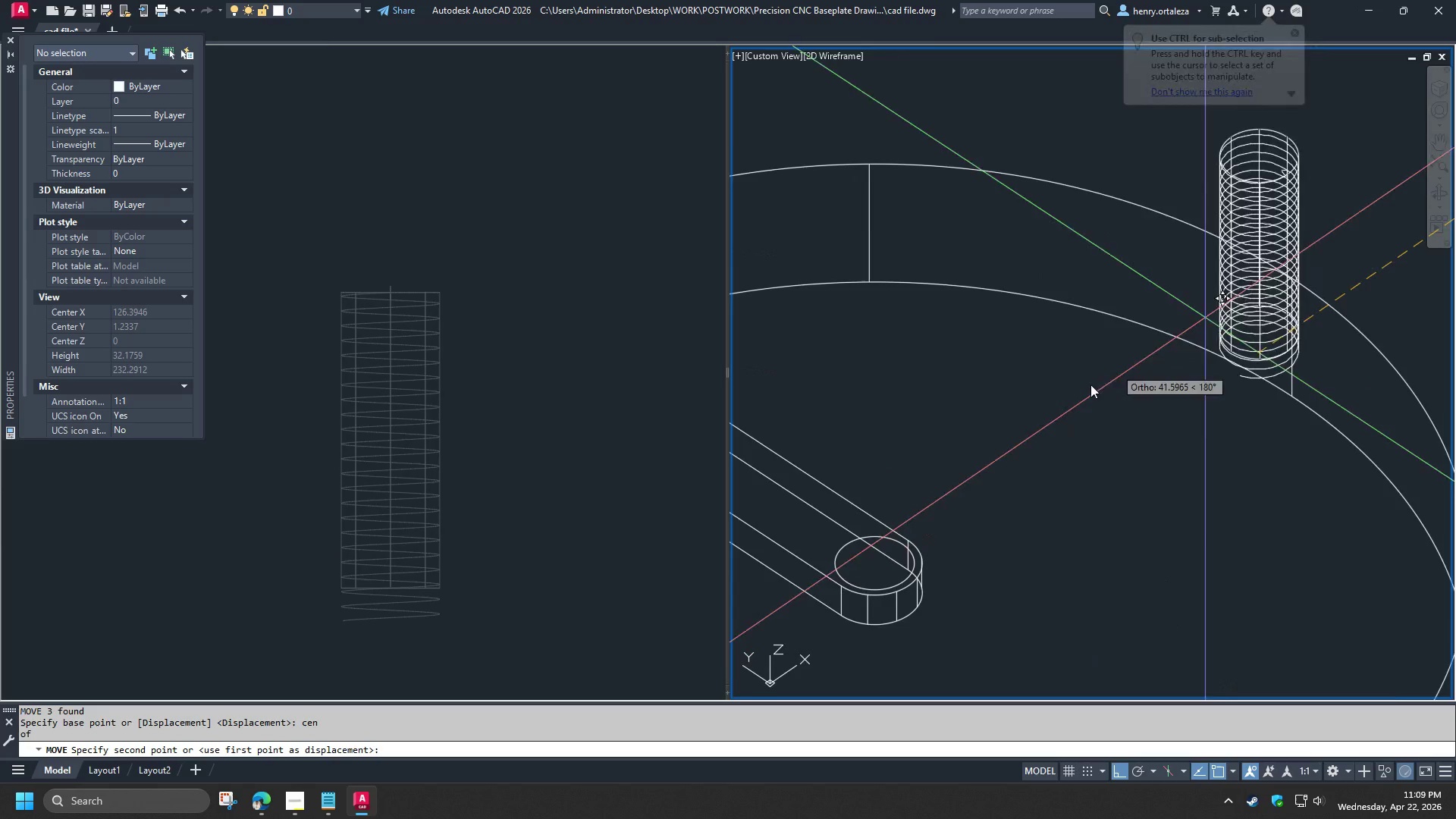 
type(ce)
 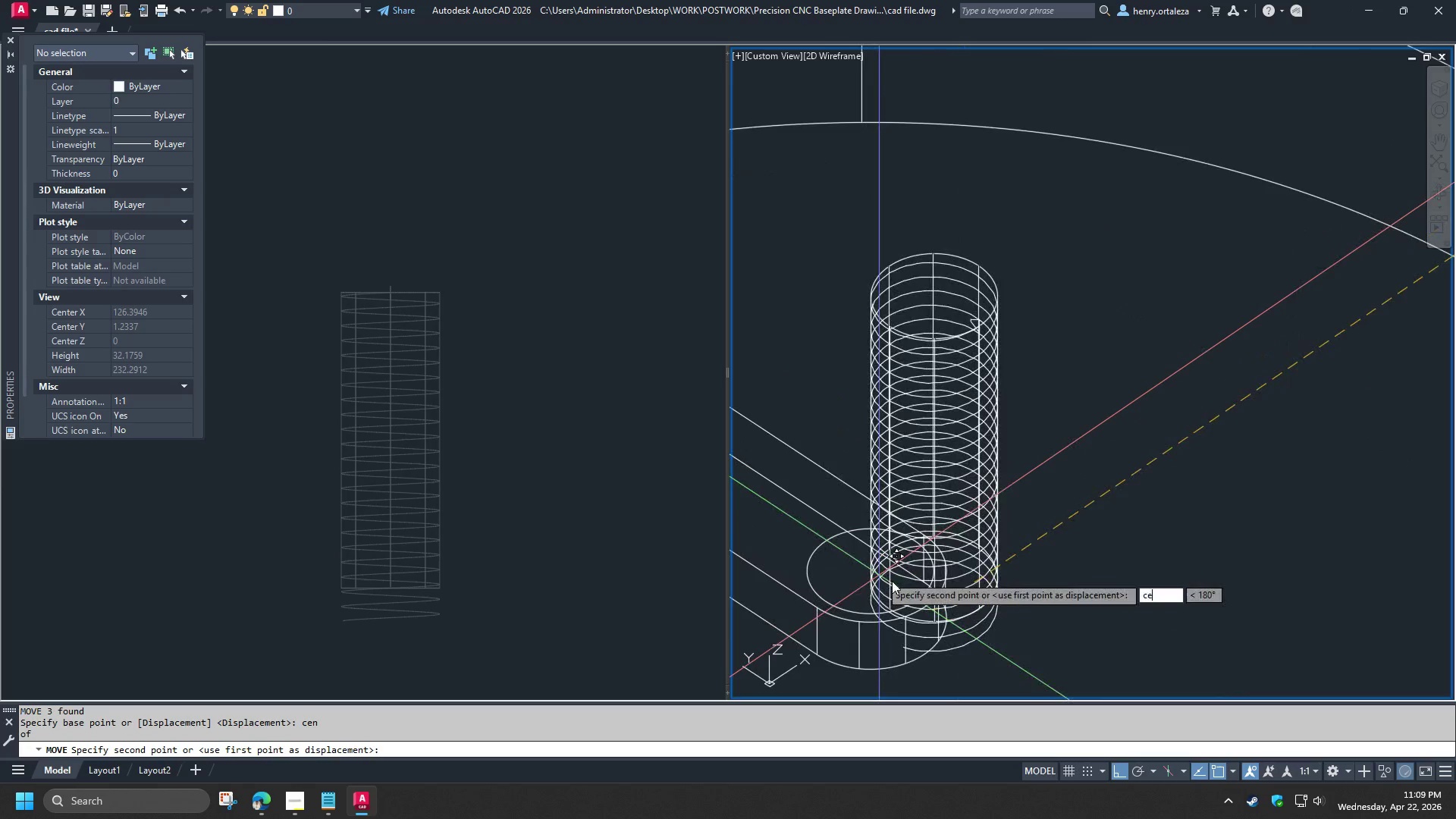 
scroll: coordinate [880, 550], scroll_direction: up, amount: 1.0
 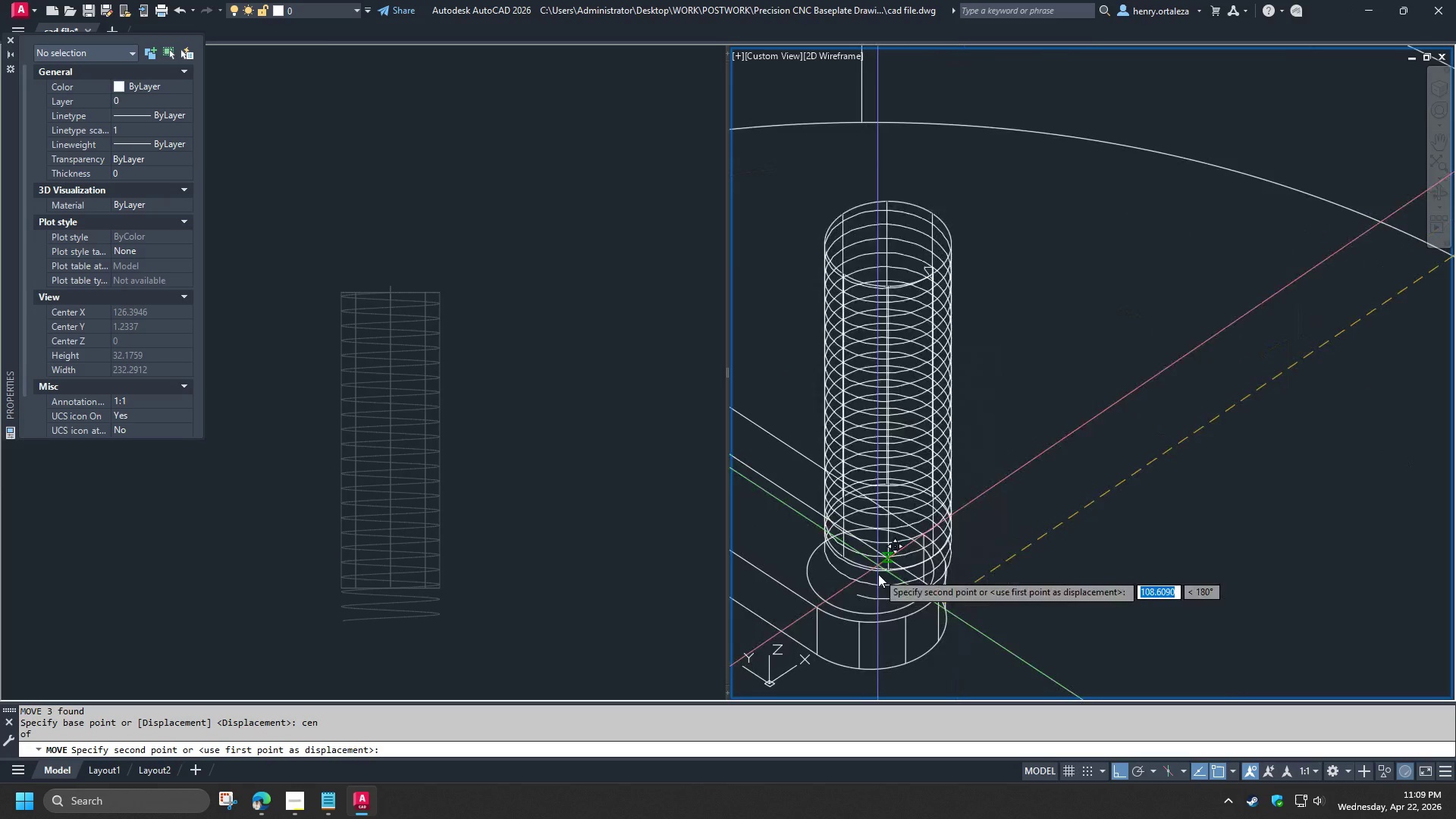 
key(N)
 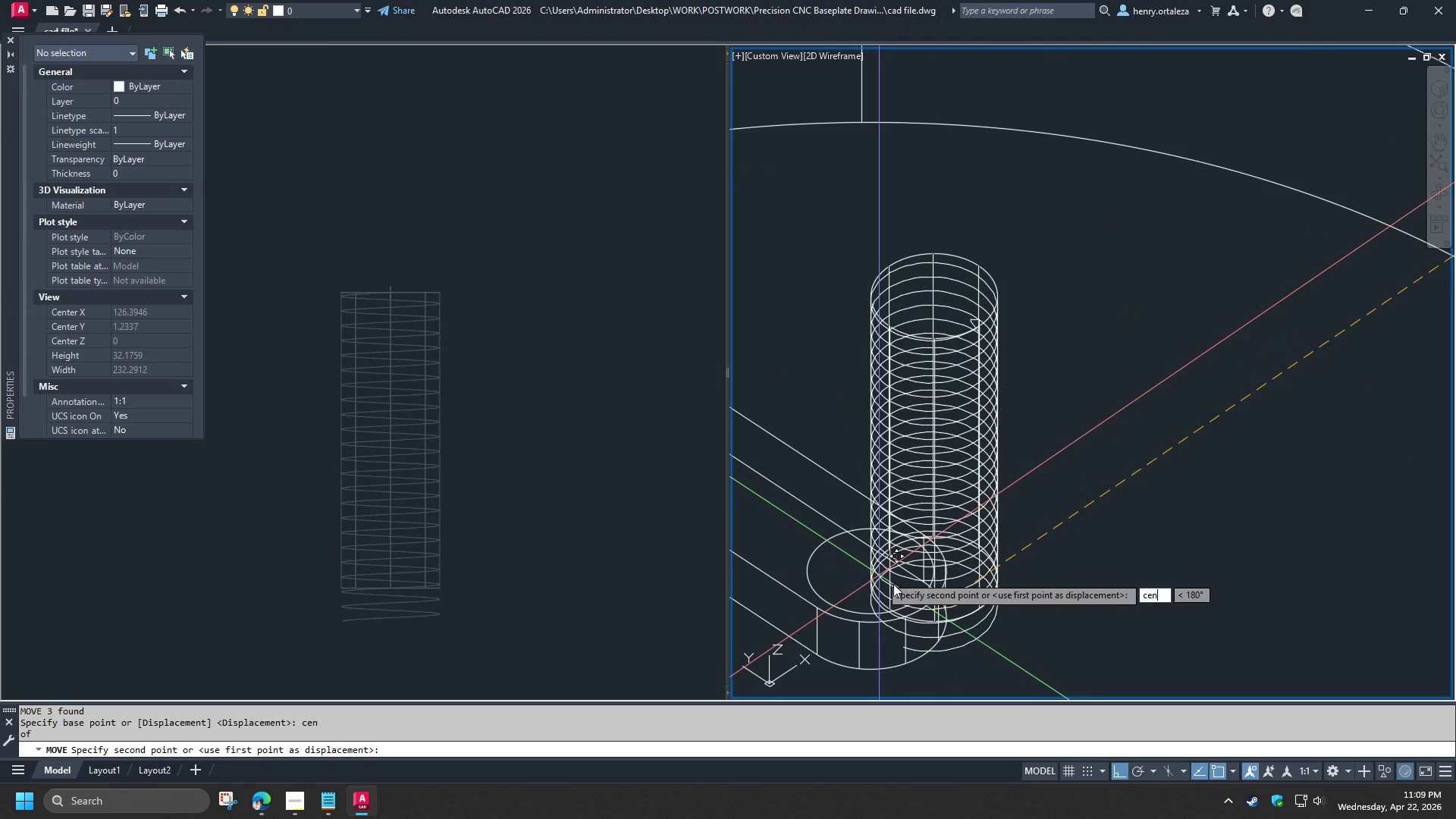 
key(Space)
 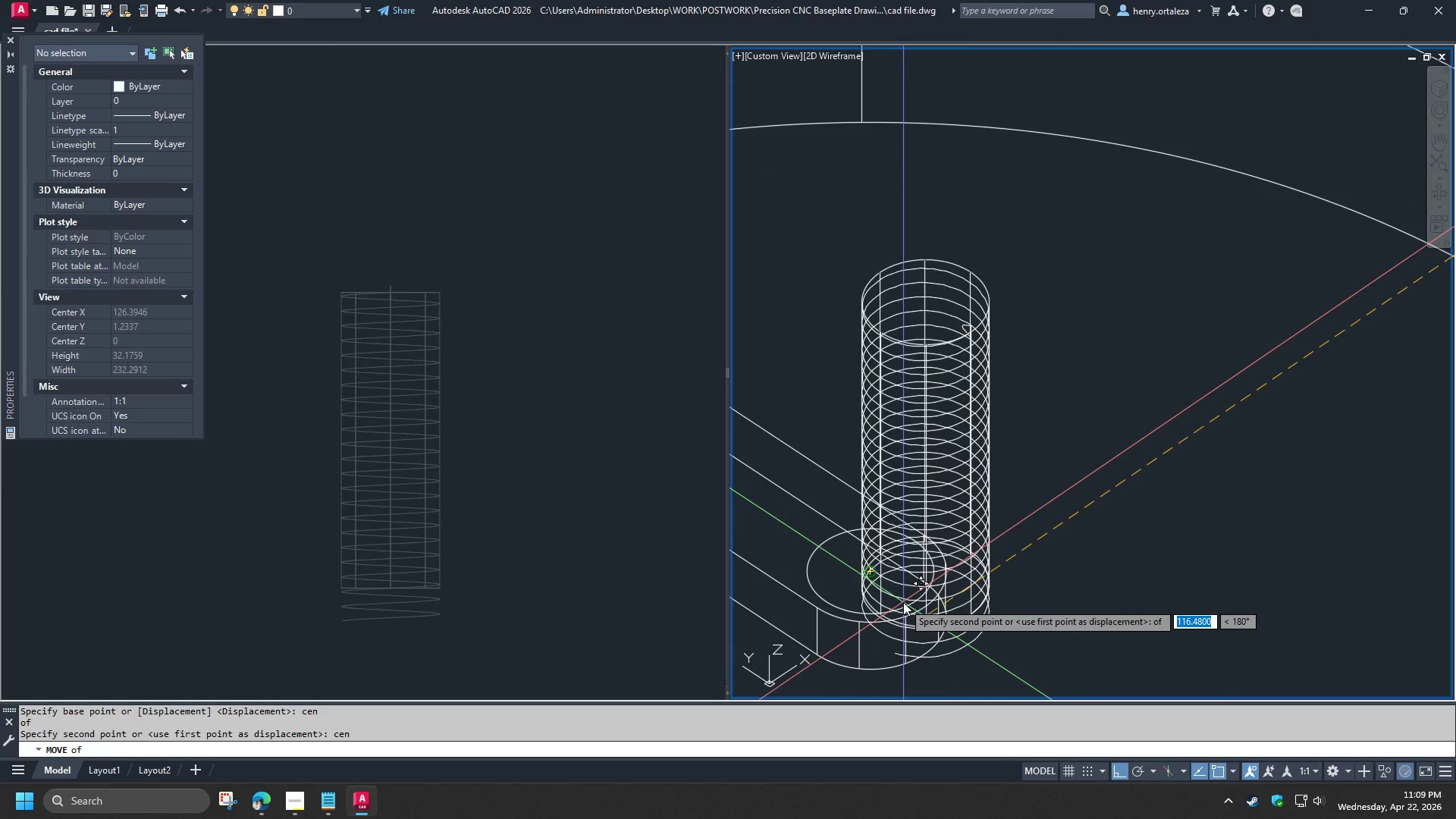 
left_click([903, 602])
 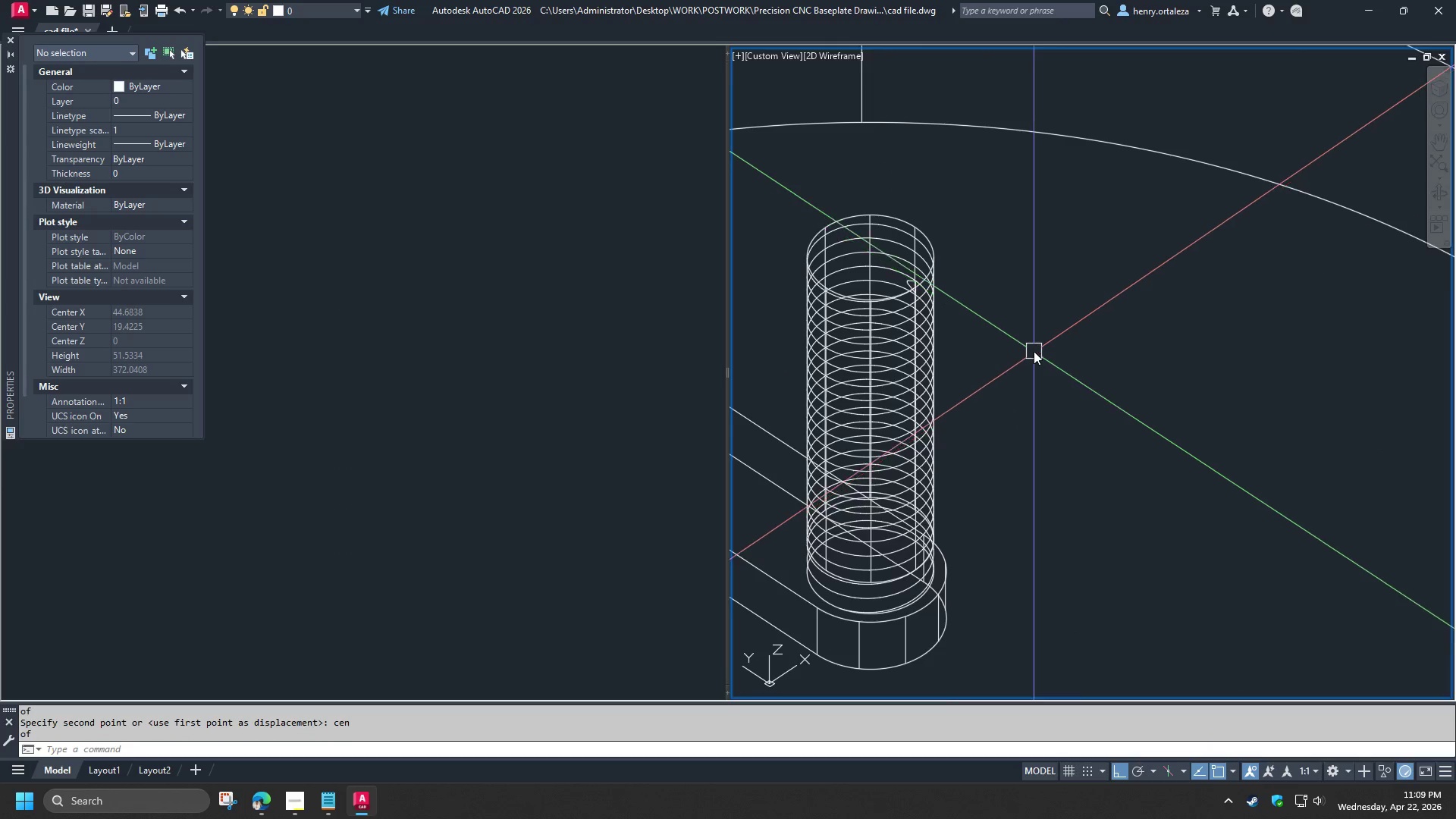 
scroll: coordinate [857, 369], scroll_direction: up, amount: 4.0
 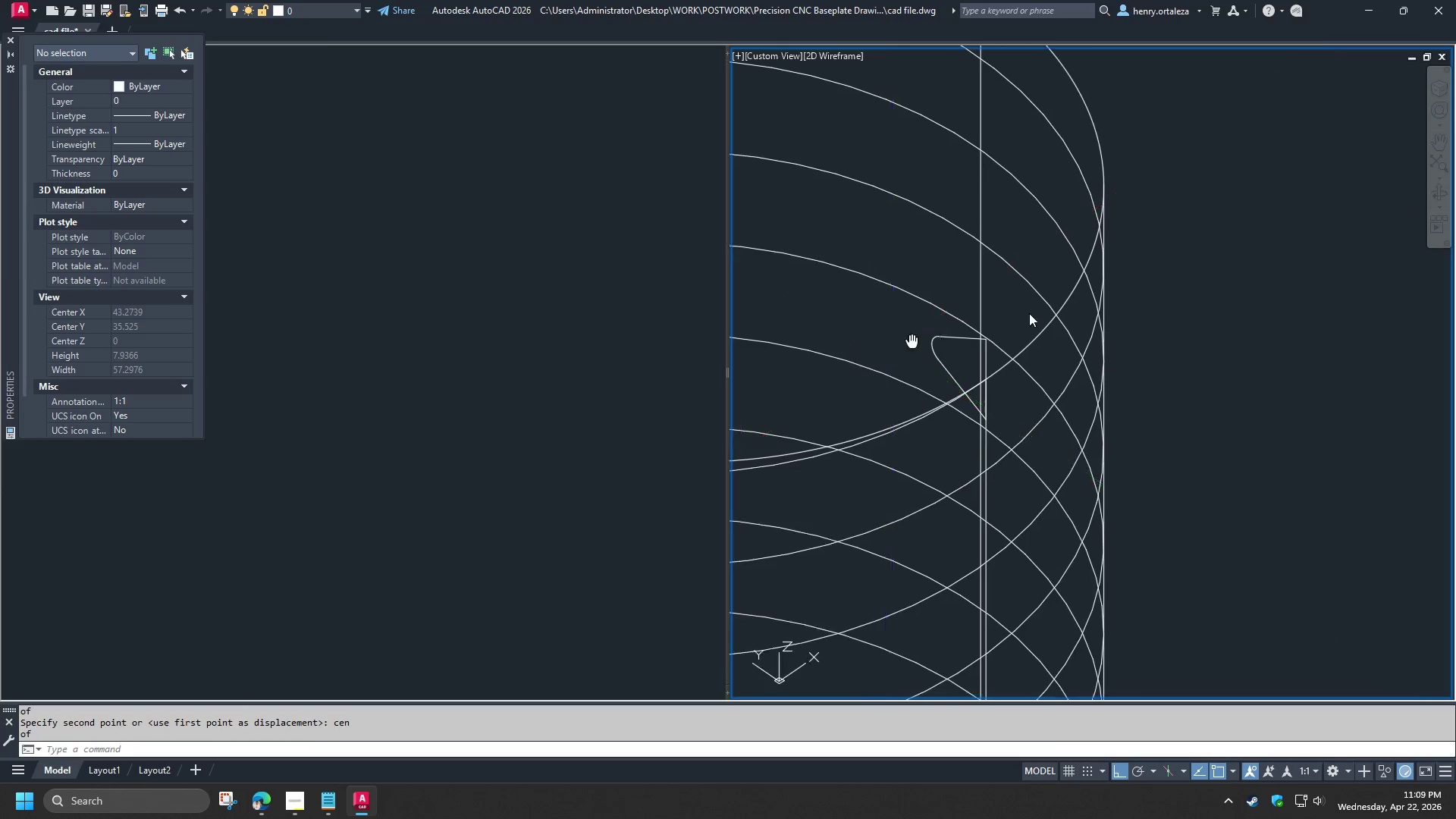 
type(swe )
 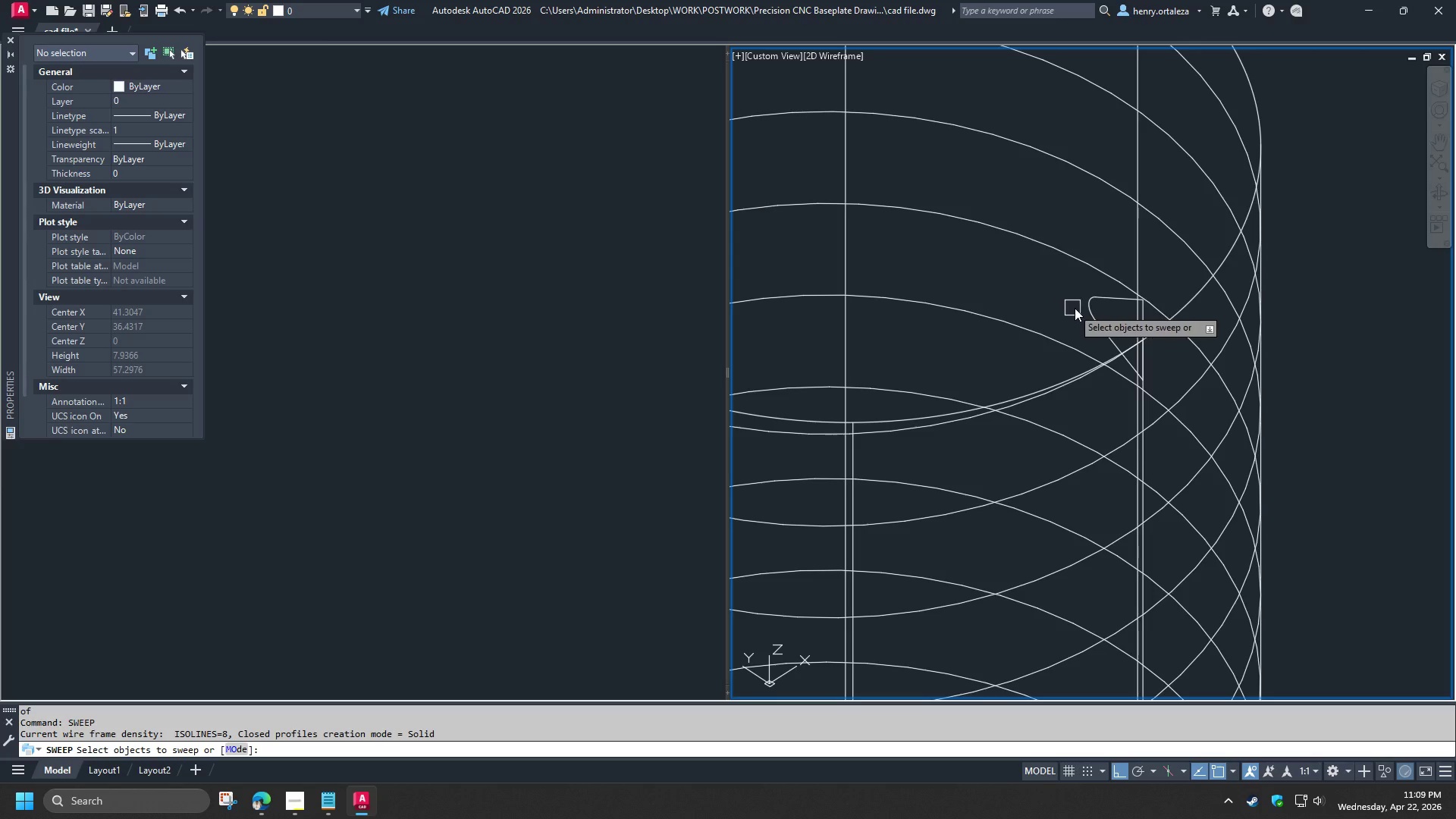 
left_click([1088, 309])
 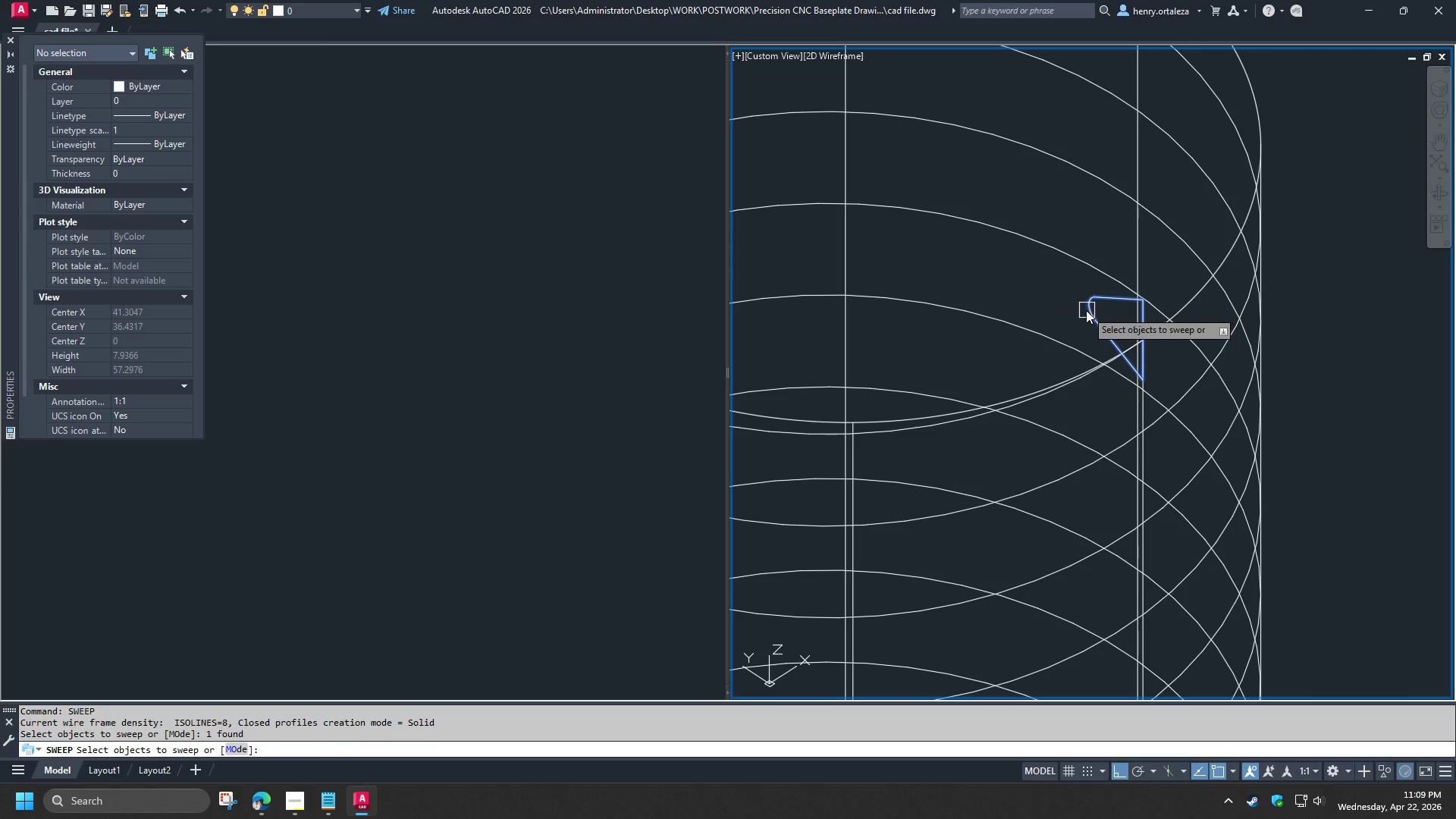 
key(Space)
 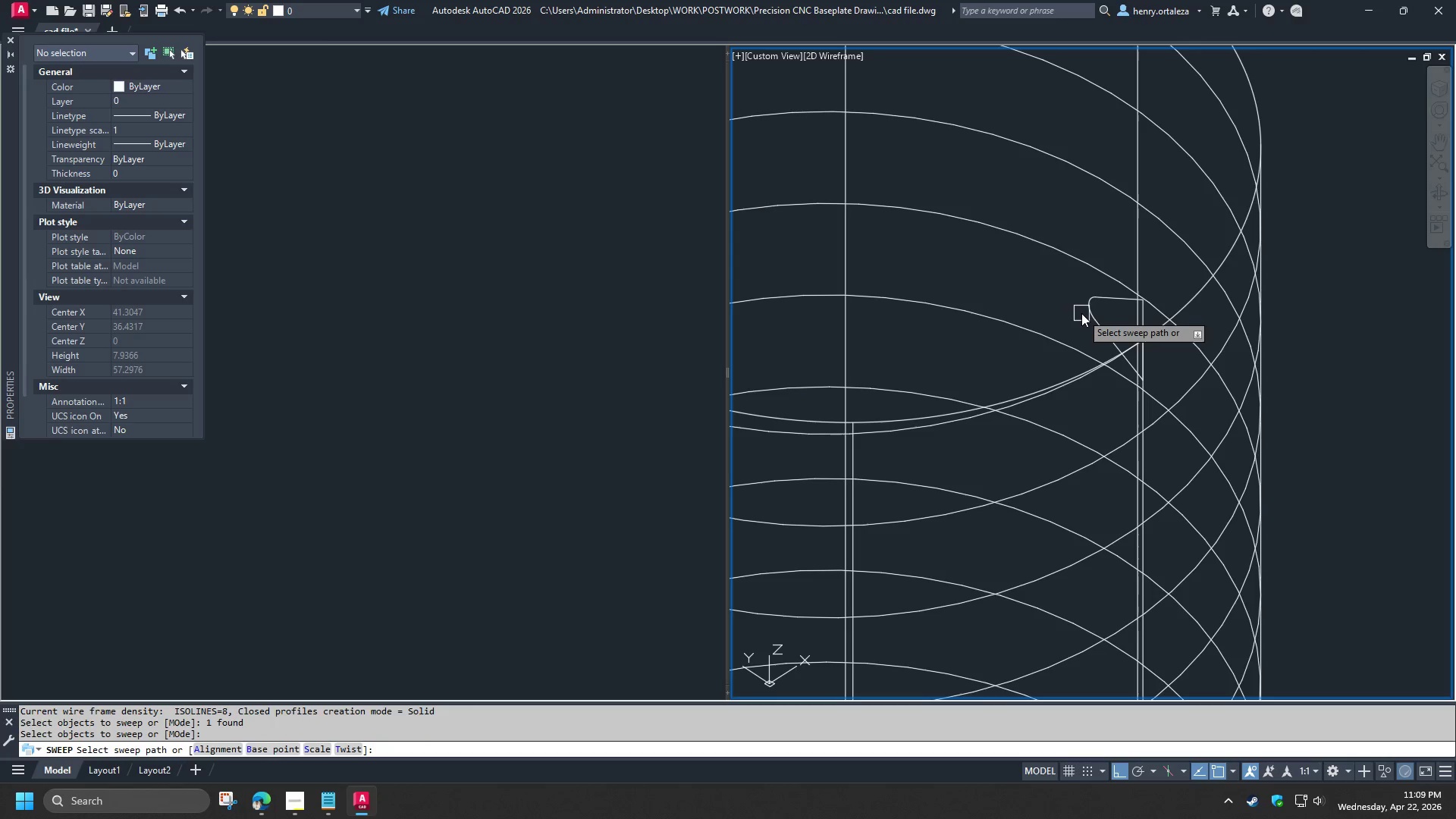 
key(A)
 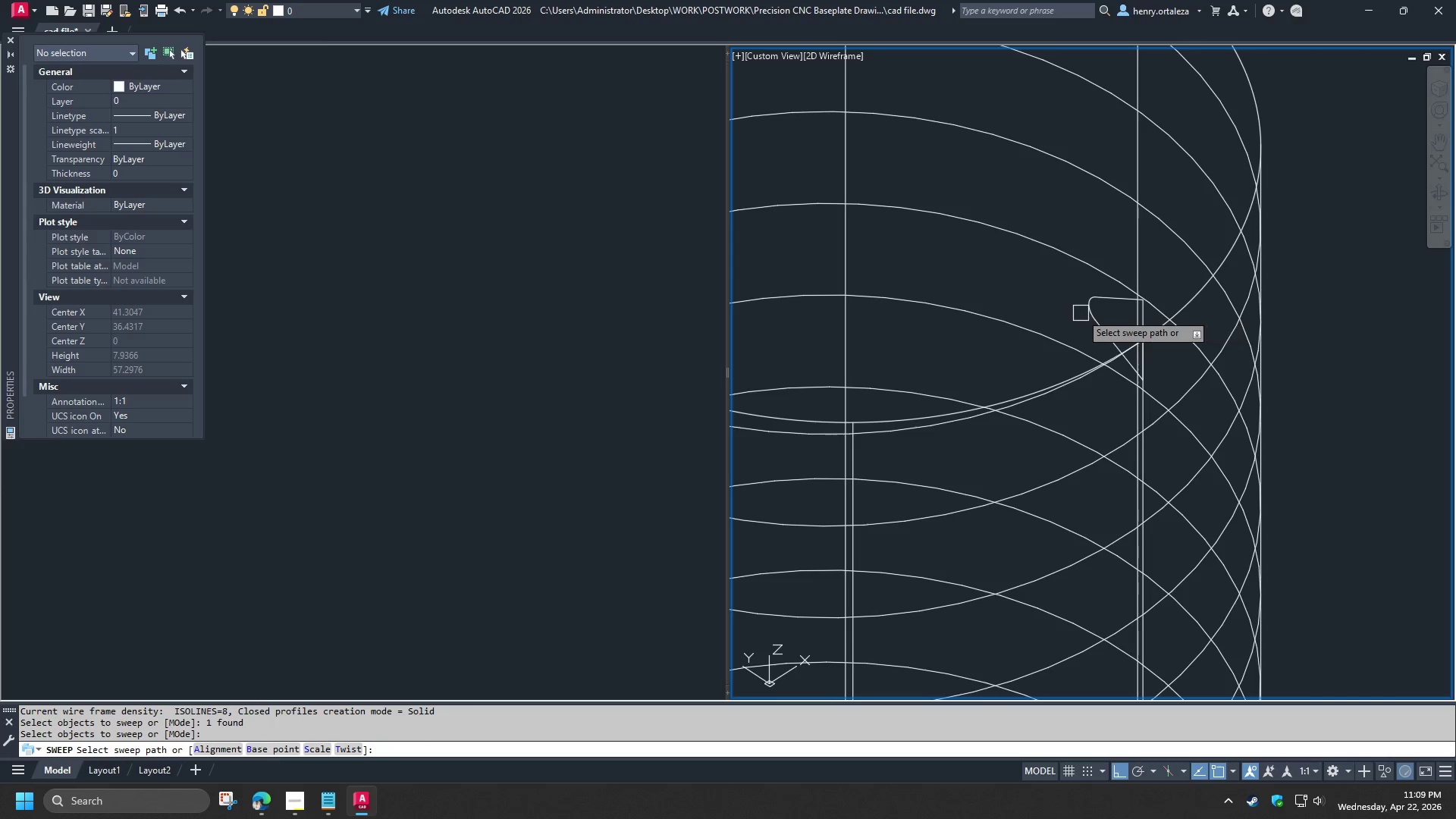 
key(Space)
 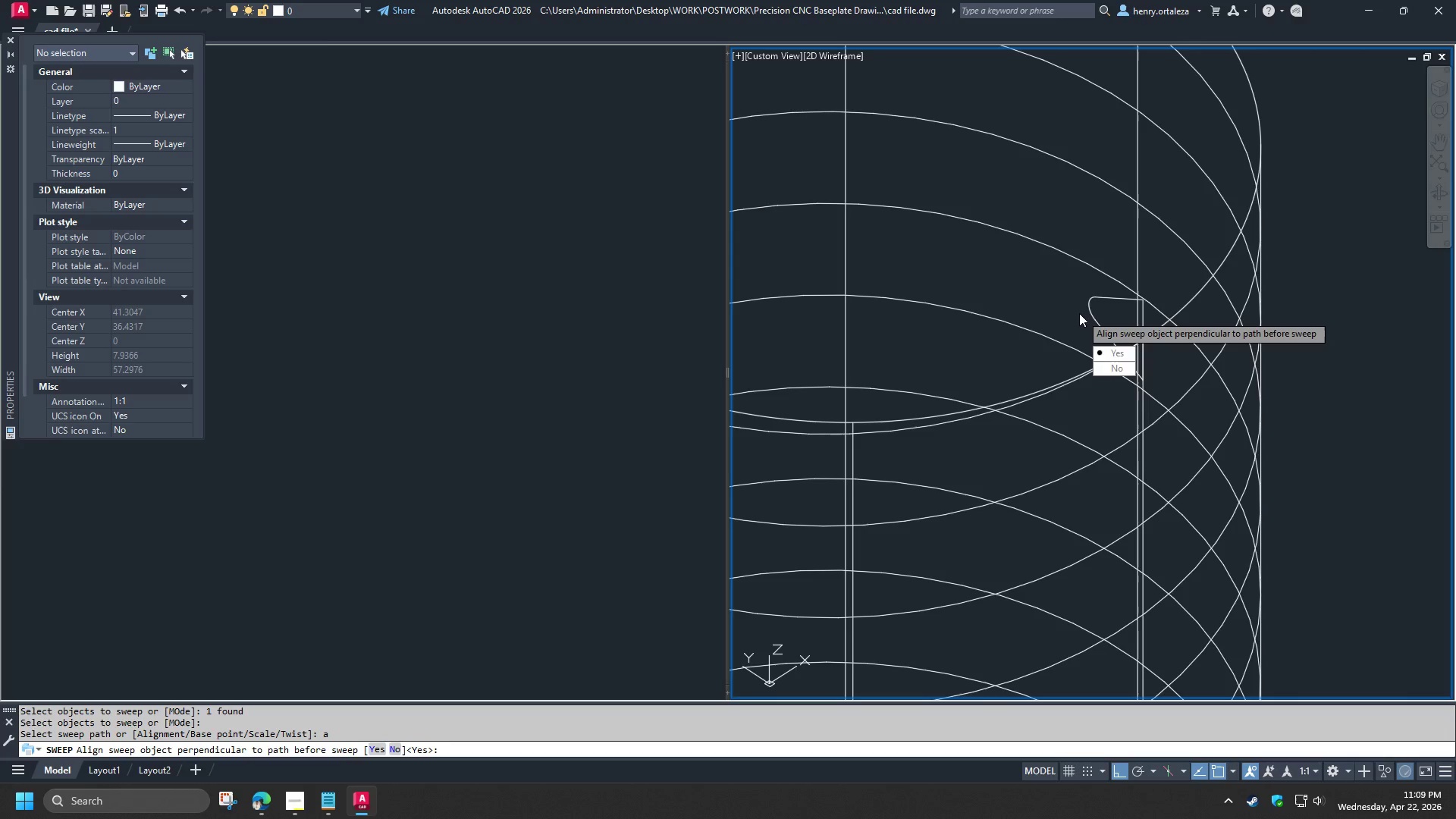 
key(N)
 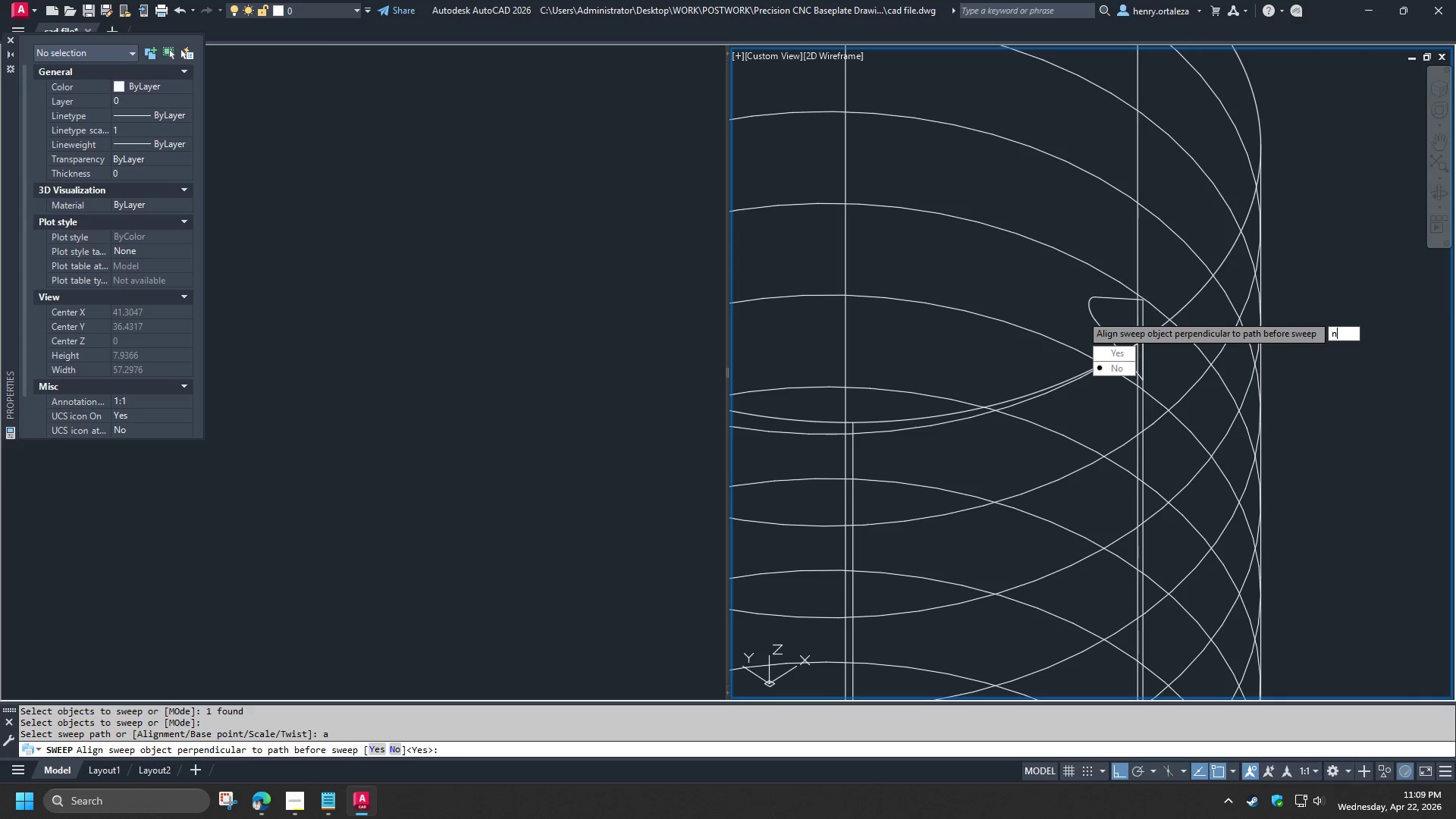 
key(Space)
 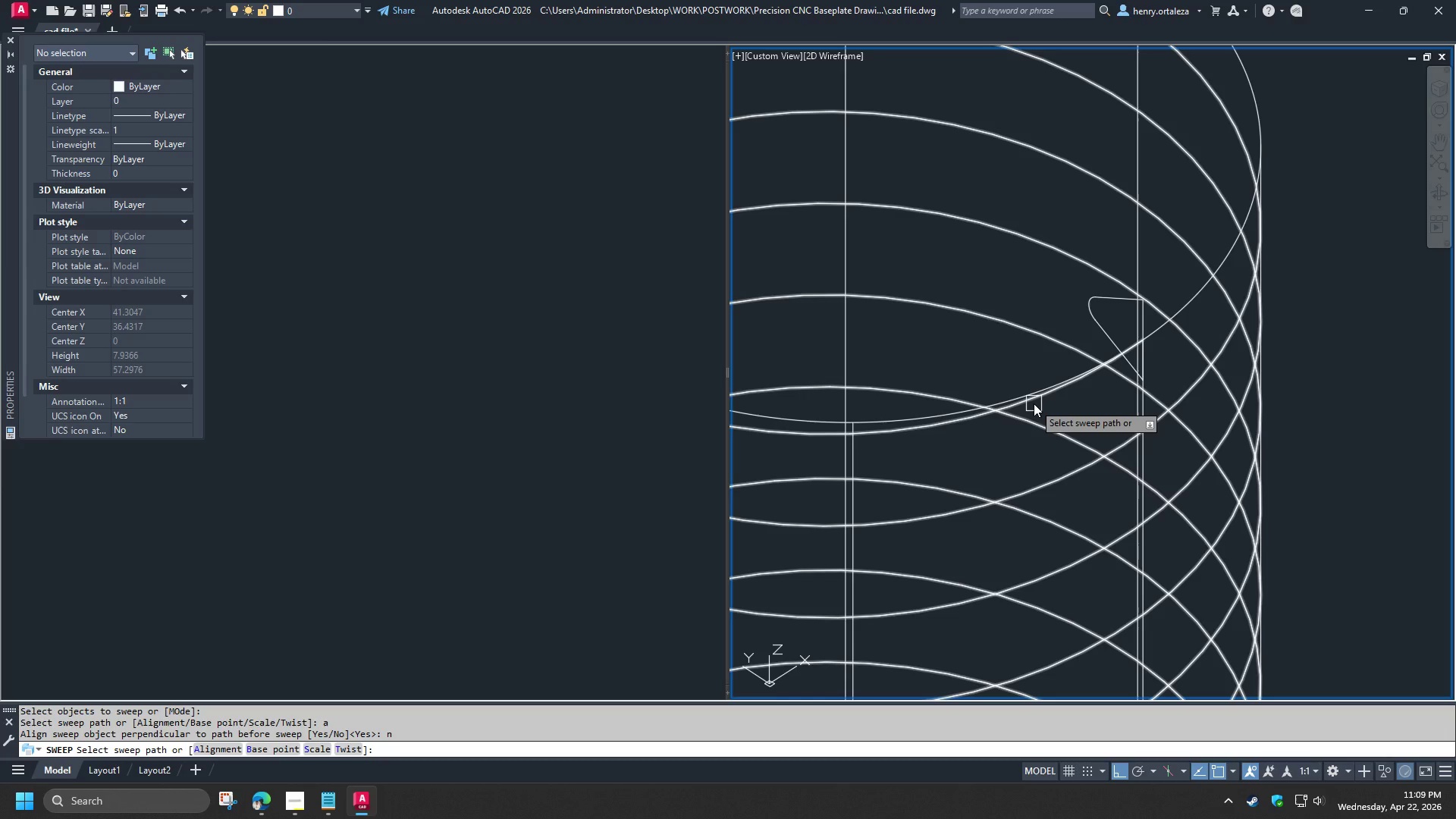 
left_click([1034, 403])
 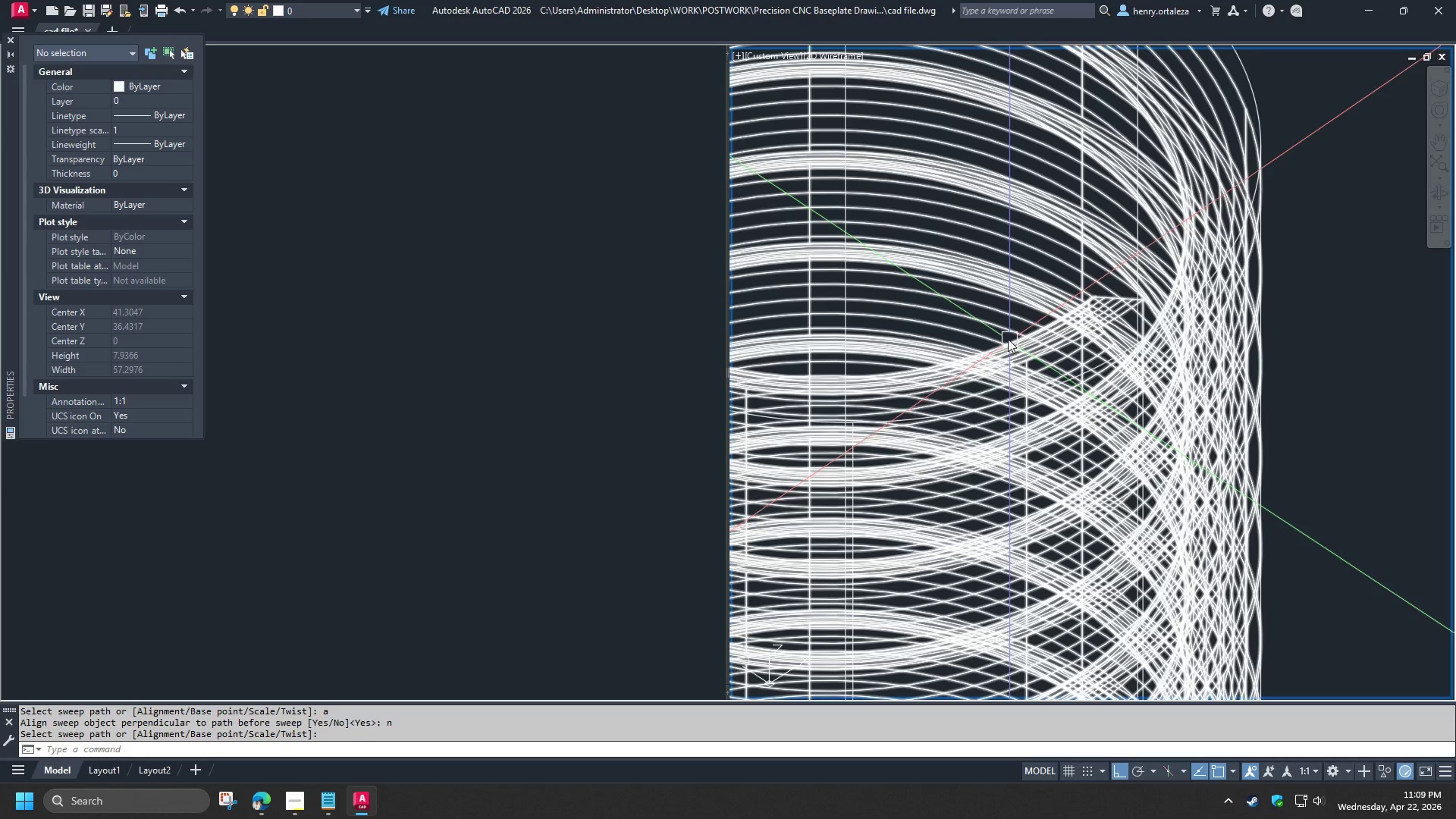 
type(su)
 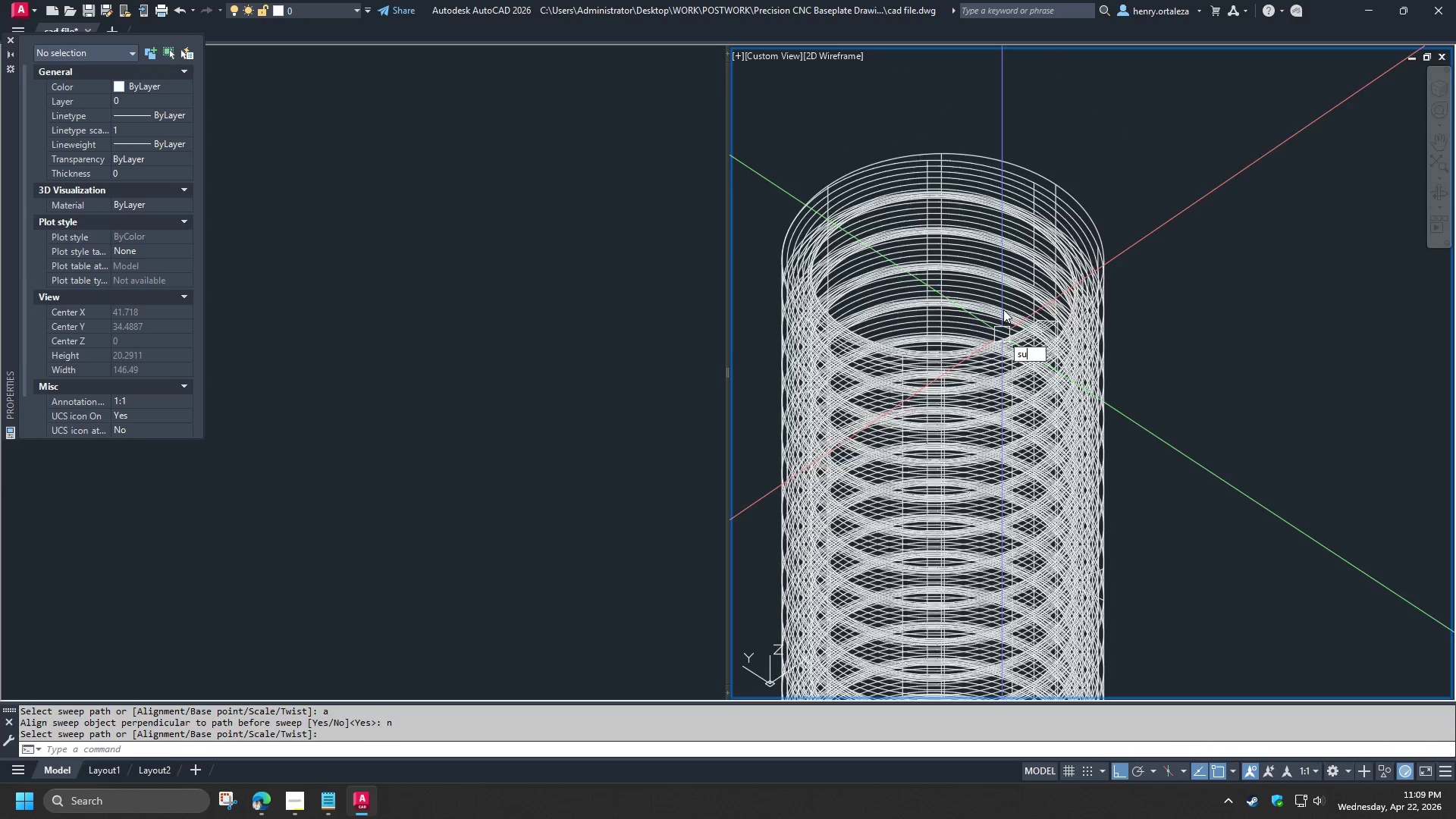 
scroll: coordinate [1002, 334], scroll_direction: down, amount: 2.0
 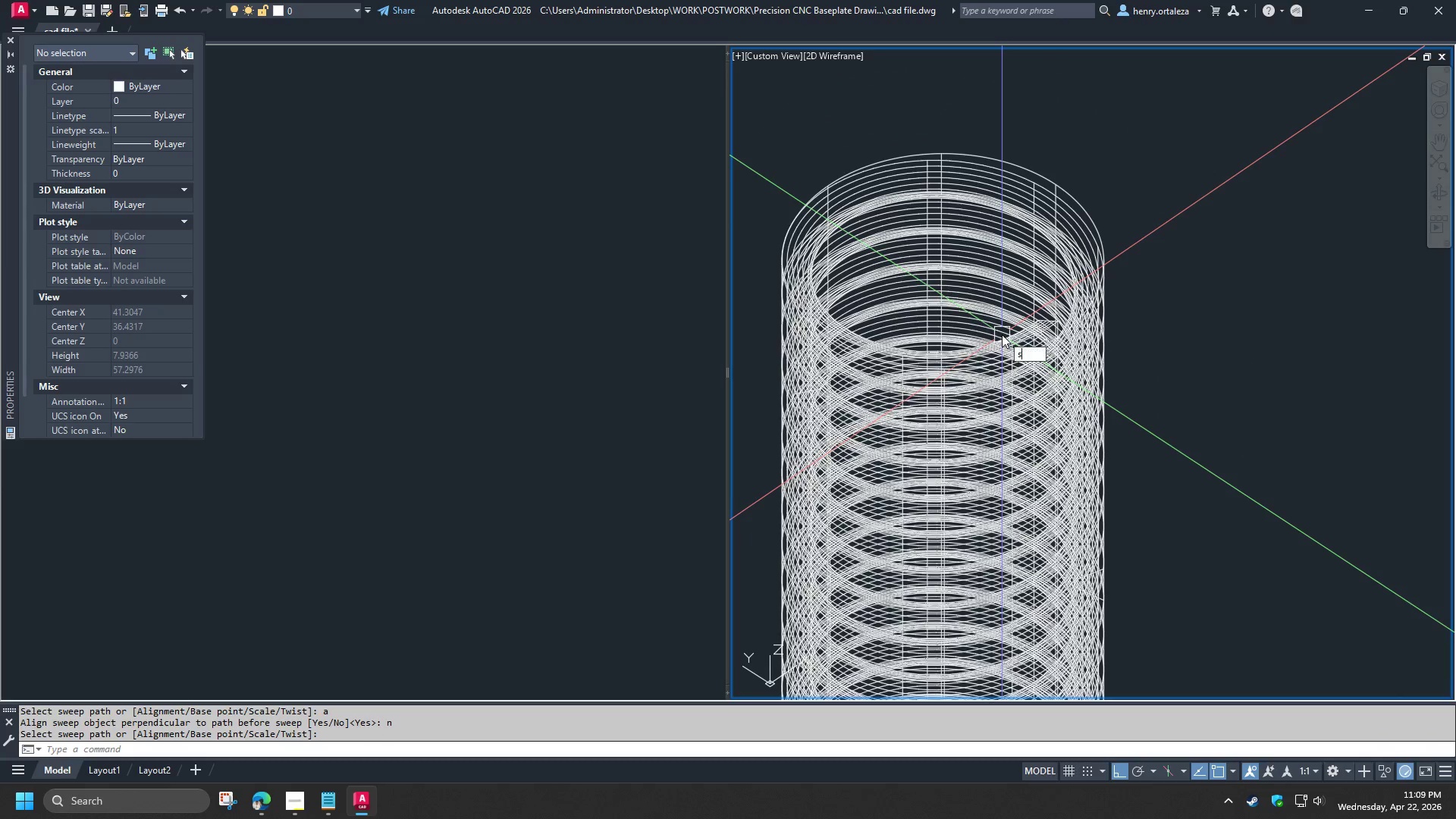 
key(Space)
 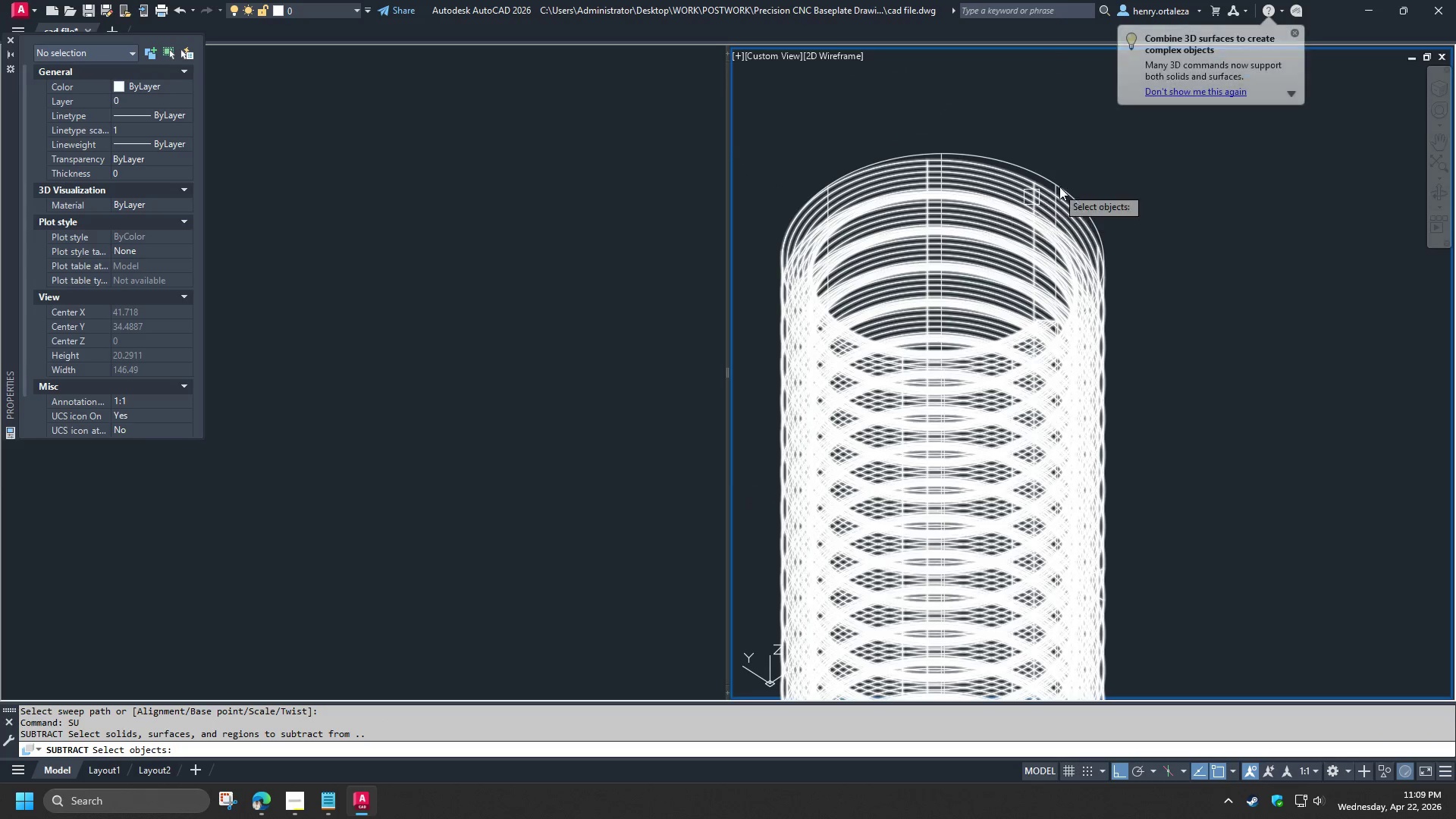 
scroll: coordinate [1062, 187], scroll_direction: up, amount: 2.0
 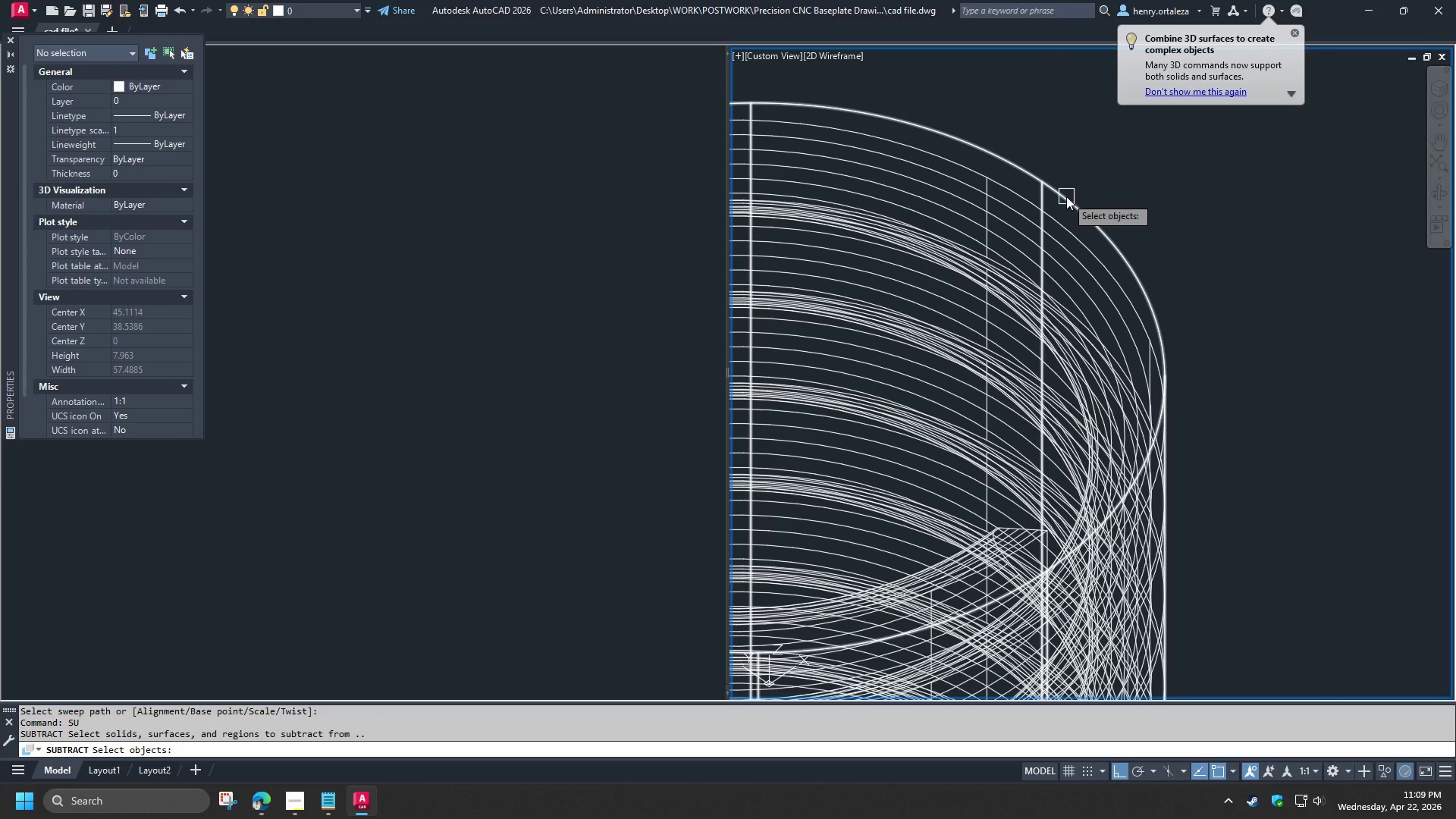 
left_click([1066, 196])
 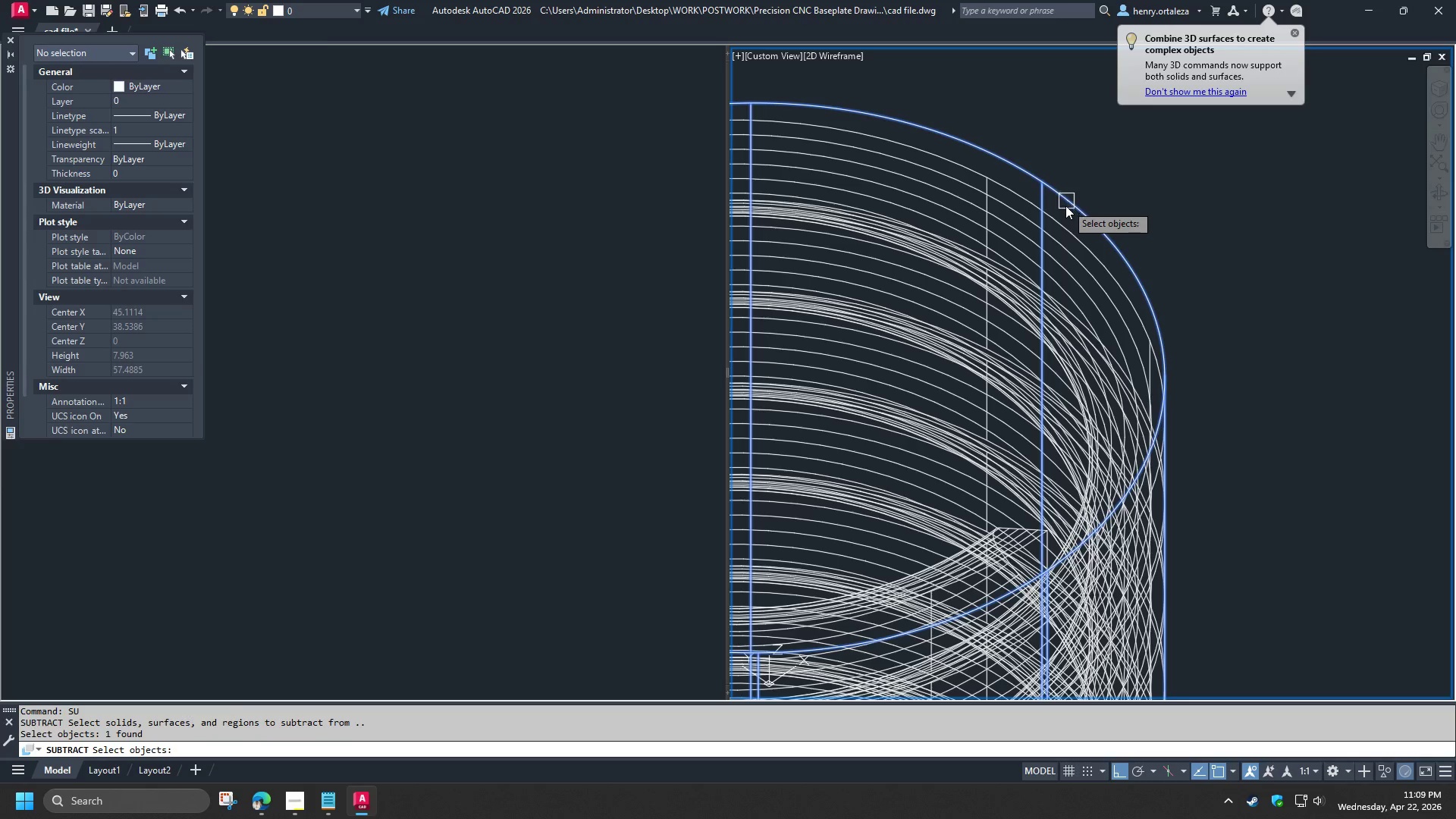 
key(Space)
 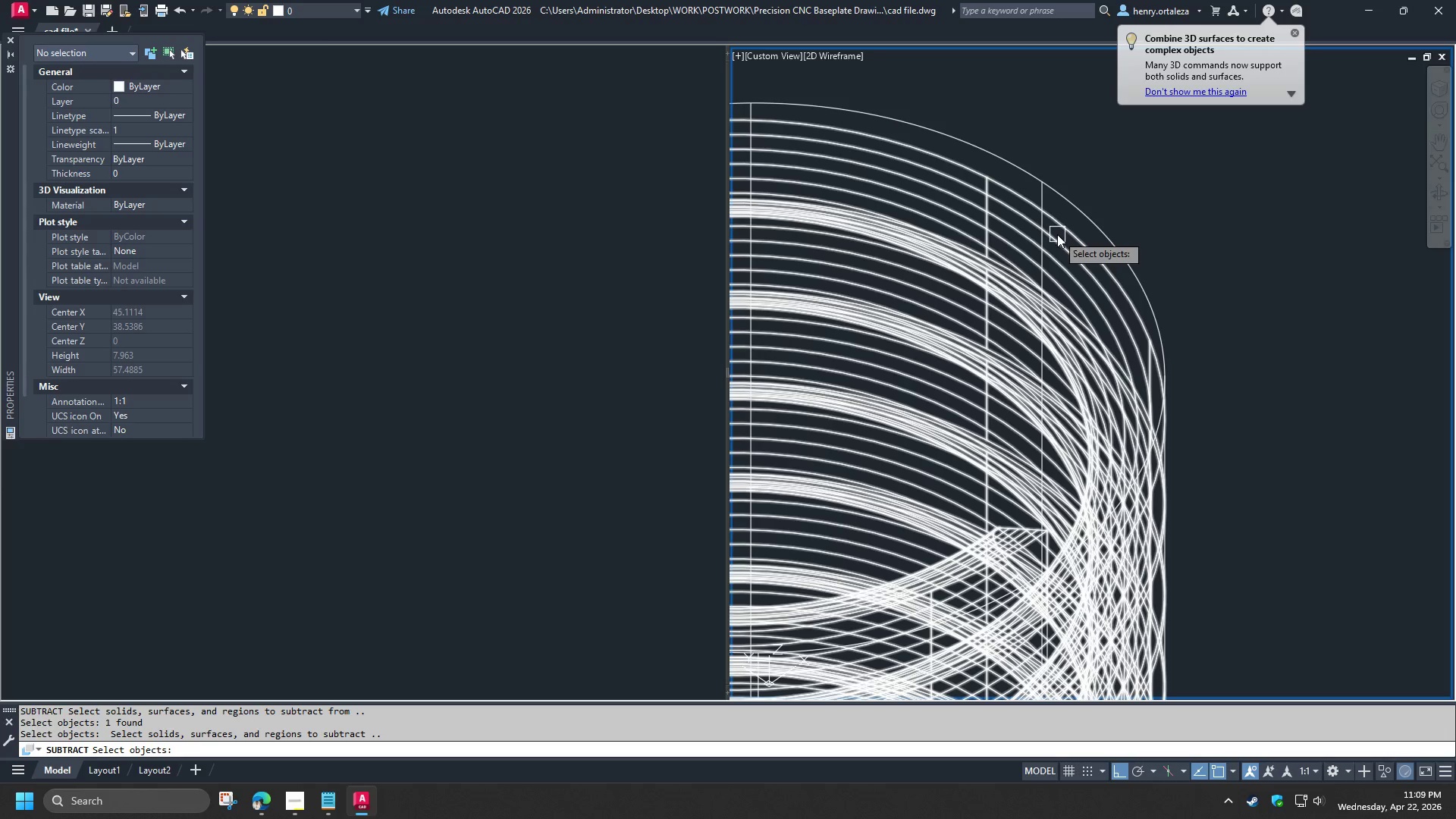 
left_click([1058, 236])
 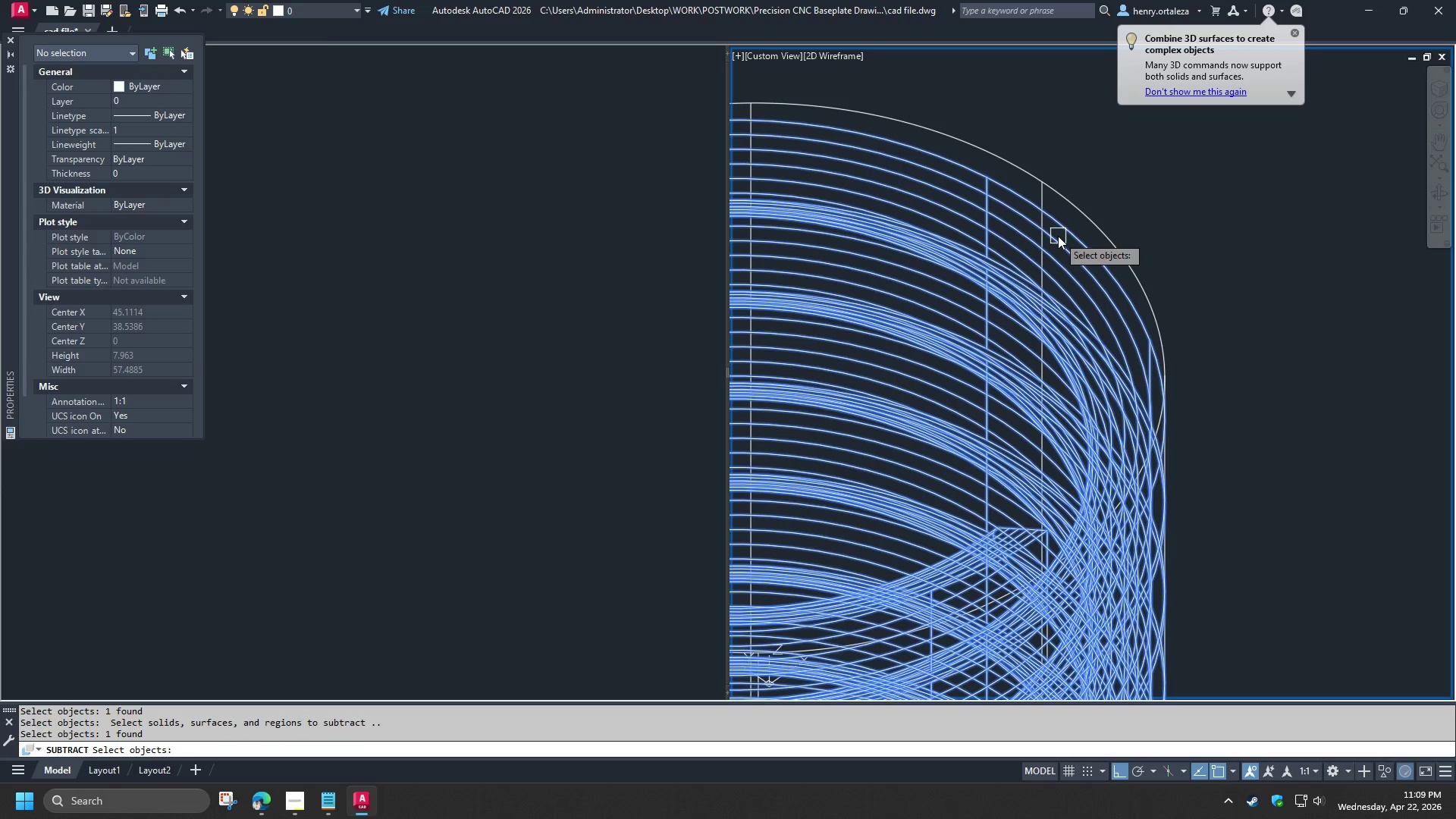 
key(Space)
 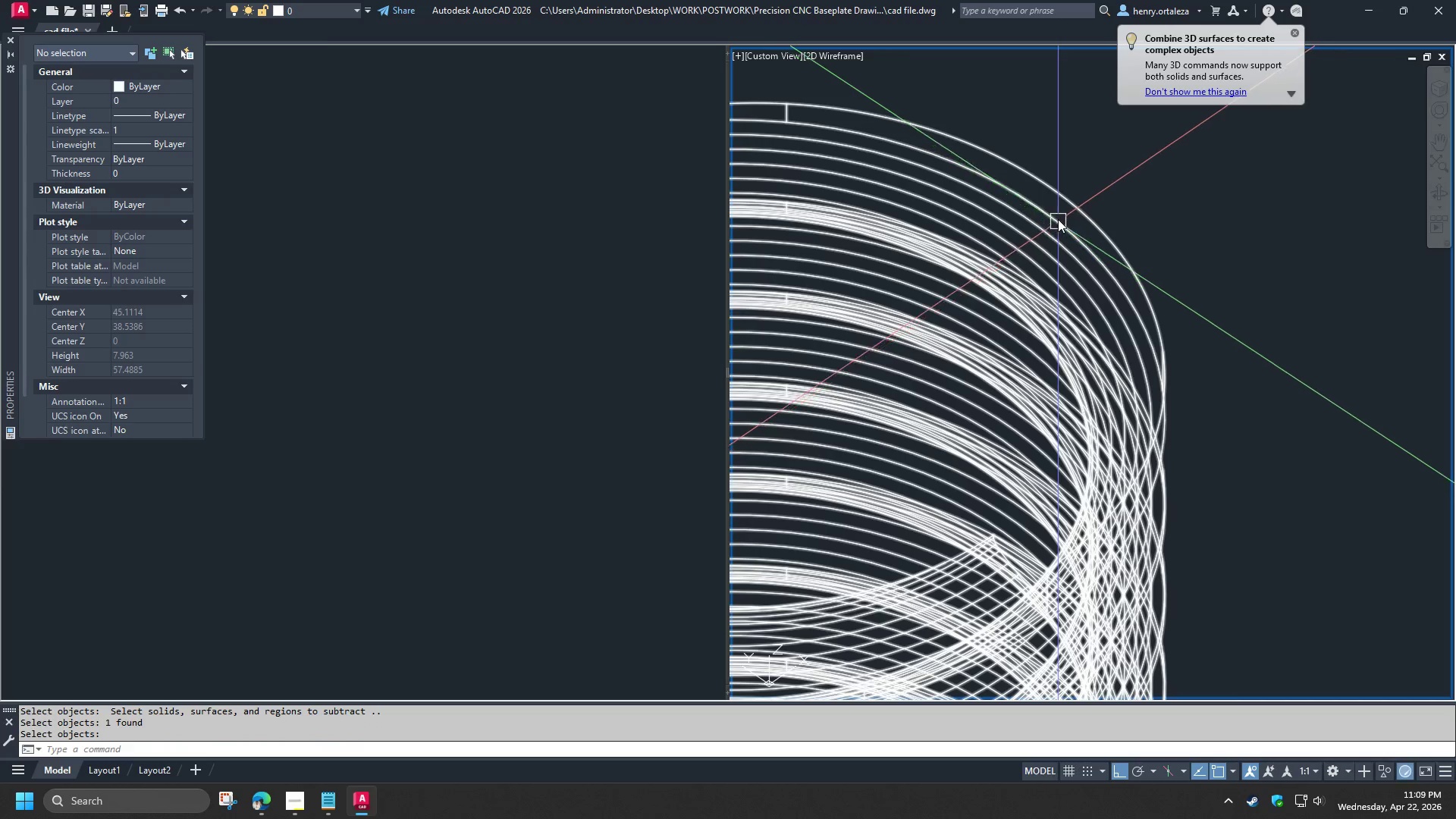 
scroll: coordinate [1061, 219], scroll_direction: down, amount: 3.0
 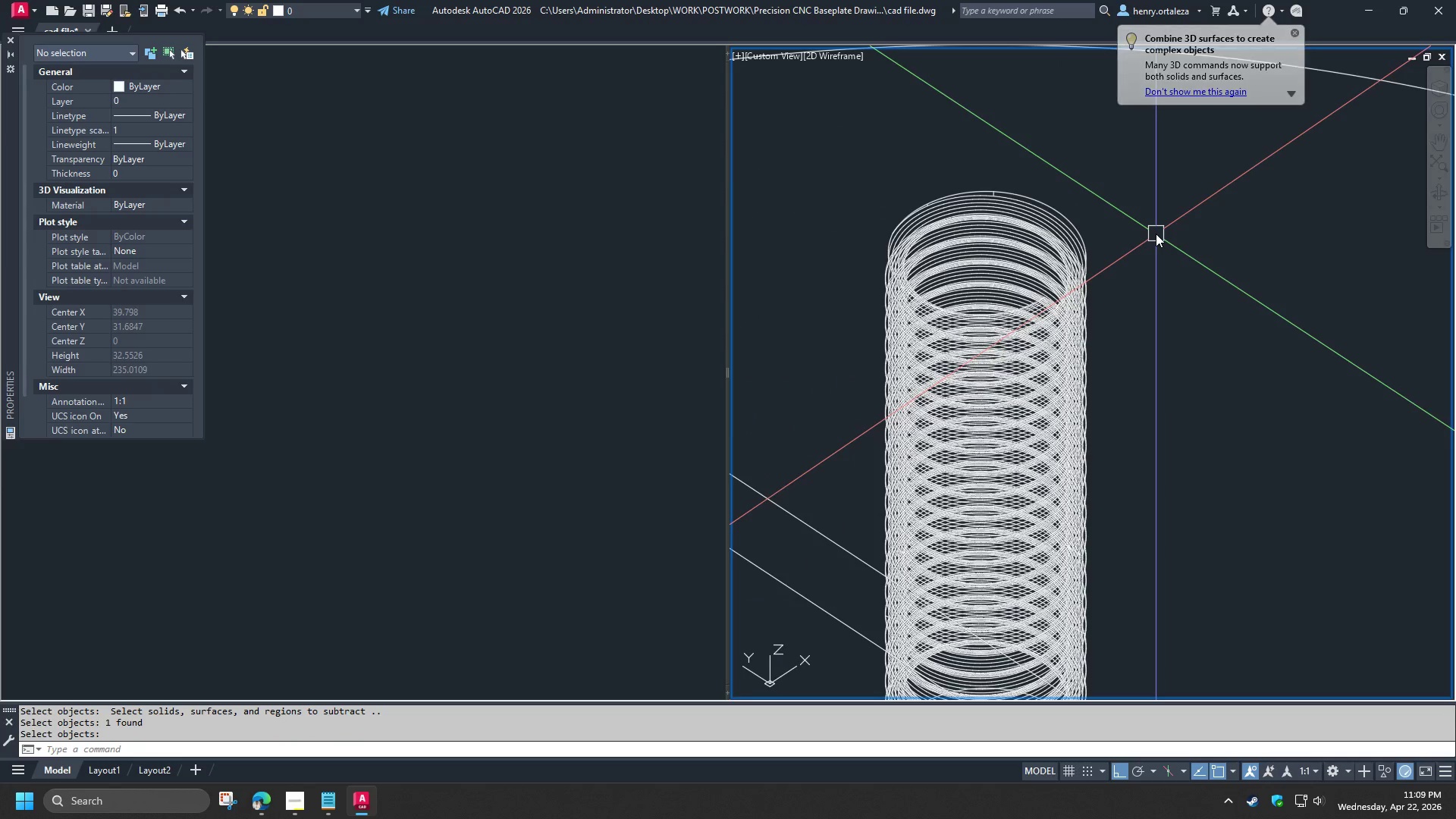 
type(vs s )
 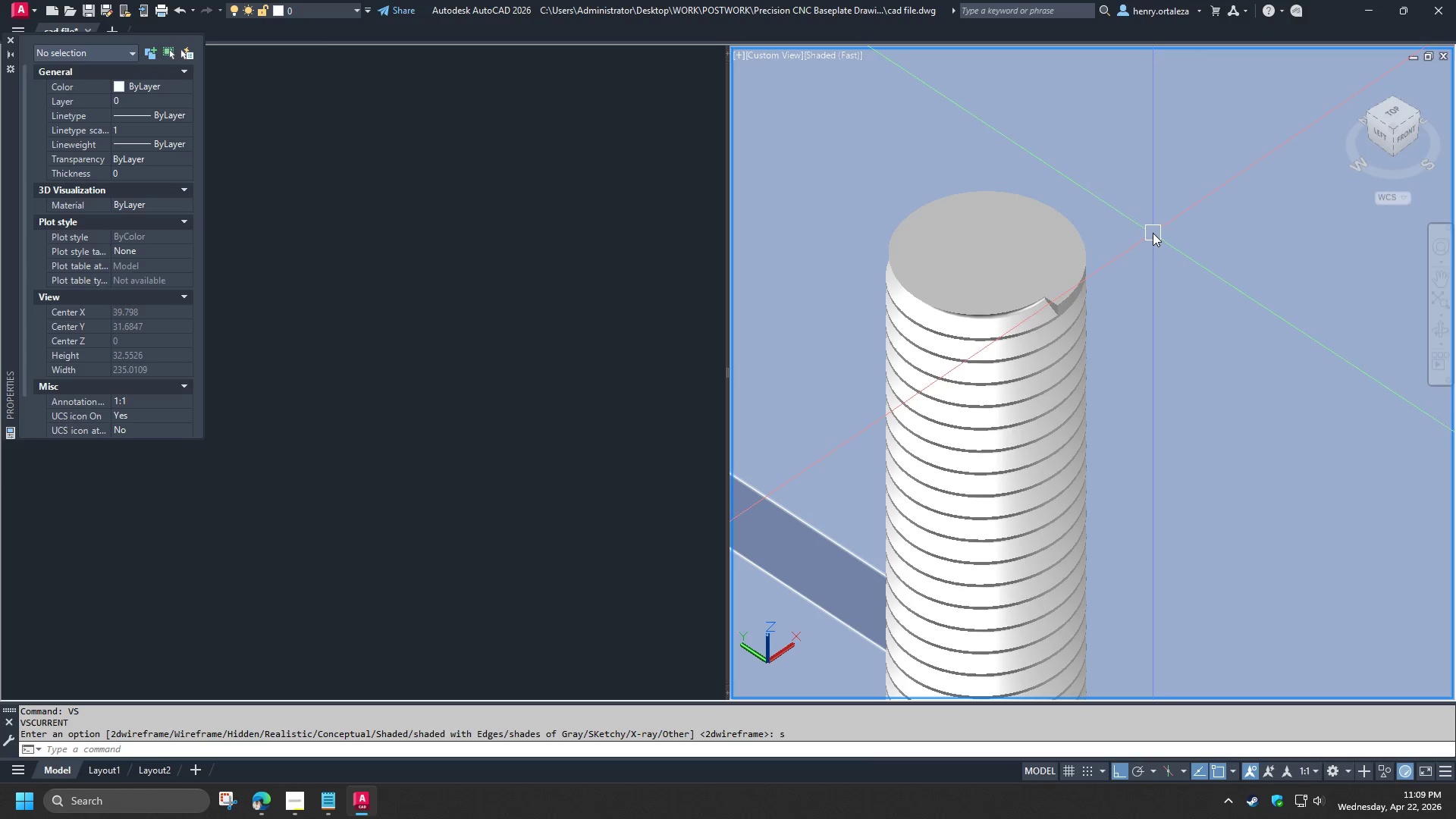 
hold_key(key=ShiftLeft, duration=1.53)
 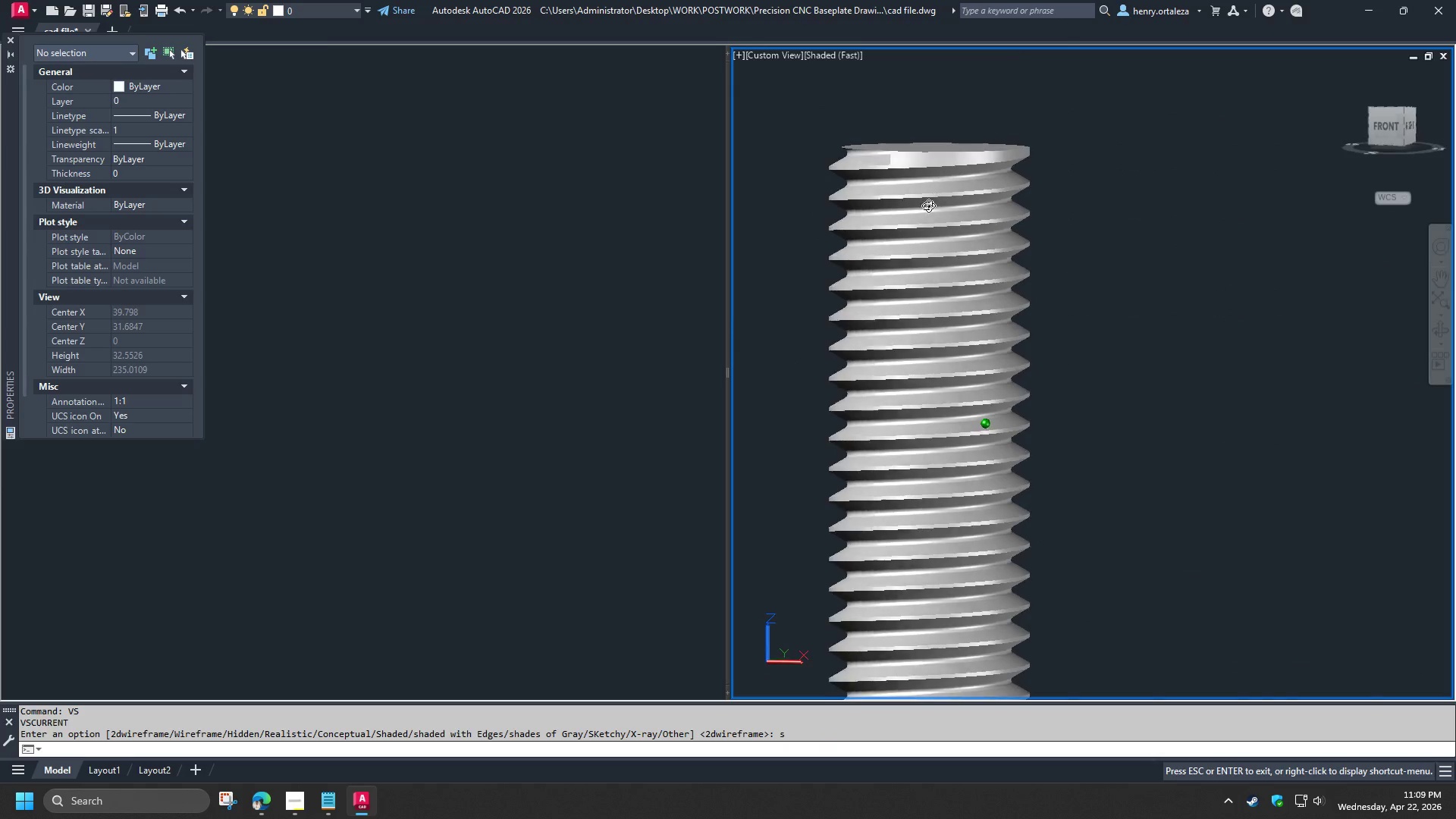 
hold_key(key=ShiftLeft, duration=1.5)
 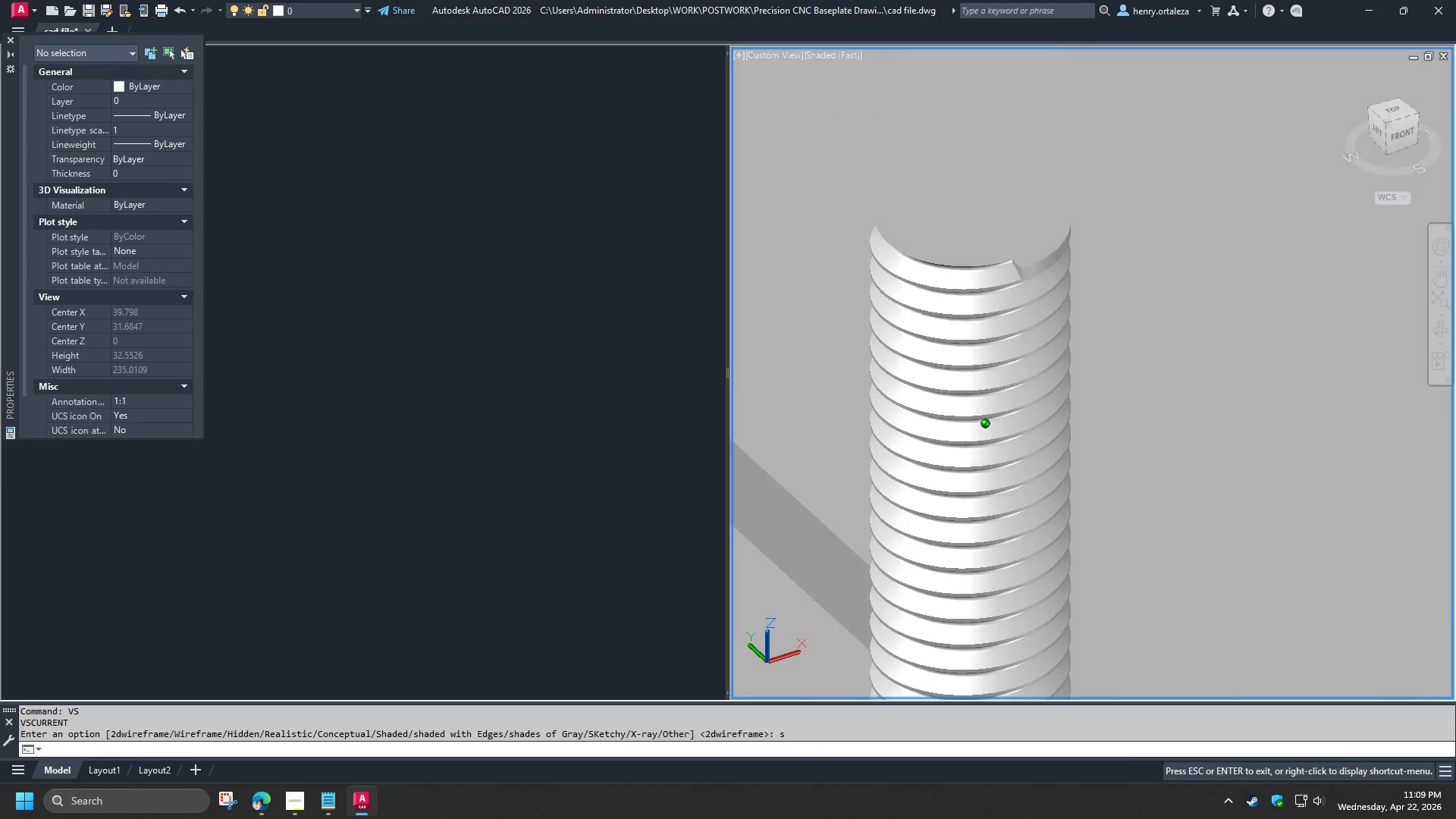 
hold_key(key=ShiftLeft, duration=0.58)
 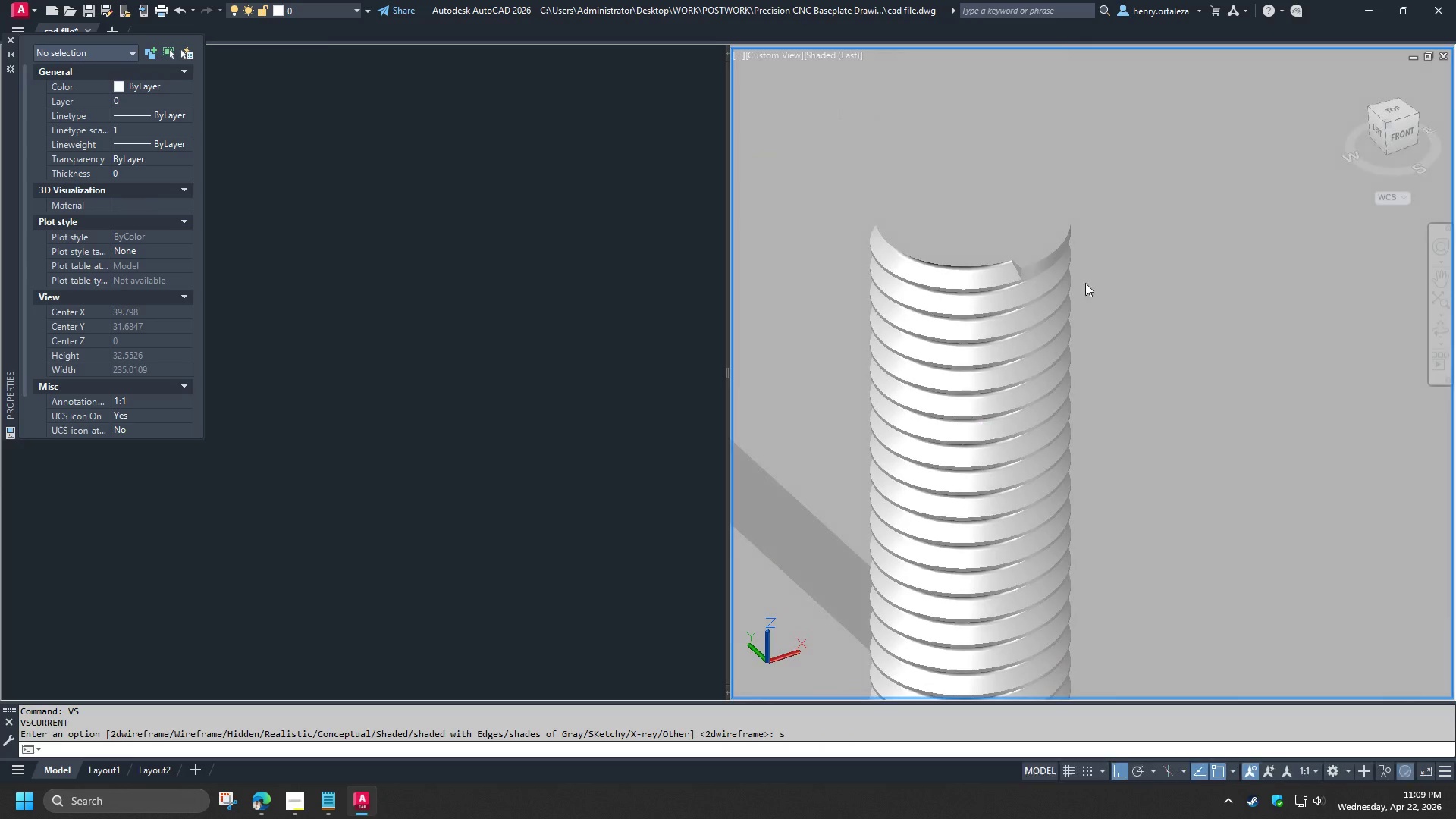 
scroll: coordinate [1076, 268], scroll_direction: down, amount: 3.0
 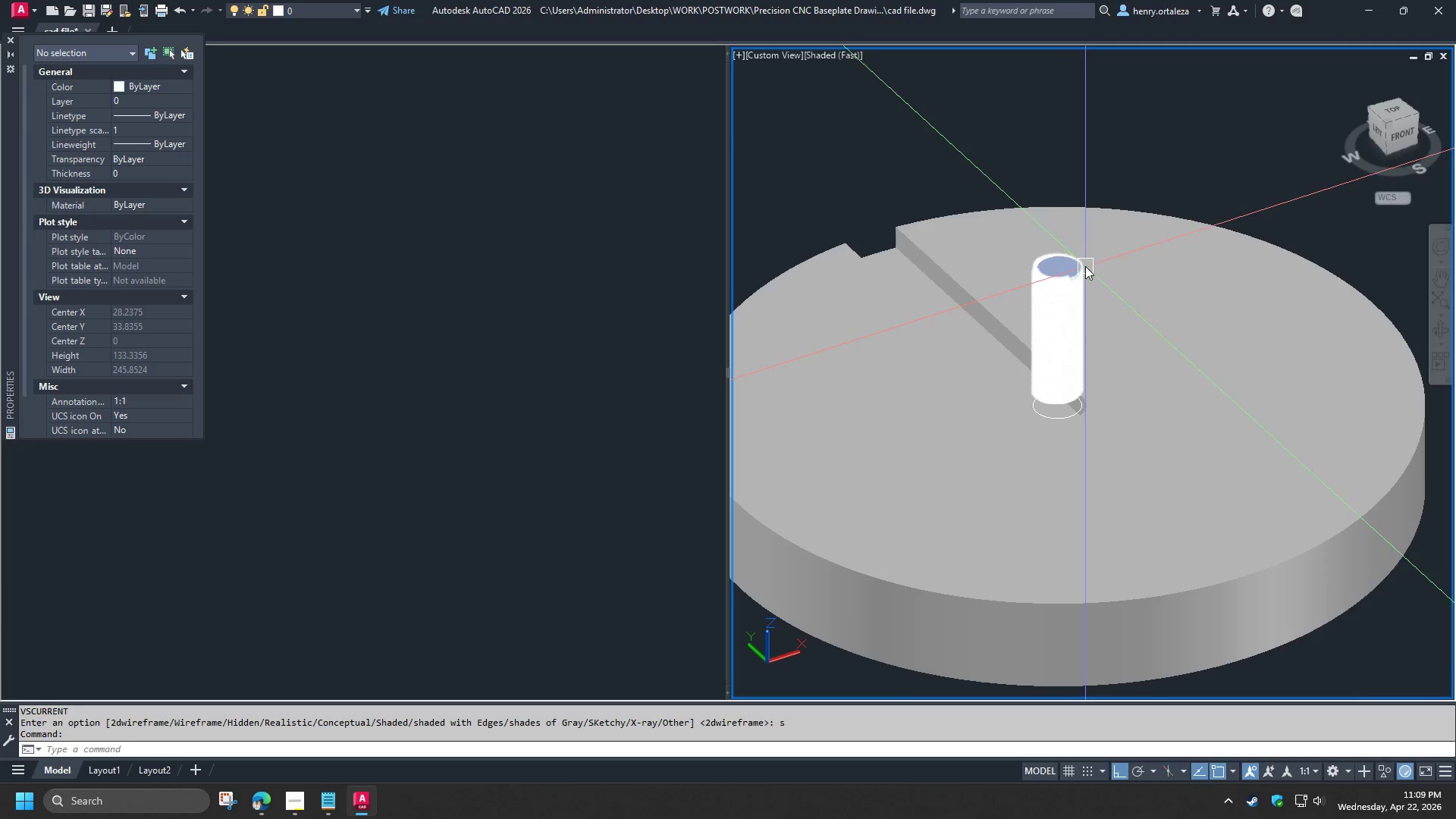 
left_click([496, 355])
 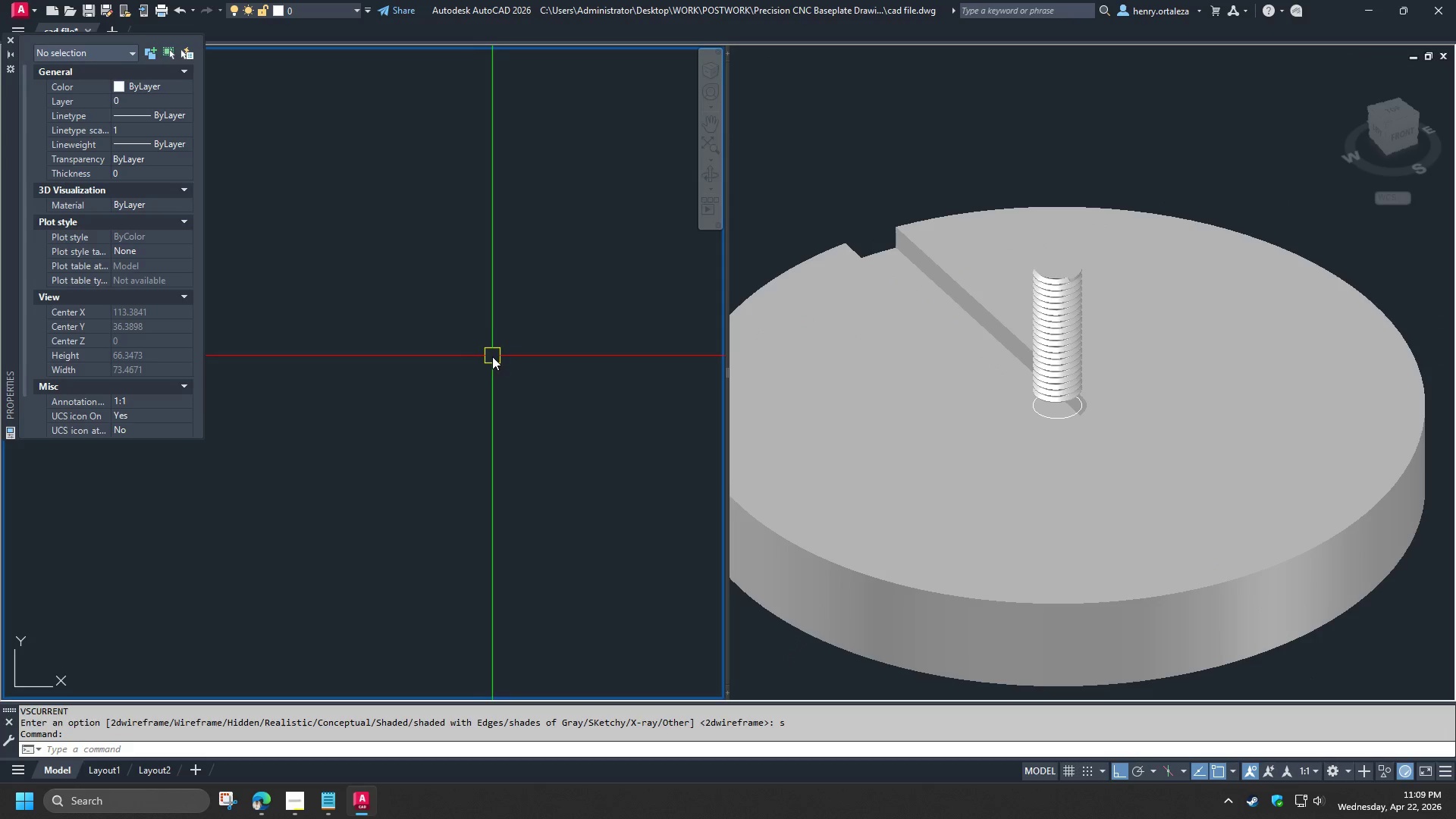 
scroll: coordinate [535, 354], scroll_direction: down, amount: 4.0
 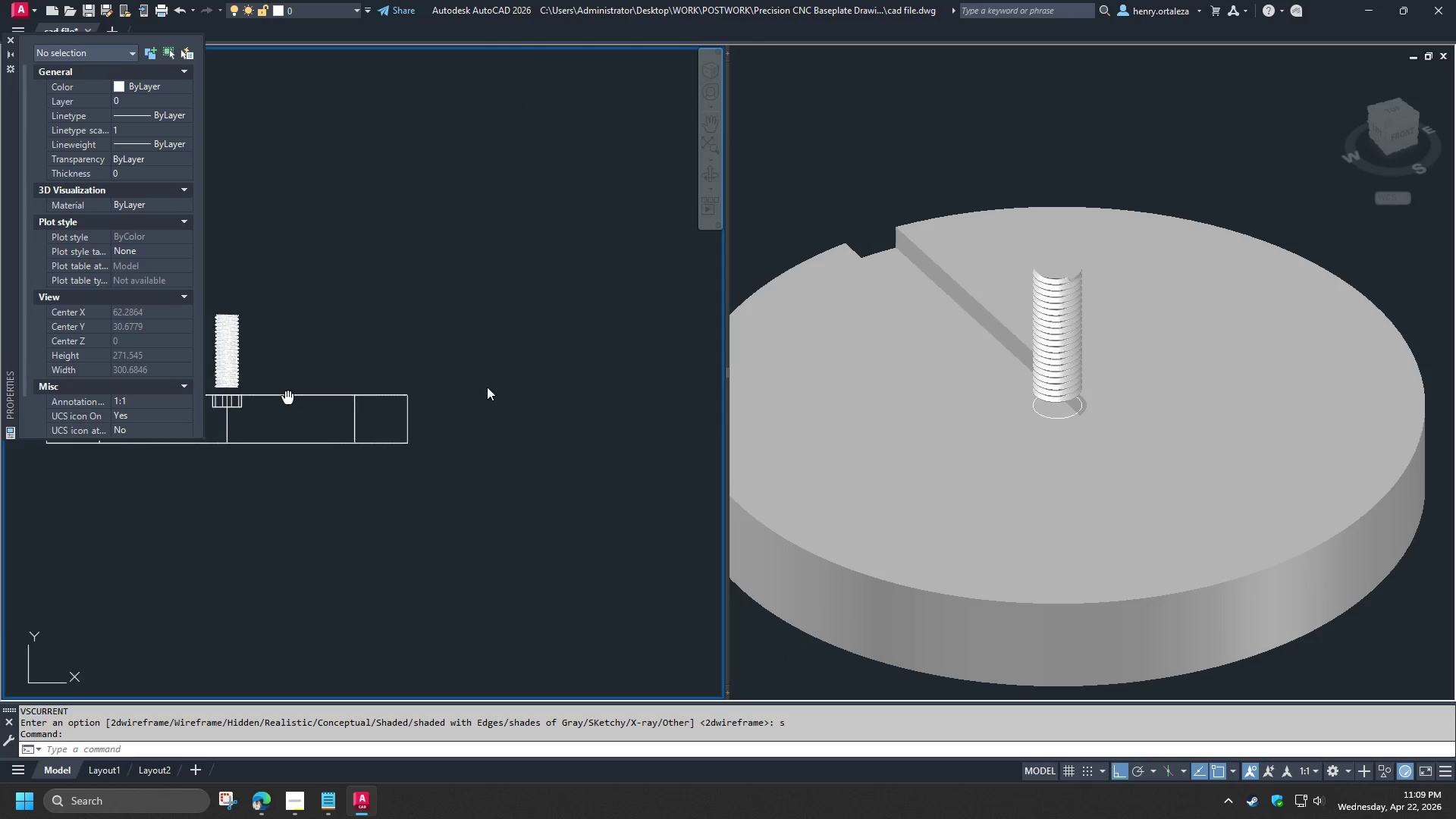 
scroll: coordinate [479, 371], scroll_direction: up, amount: 1.0
 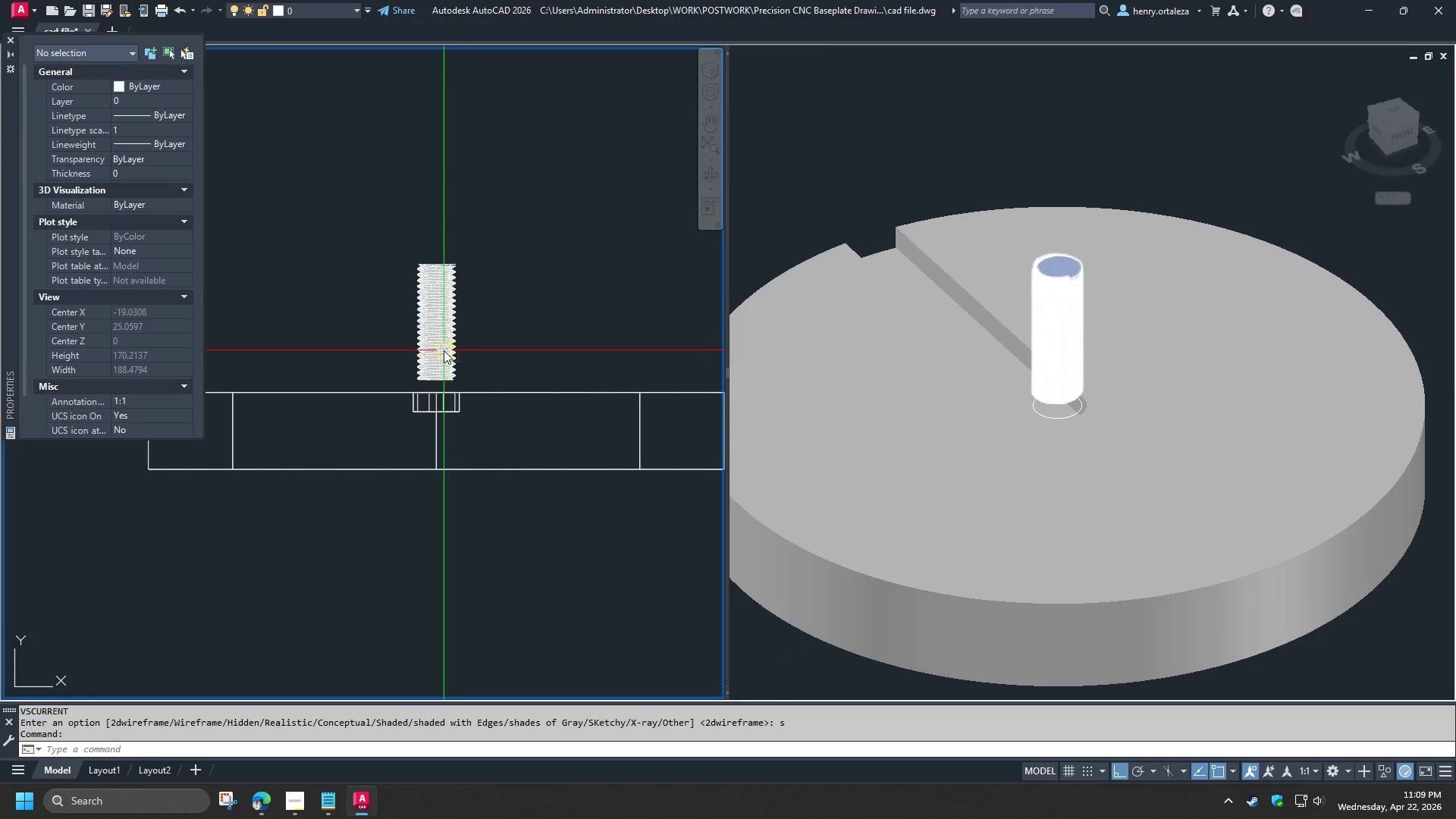 
left_click([444, 350])
 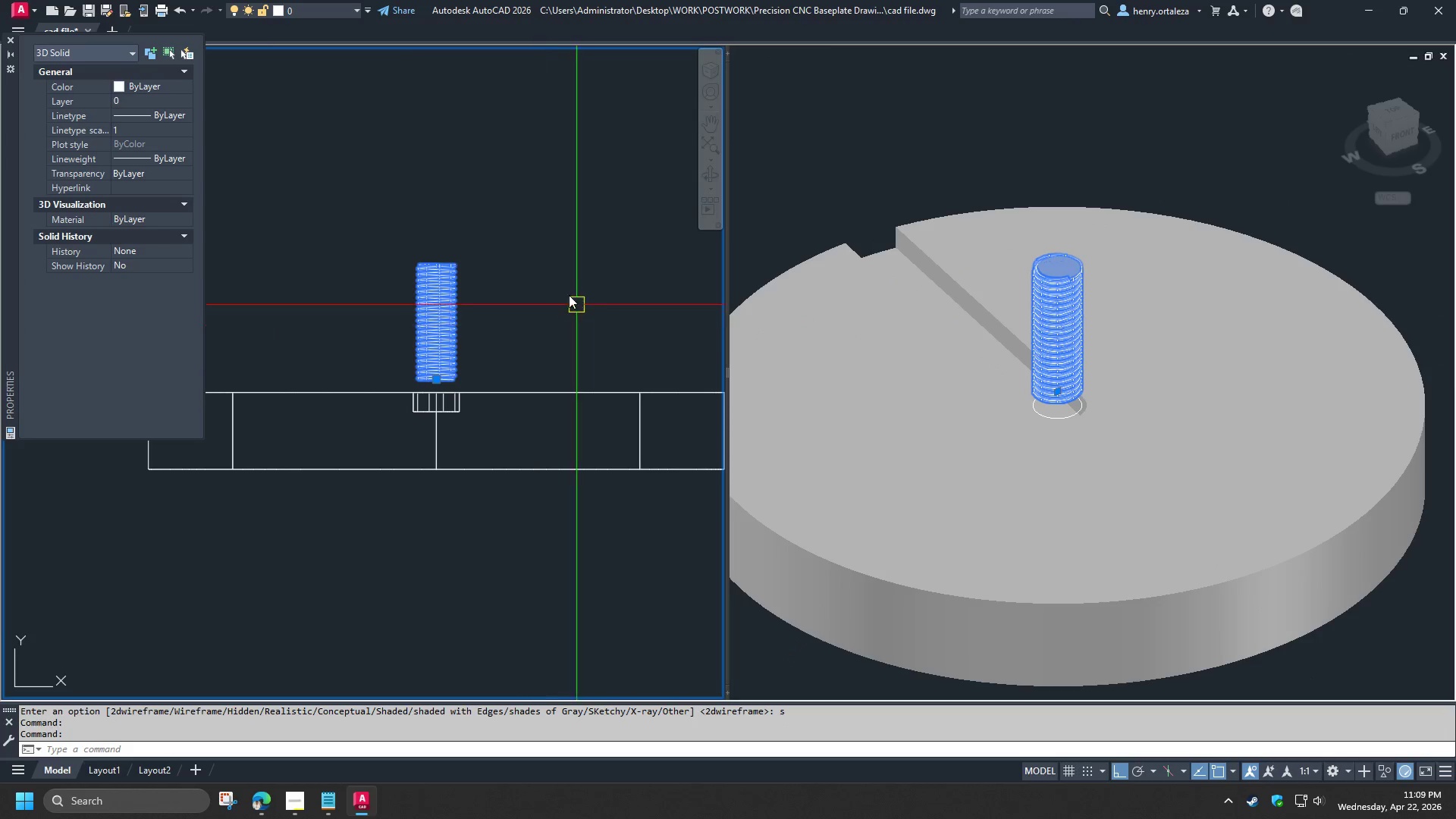 
key(M)
 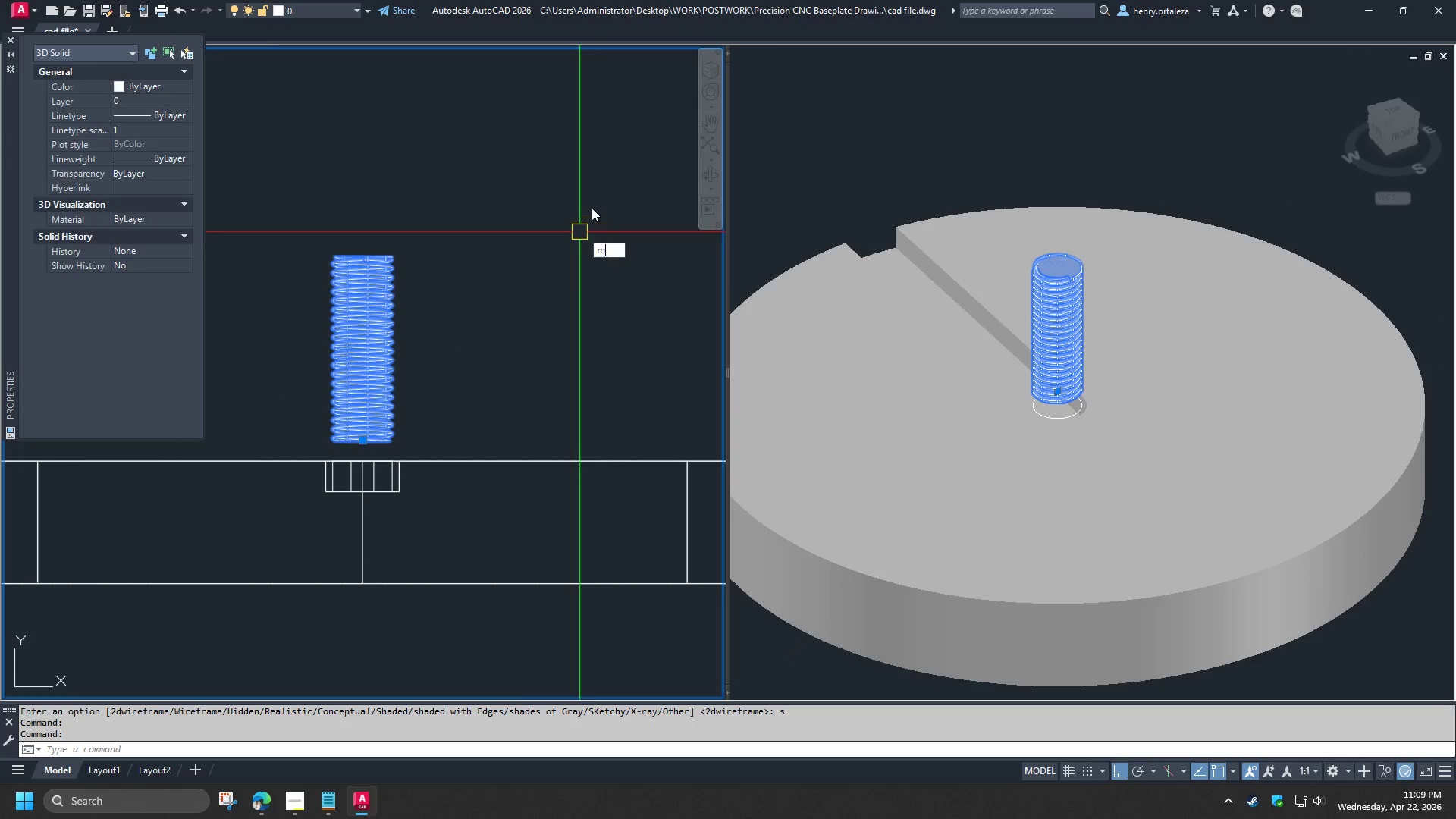 
scroll: coordinate [560, 278], scroll_direction: up, amount: 1.0
 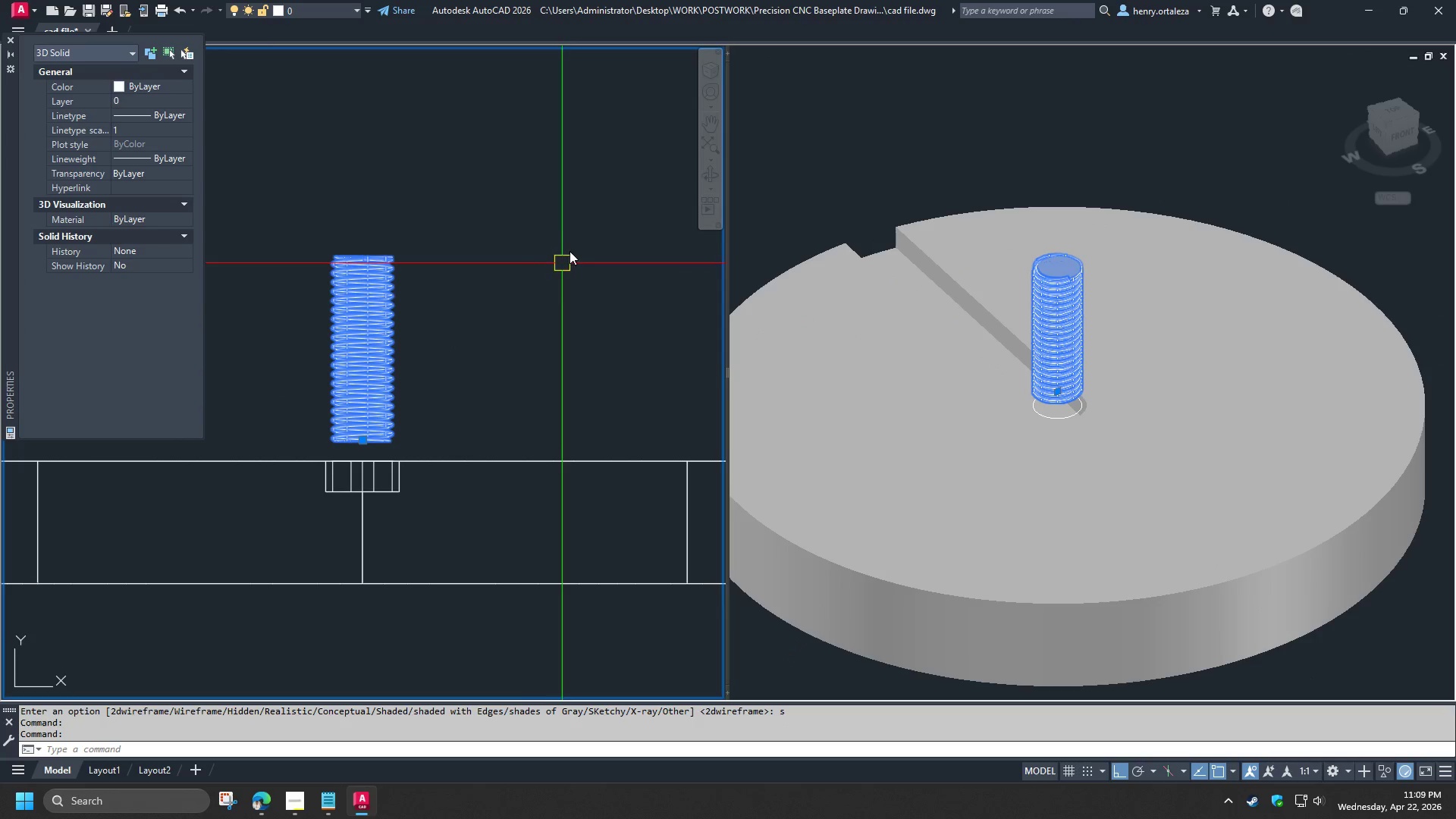 
key(Space)
 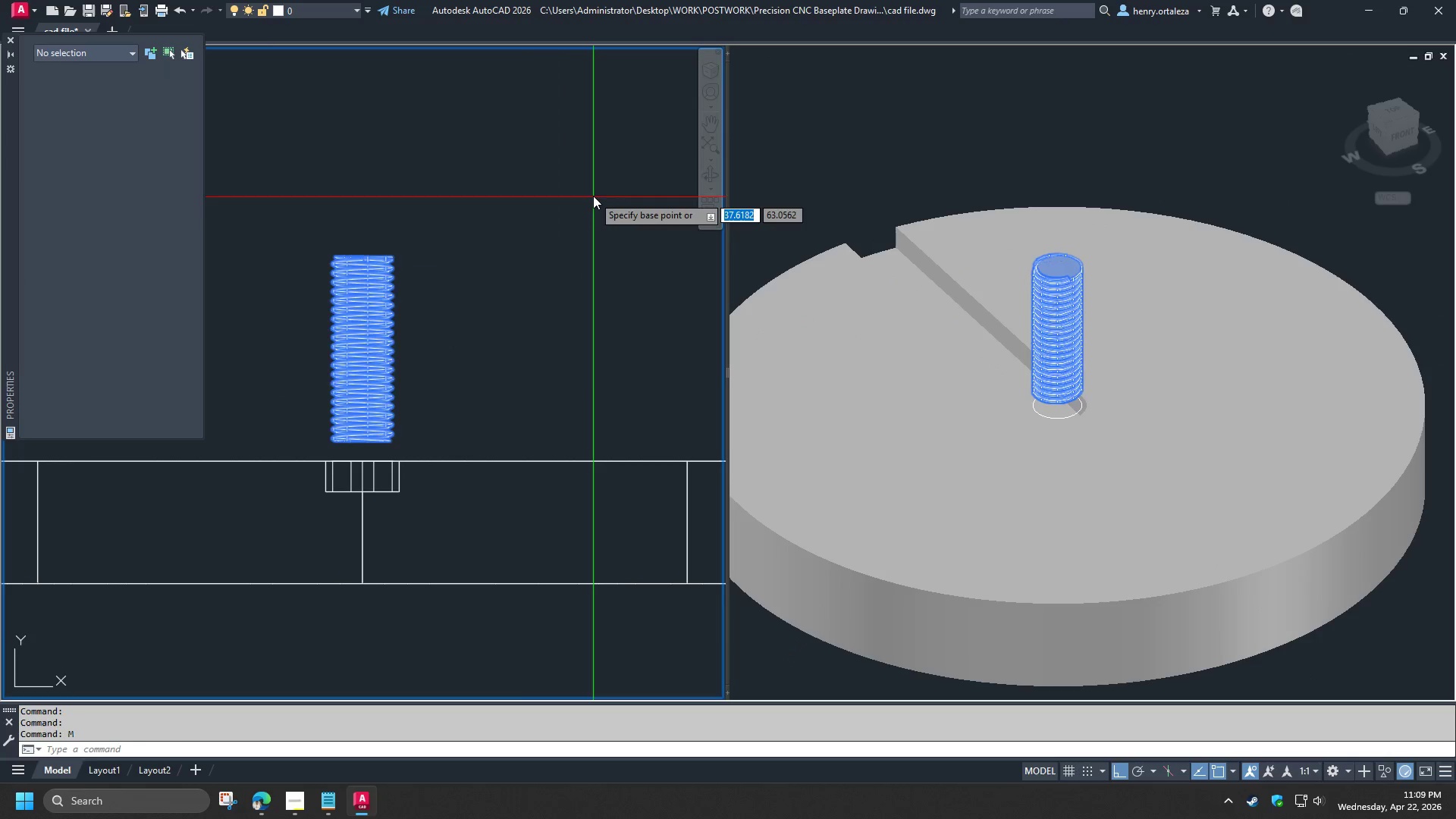 
left_click_drag(start_coordinate=[593, 196], to_coordinate=[593, 201])
 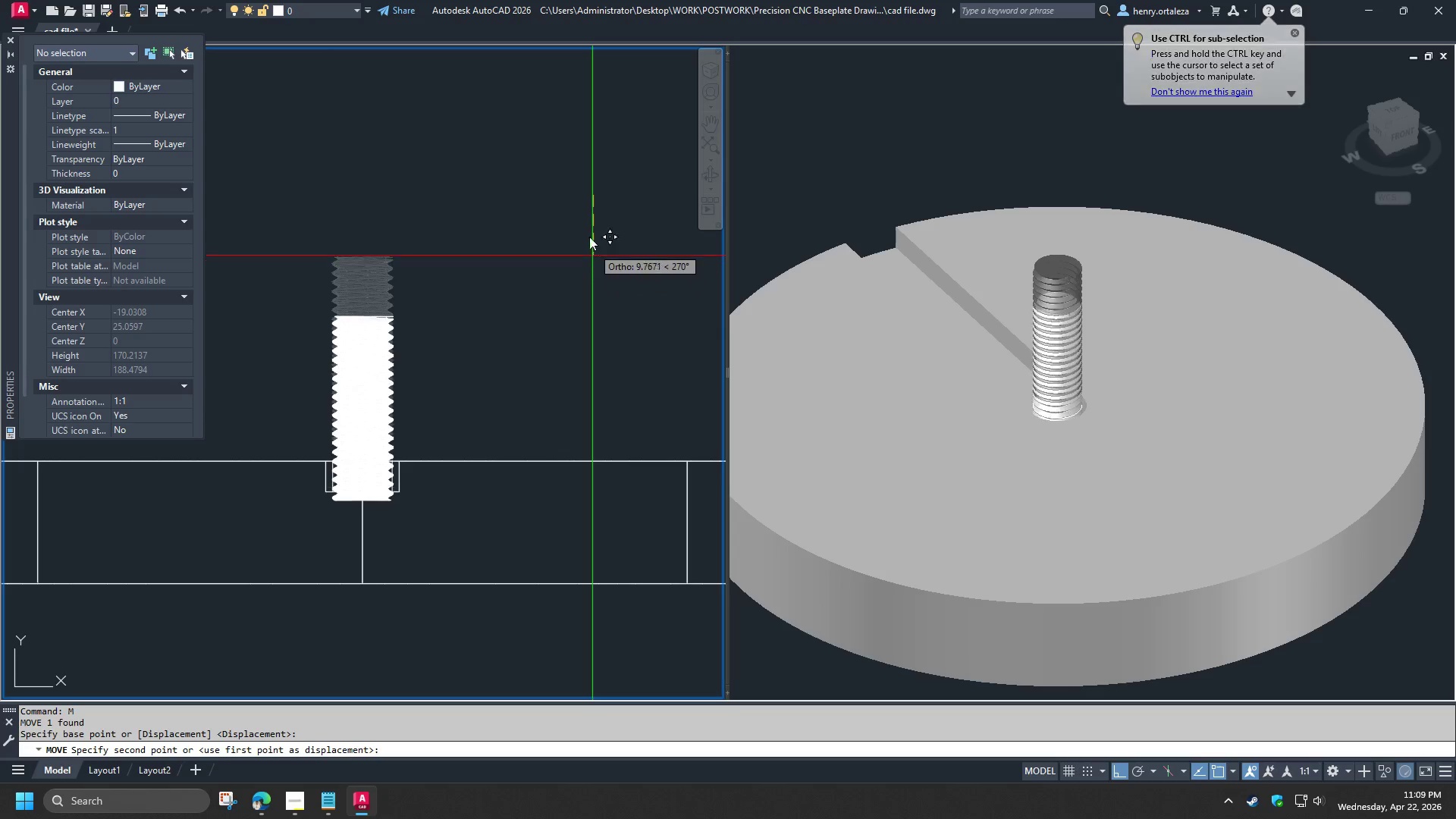 
wait(7.94)
 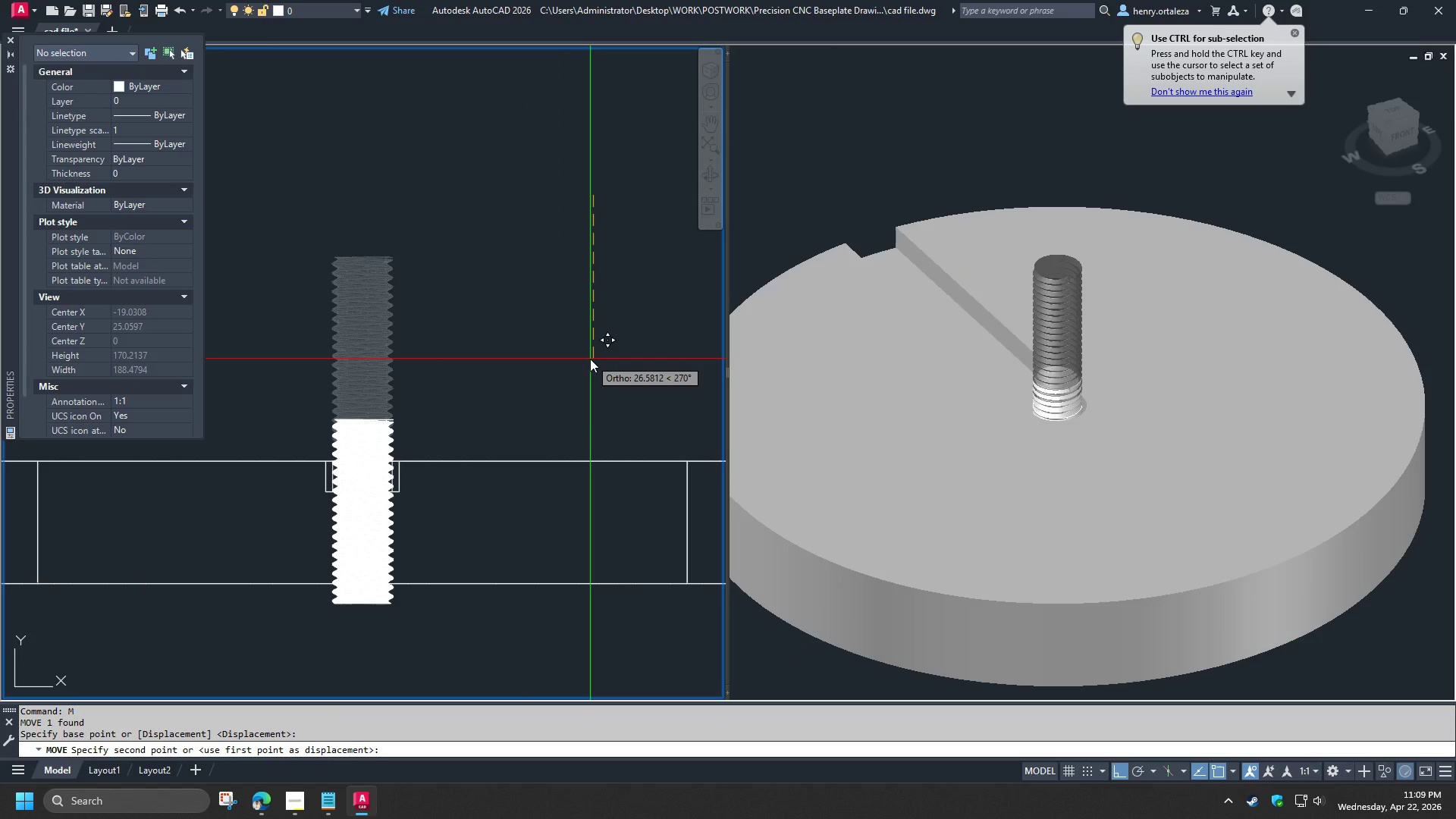 
key(Escape)
 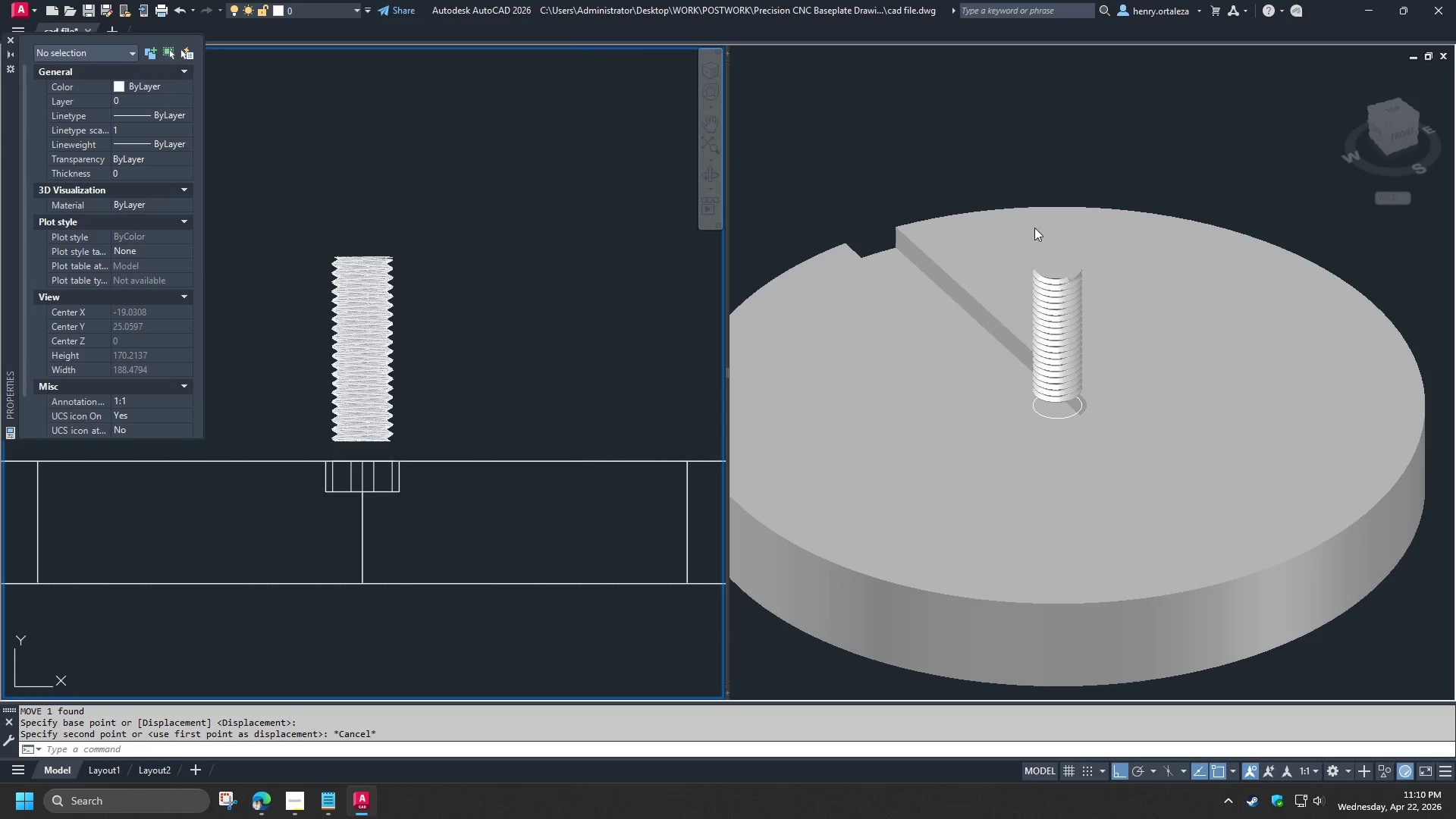 
left_click([1071, 256])
 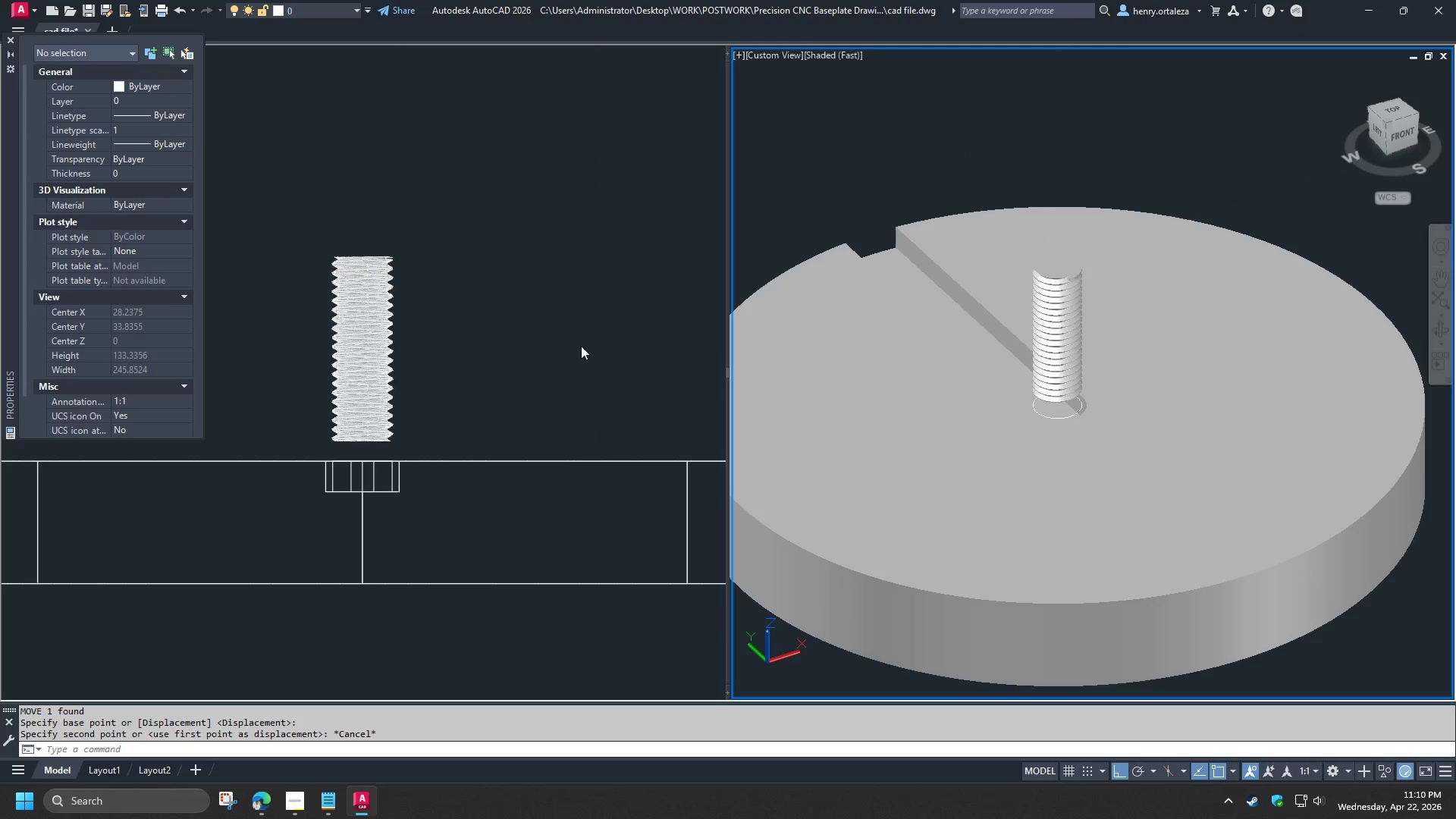 
left_click([524, 363])
 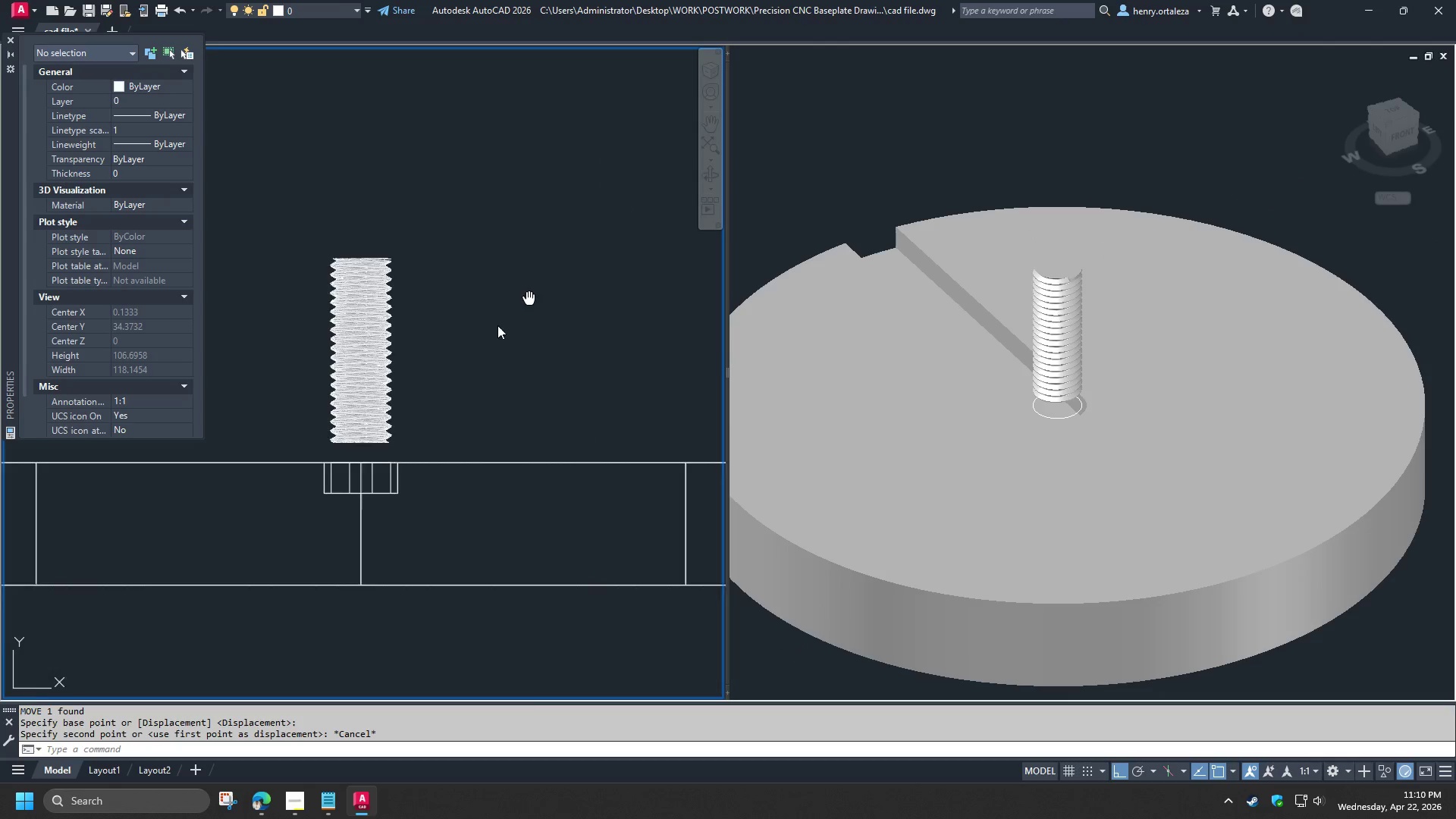 
type(rec )
 